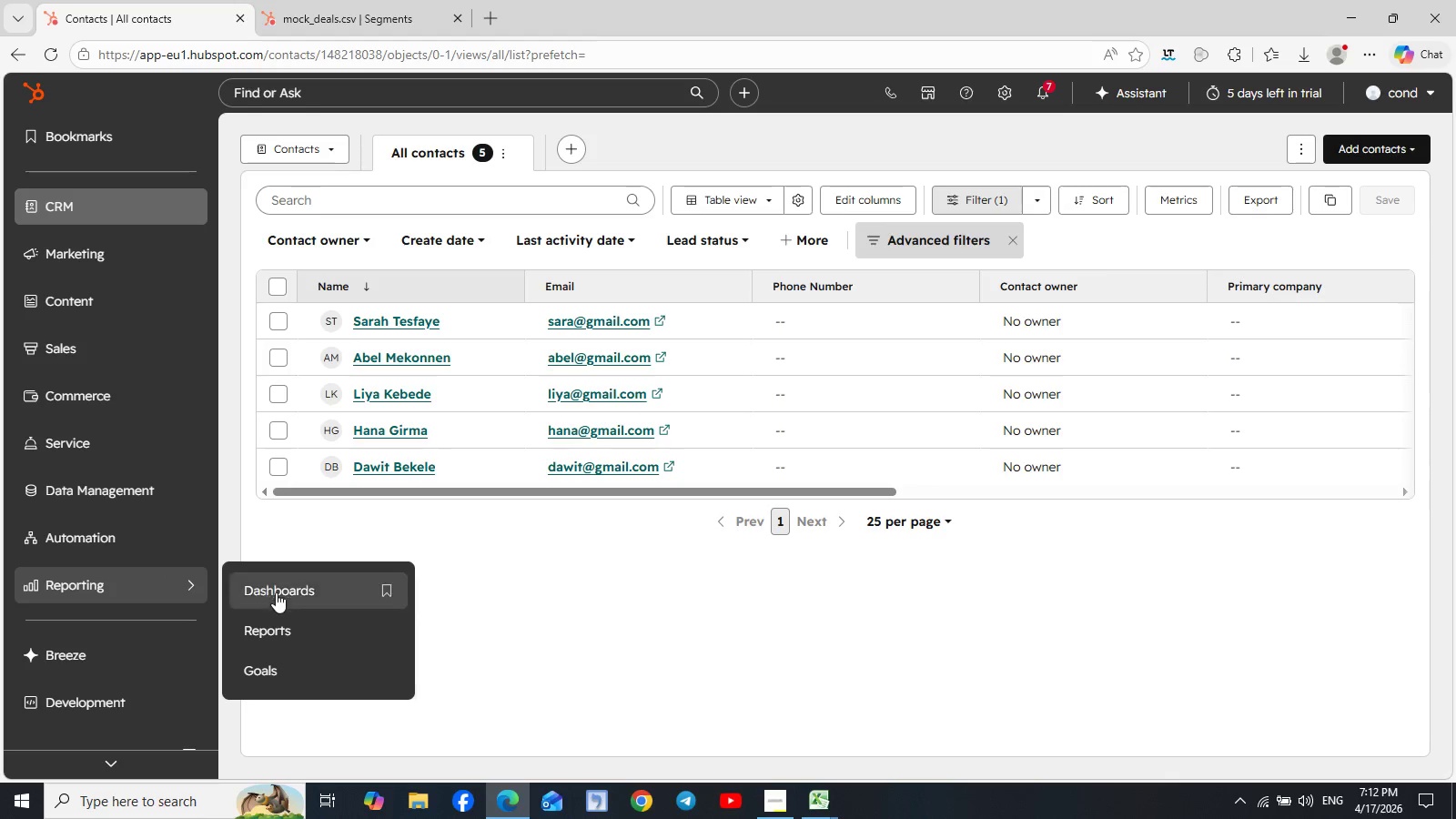 
left_click([292, 594])
 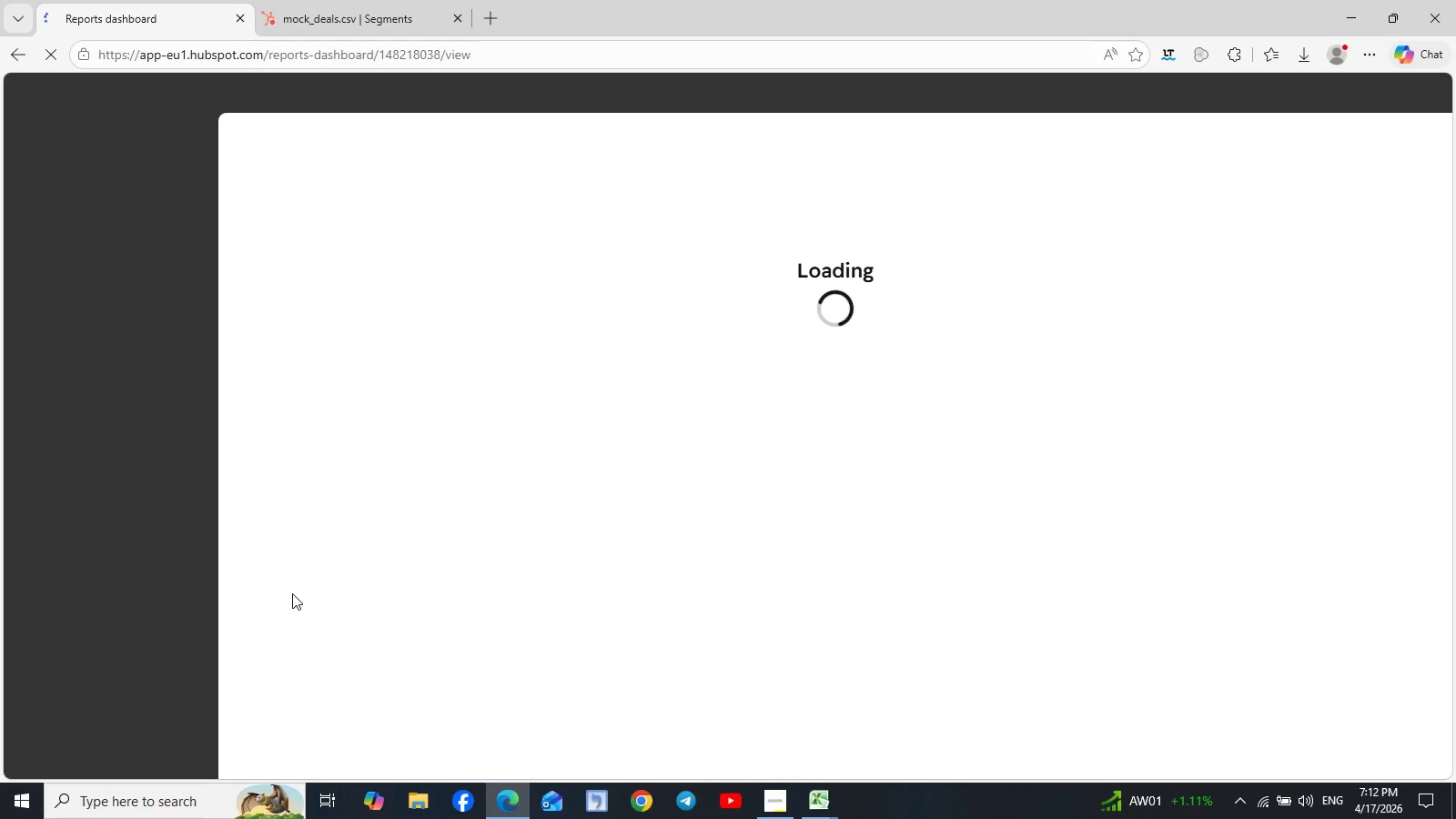 
wait(6.45)
 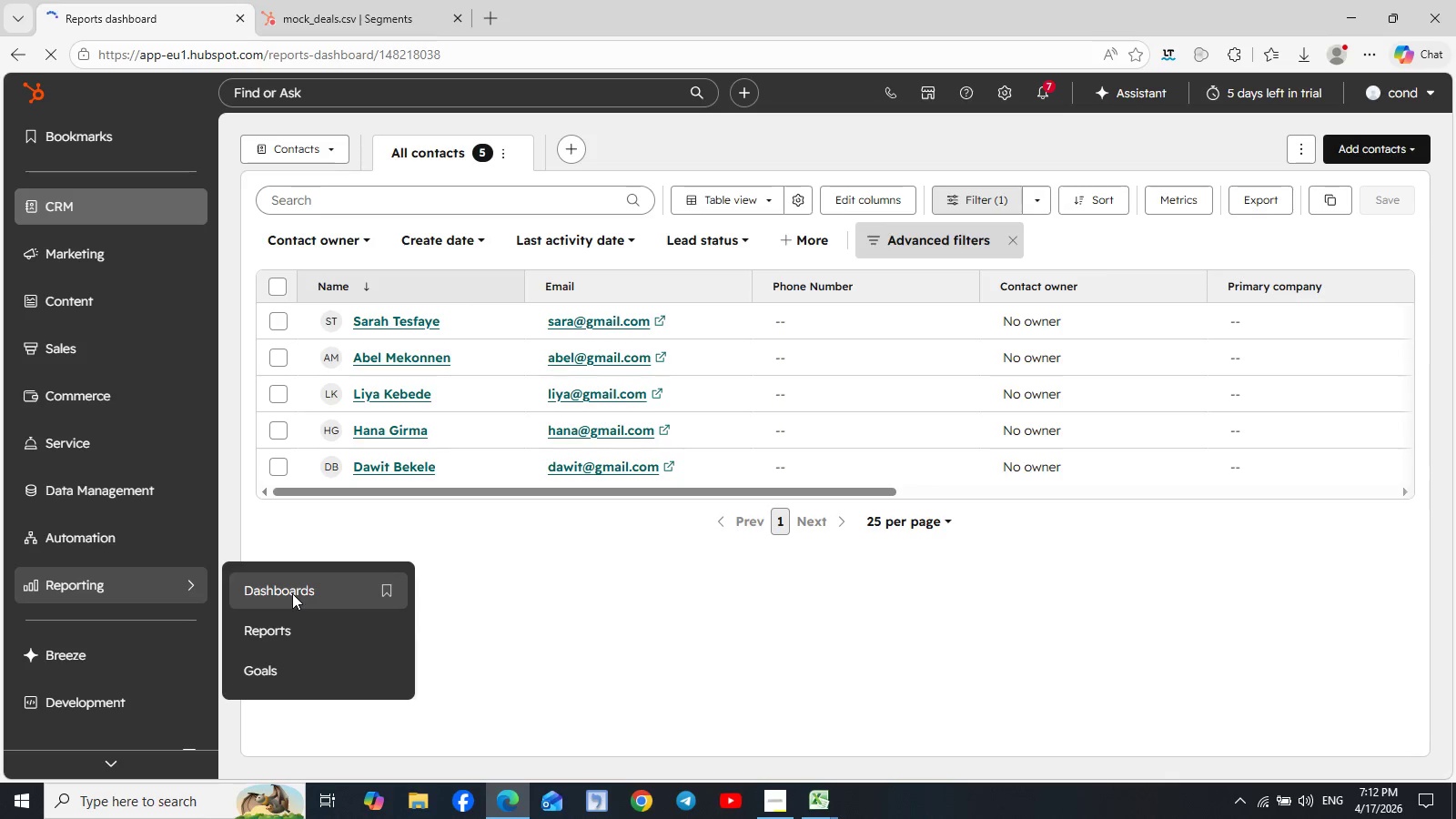 
mouse_move([379, 204])
 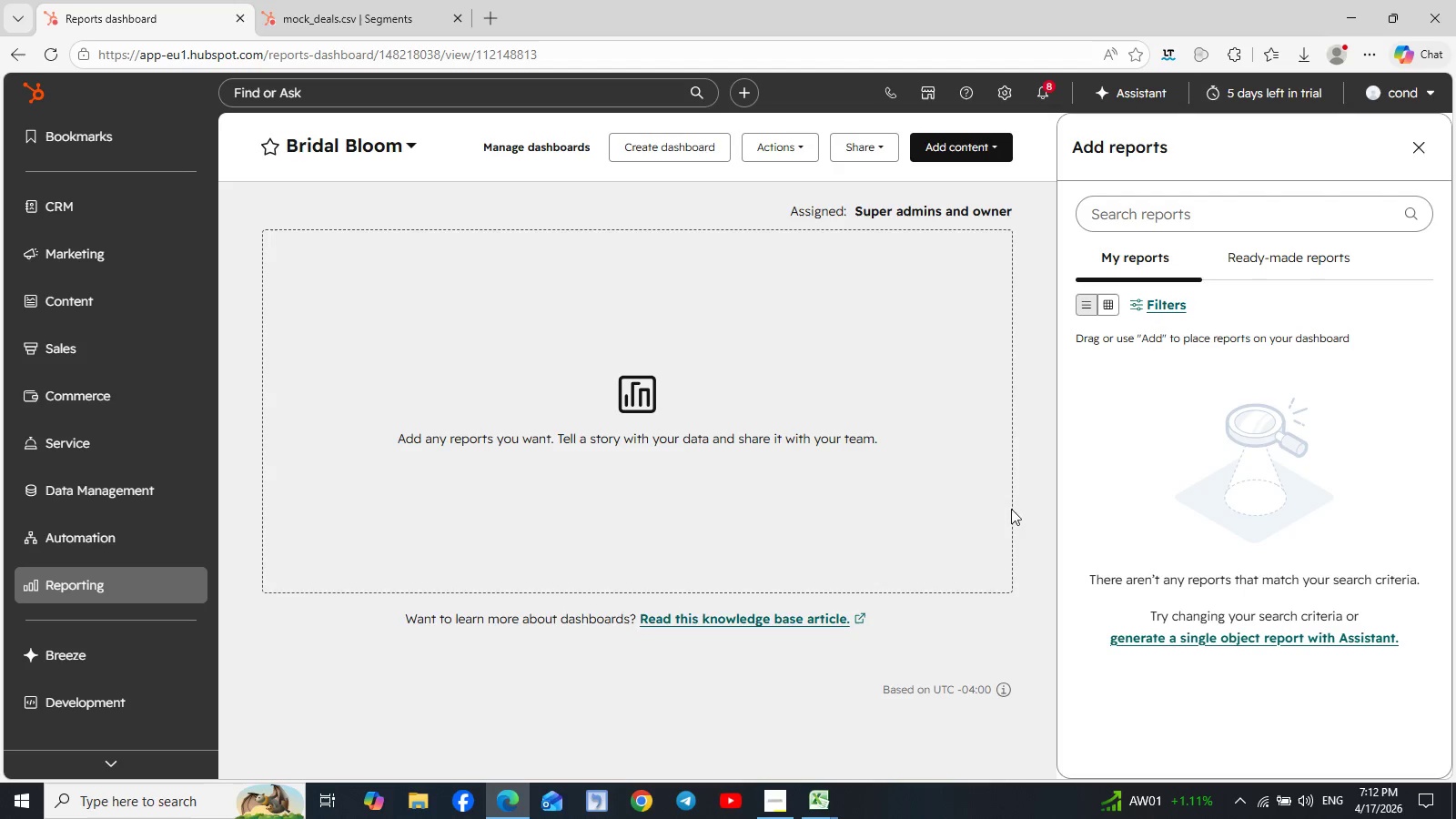 
wait(9.65)
 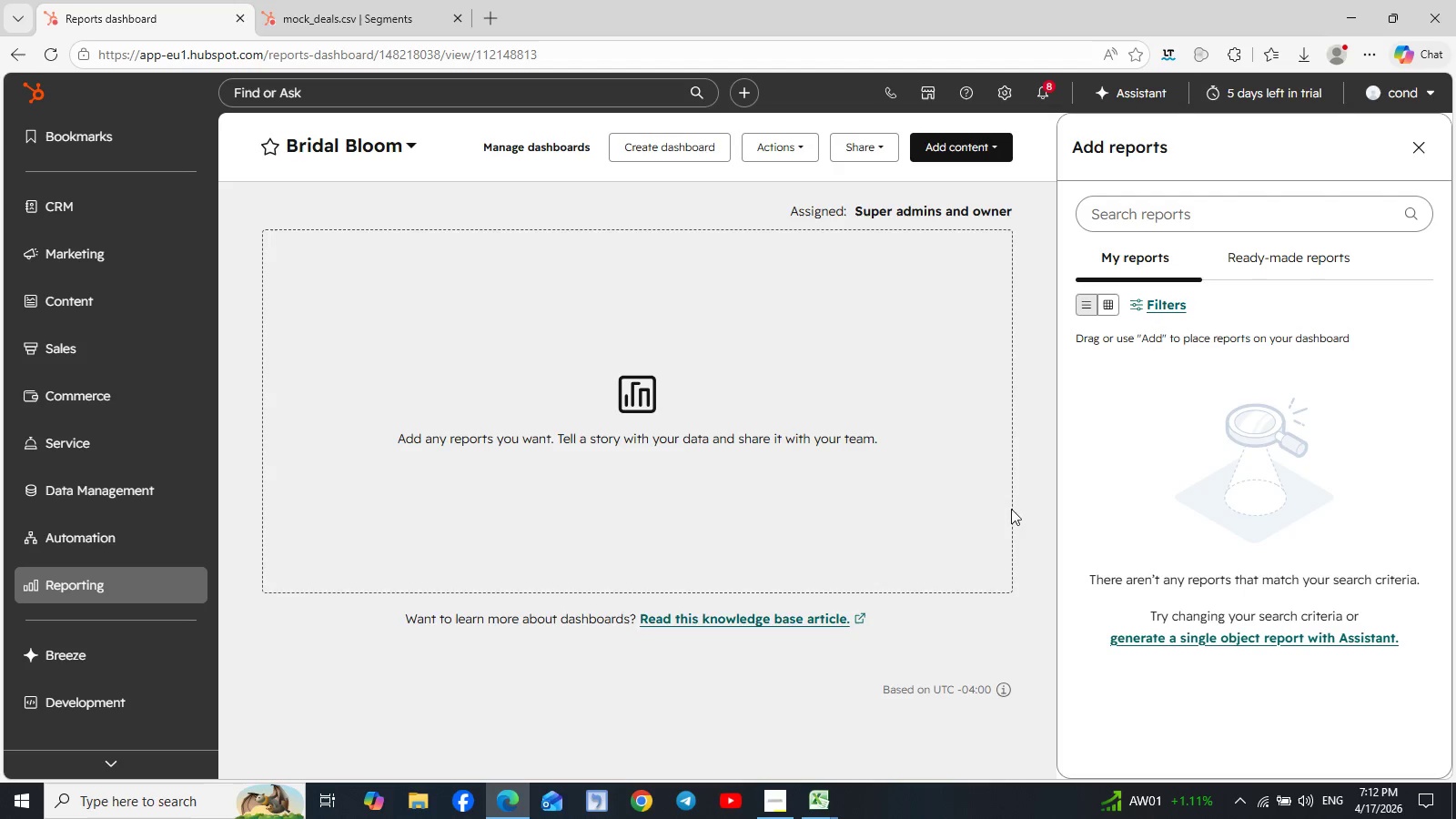 
left_click([1168, 307])
 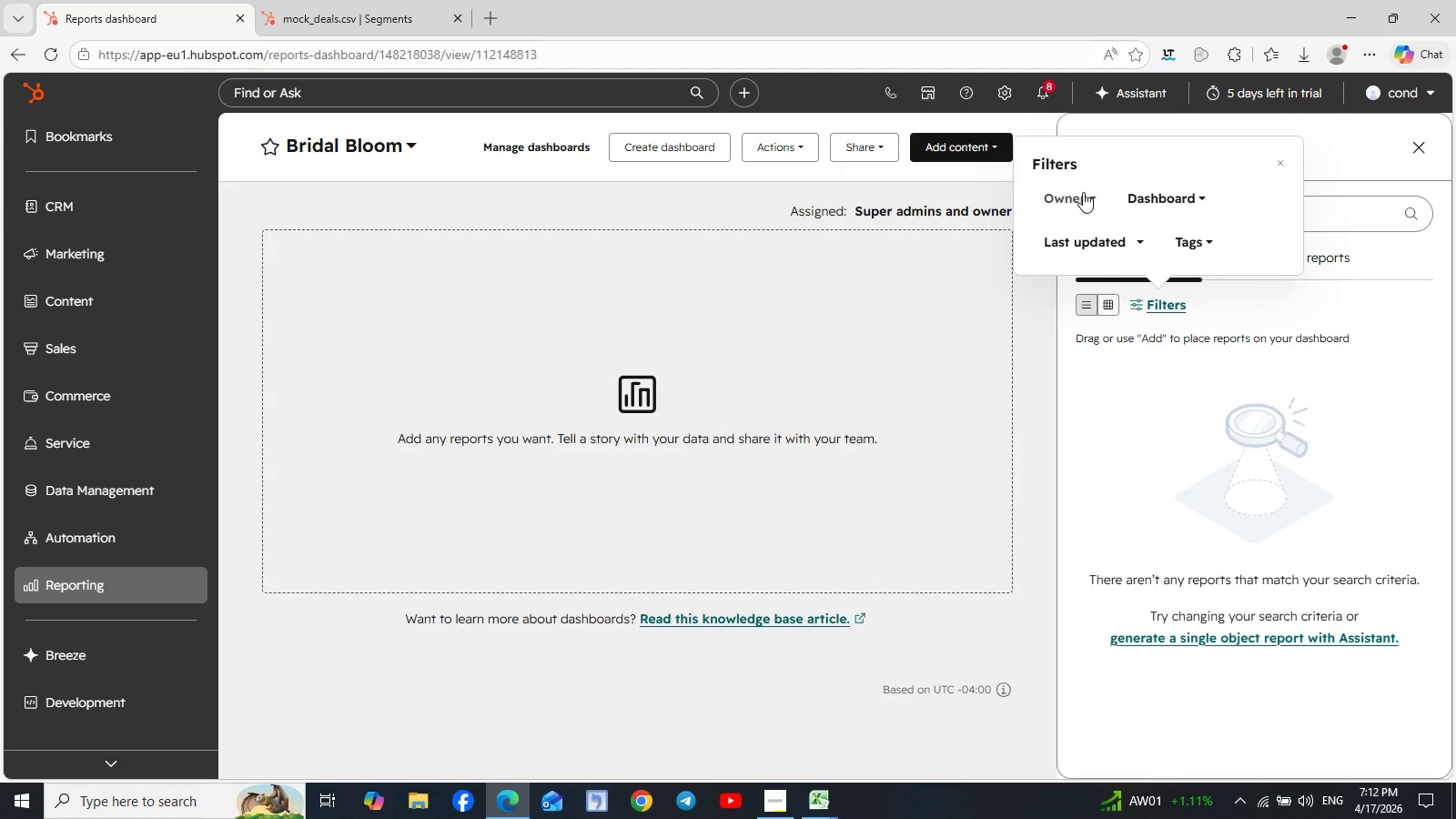 
wait(10.85)
 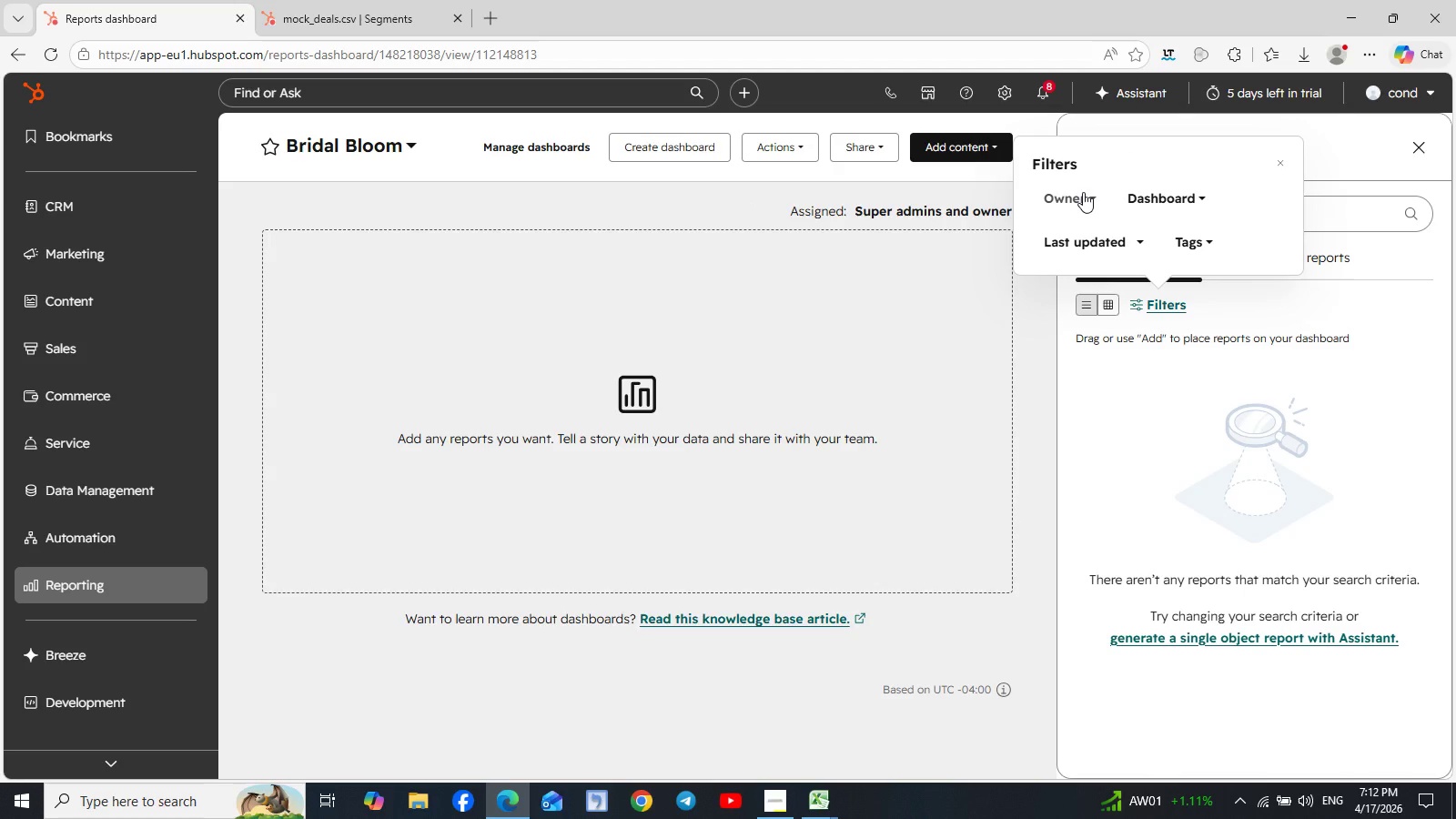 
mouse_move([1199, 217])
 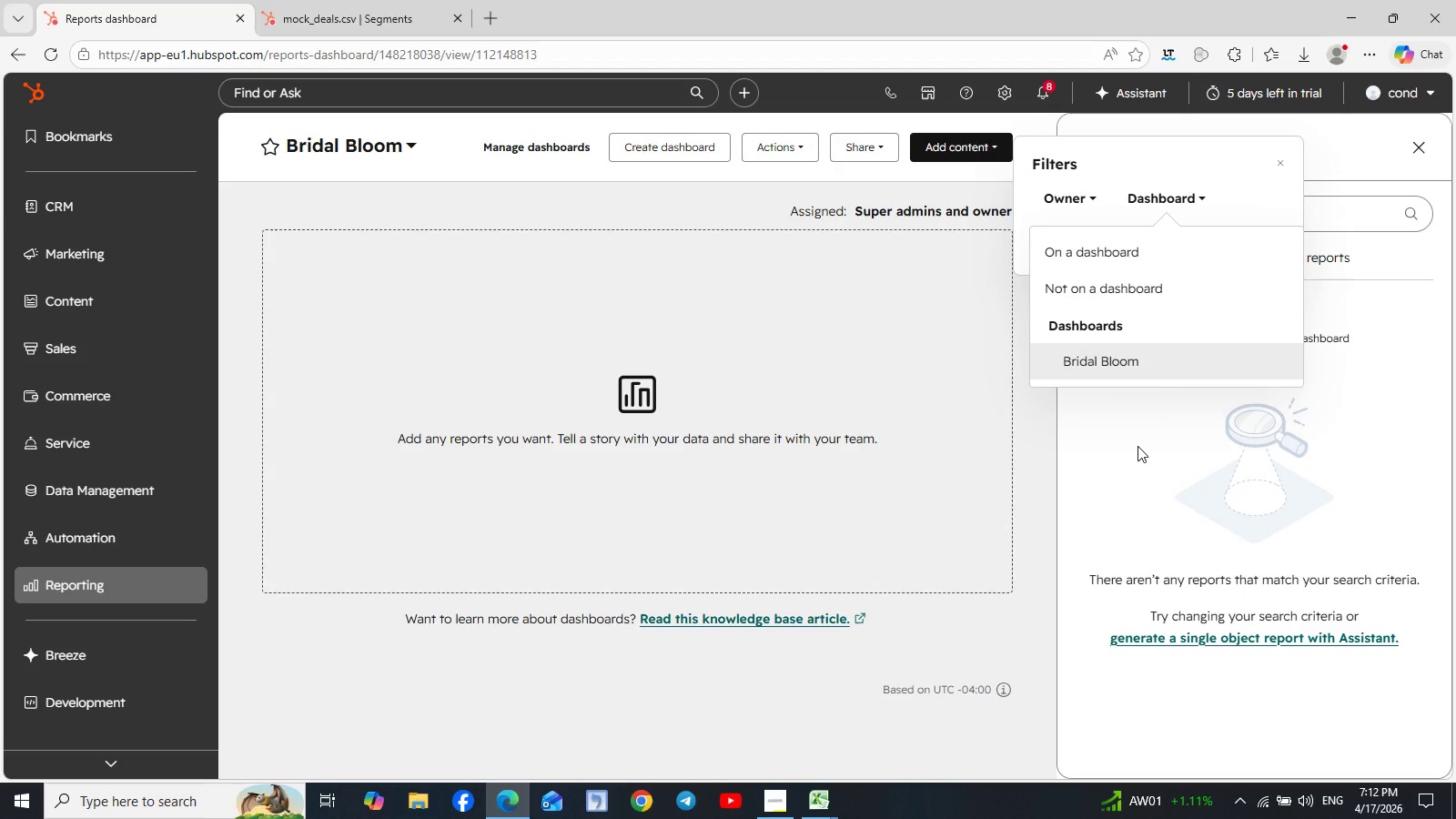 
left_click([1138, 446])
 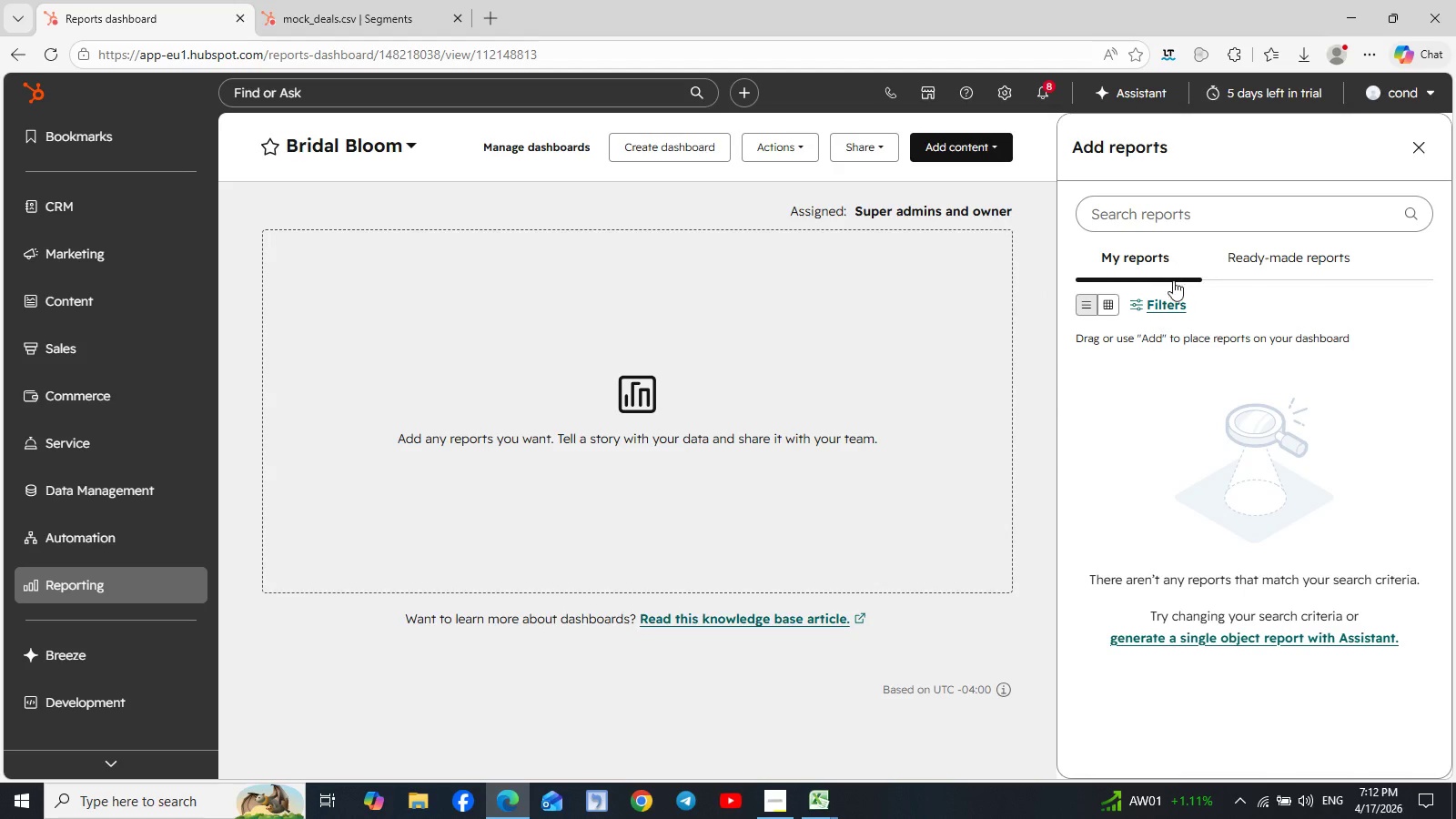 
left_click([1176, 310])
 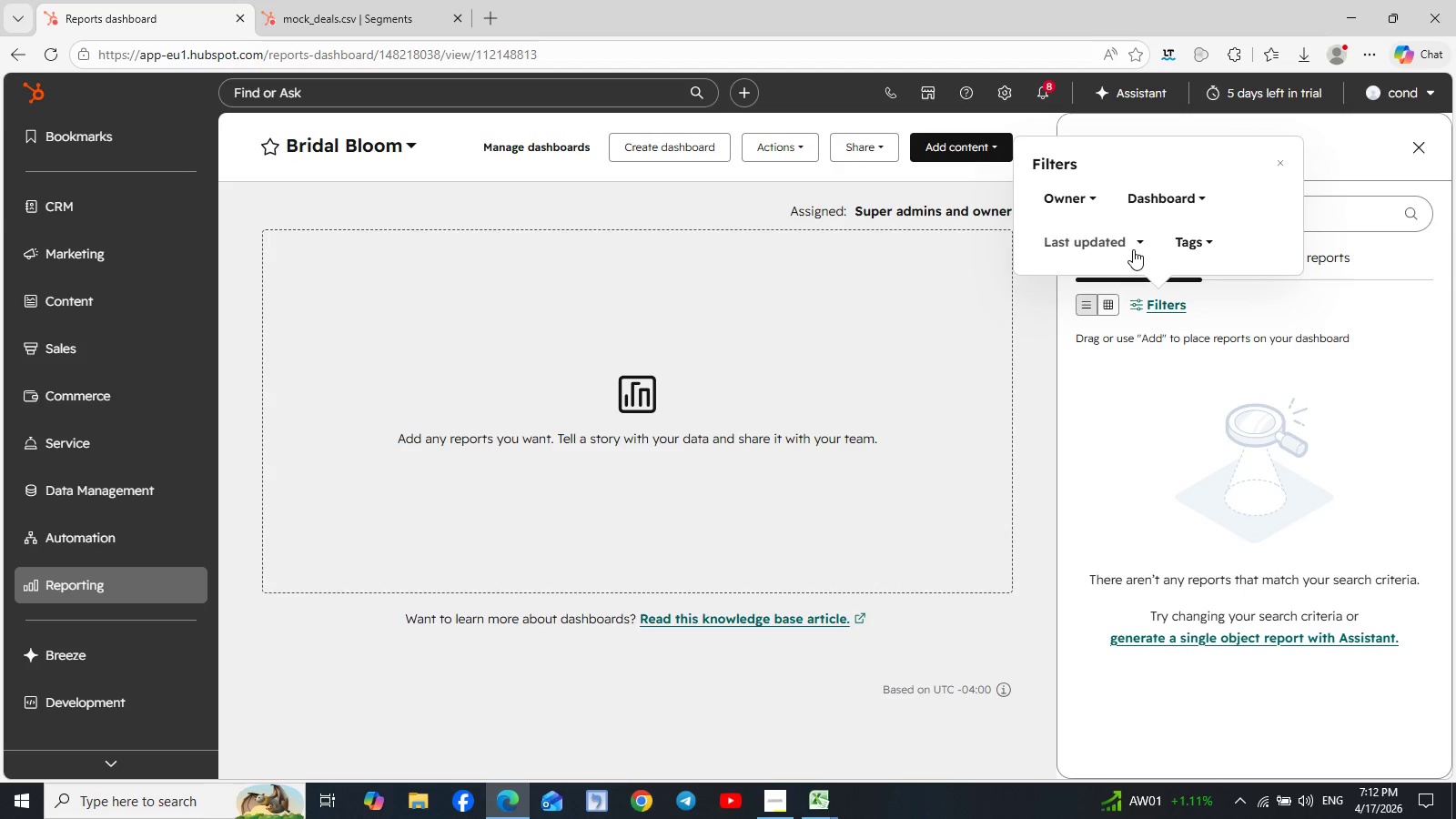 
left_click([1136, 238])
 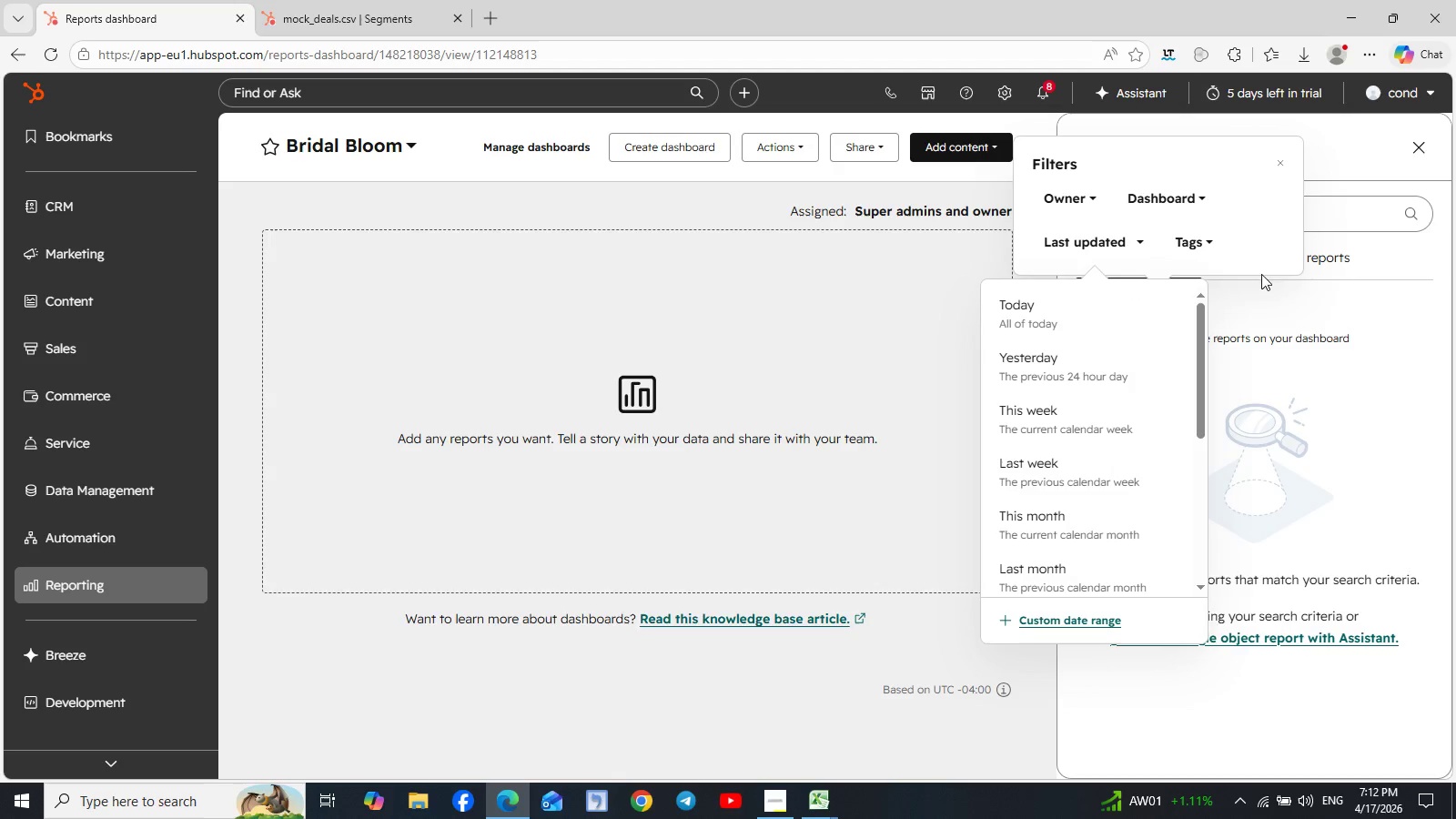 
left_click([1323, 308])
 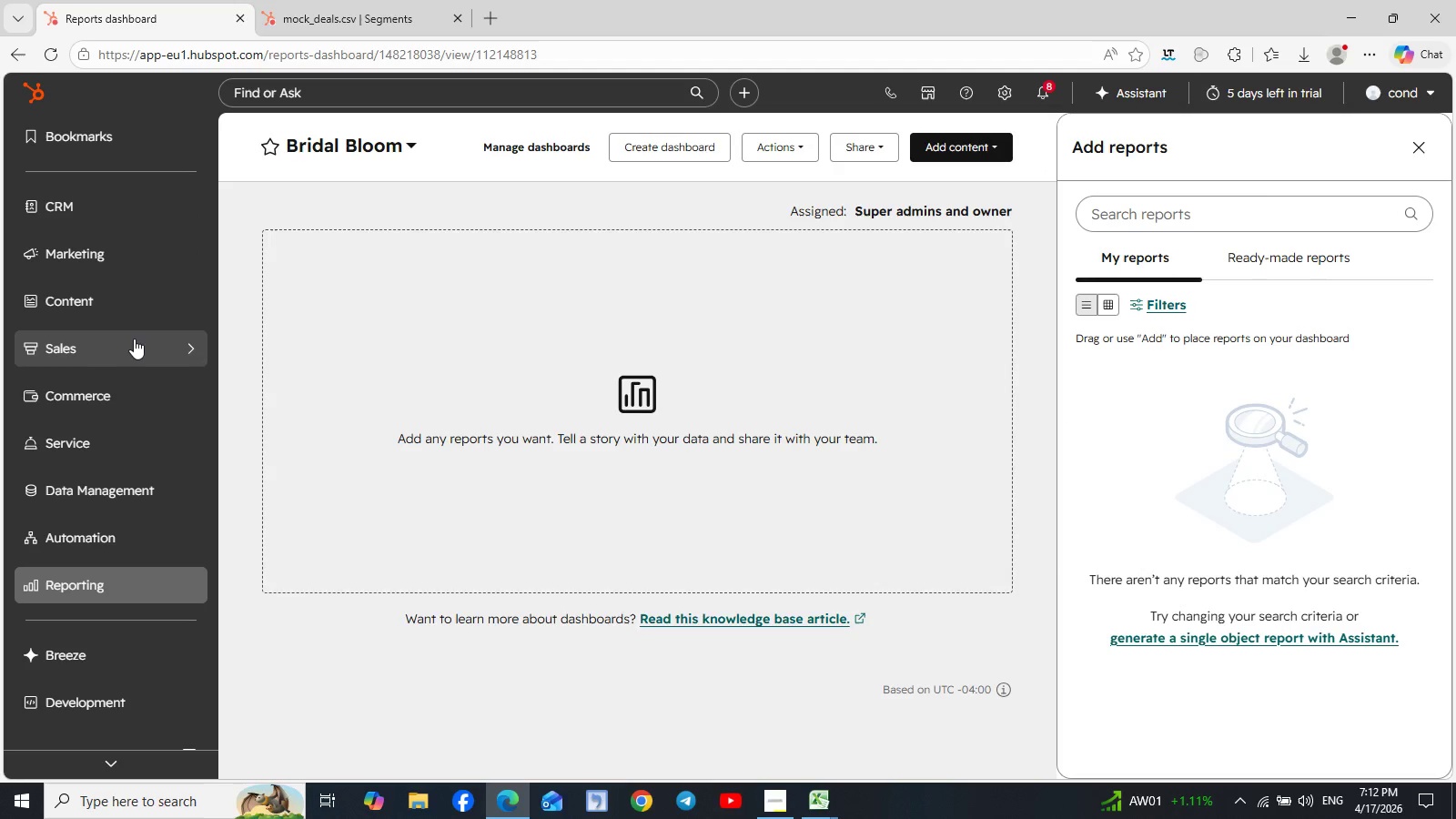 
left_click([188, 339])
 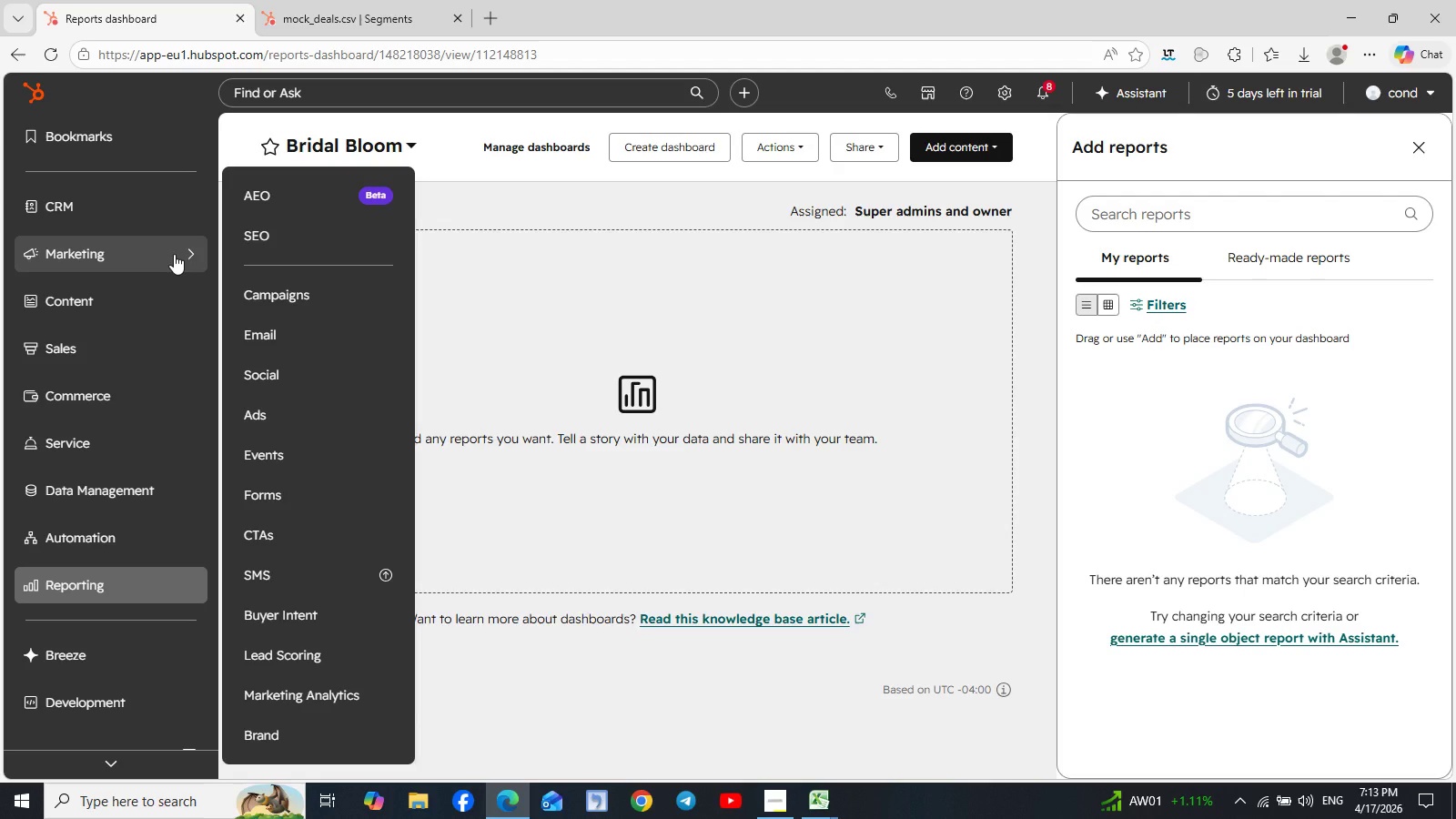 
wait(28.86)
 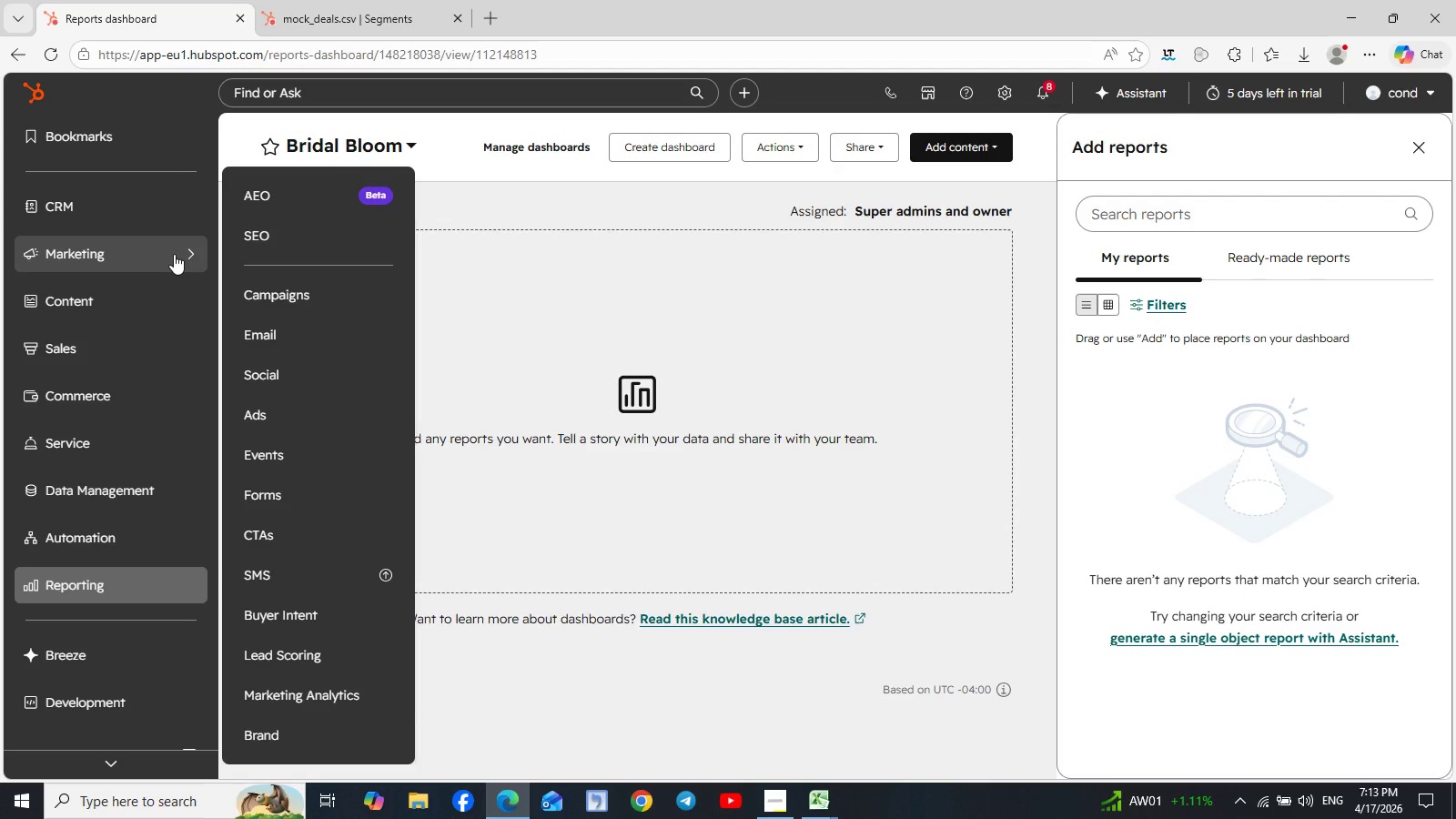 
left_click([282, 299])
 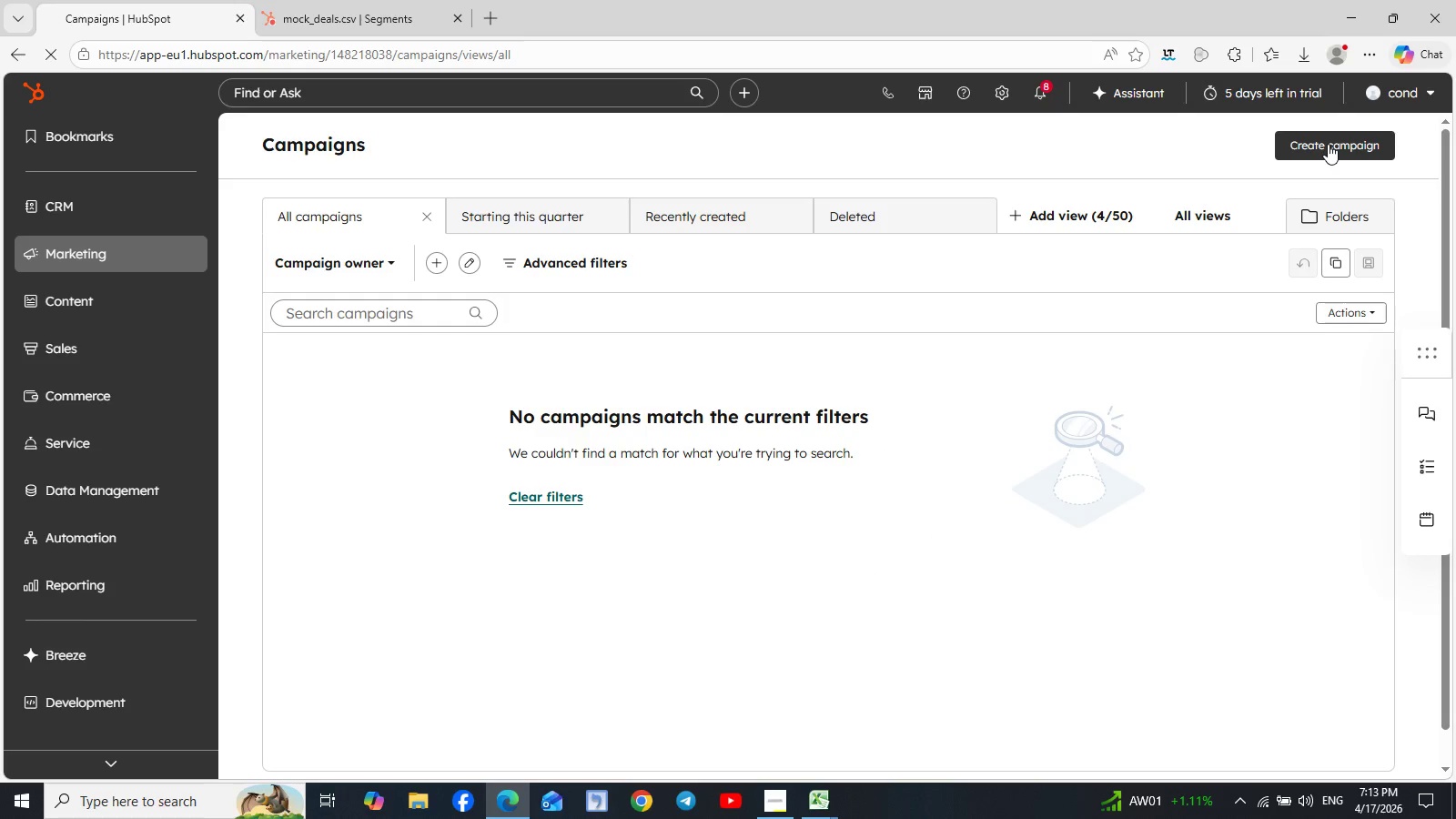 
wait(13.25)
 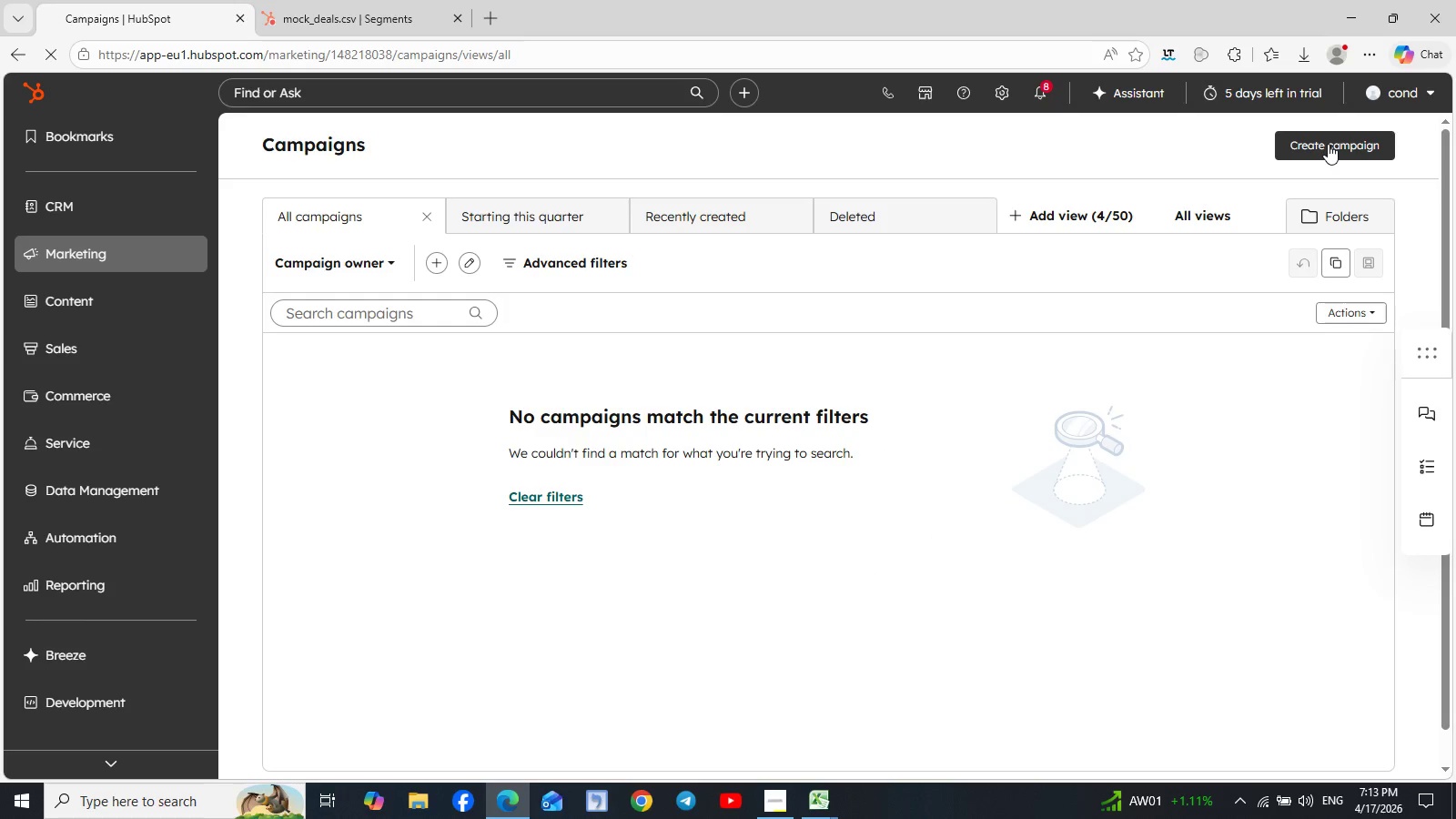 
left_click([1318, 144])
 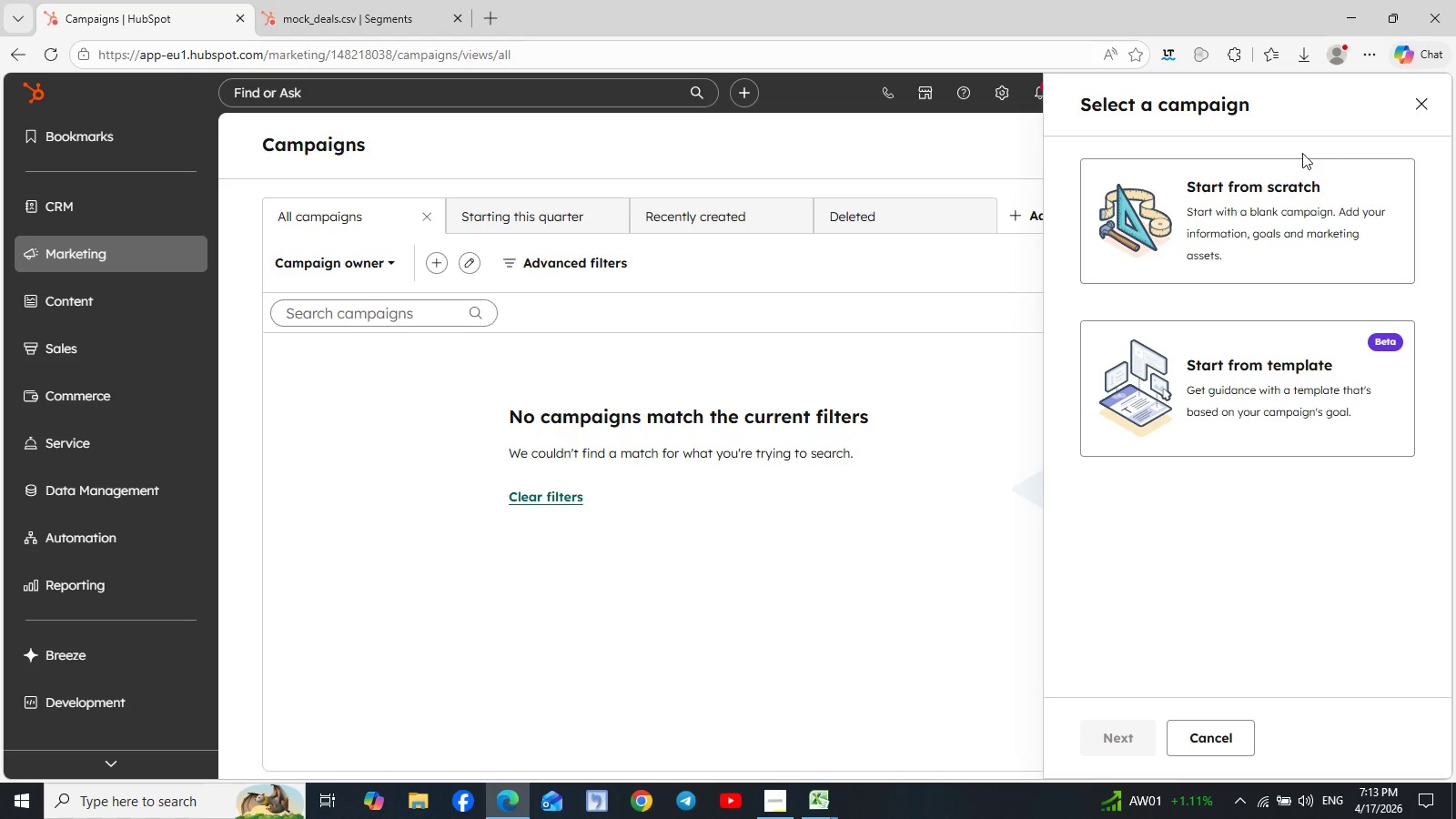 
left_click([1255, 197])
 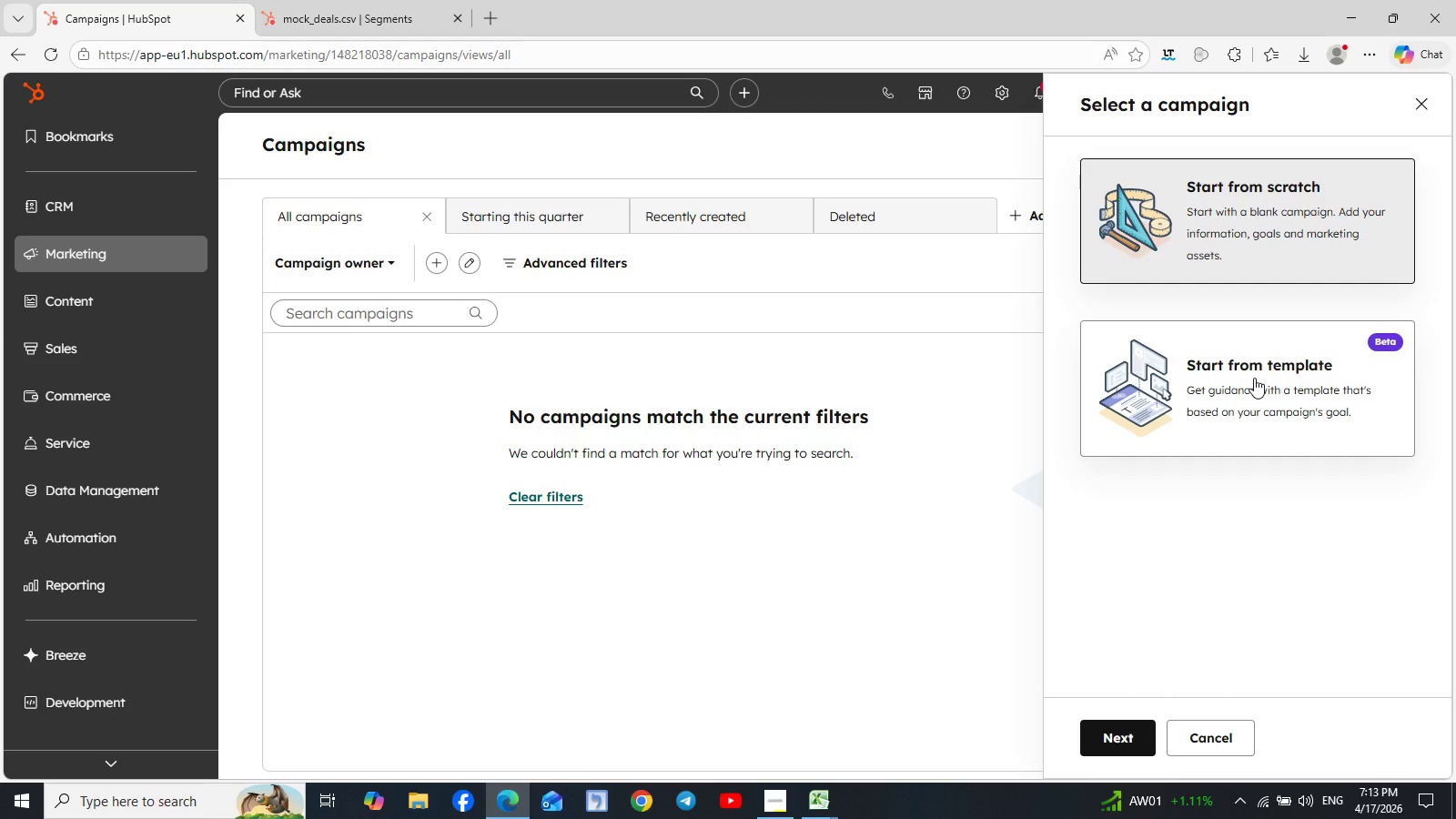 
wait(6.42)
 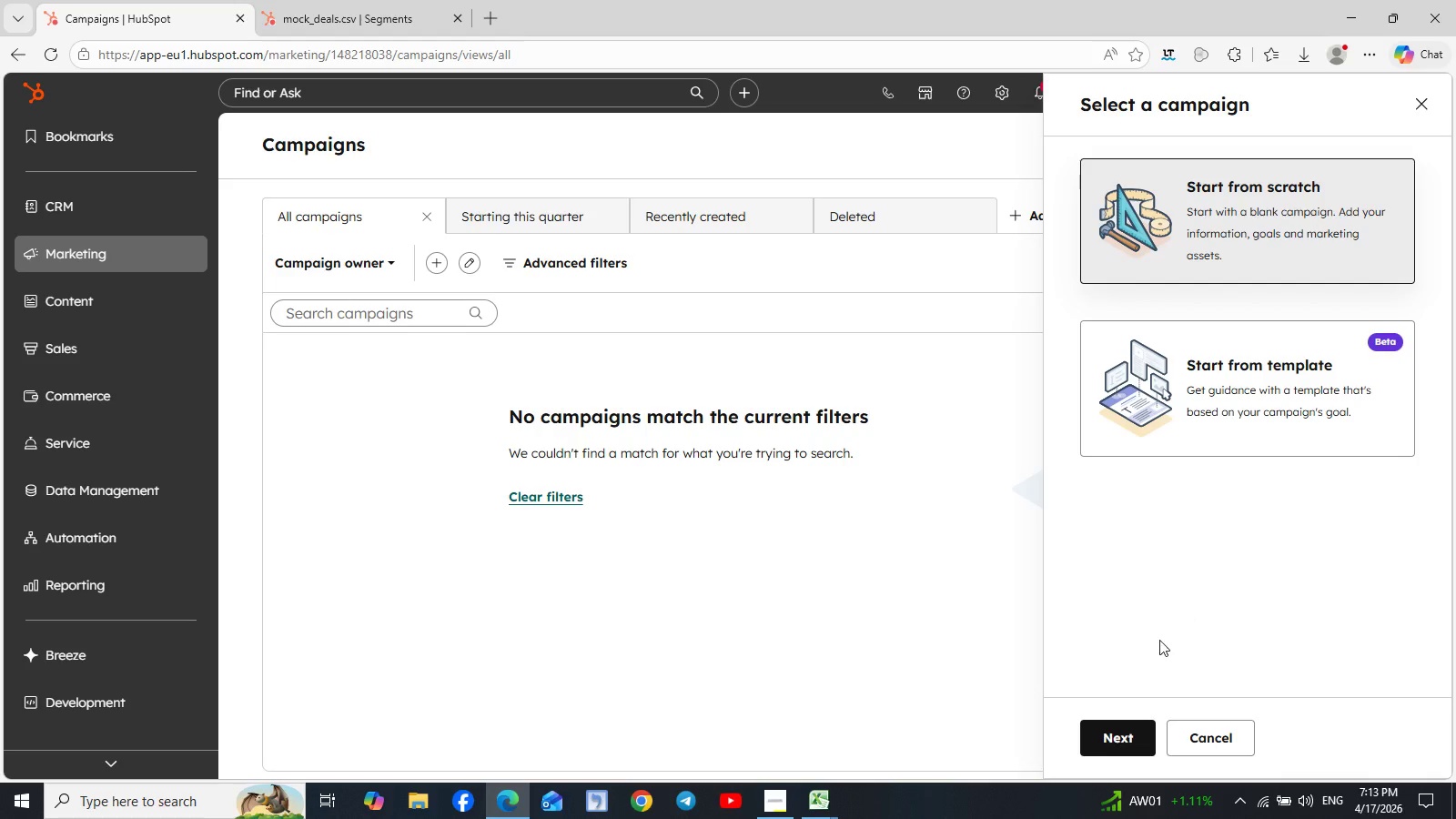 
left_click([1109, 751])
 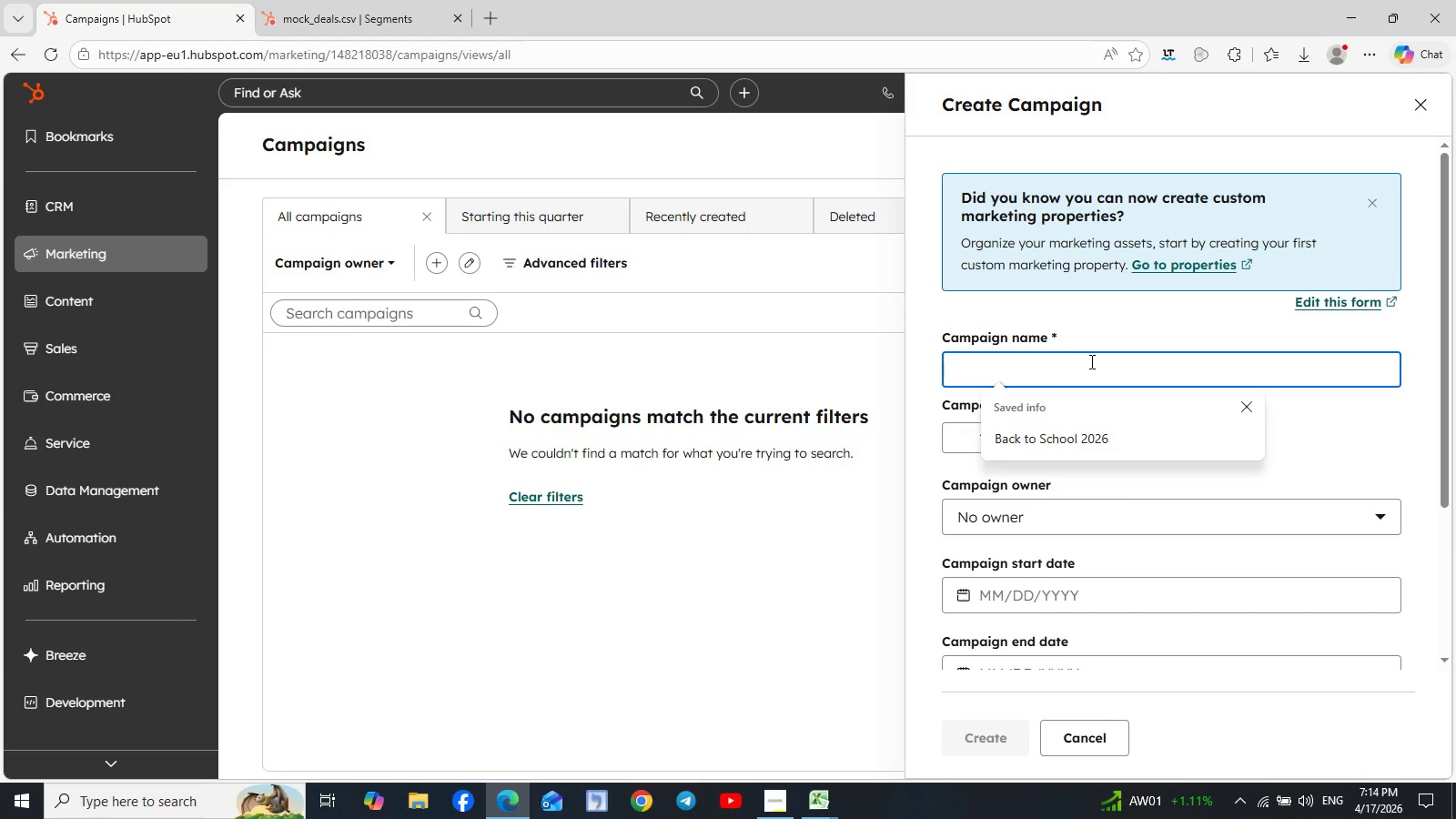 
wait(23.34)
 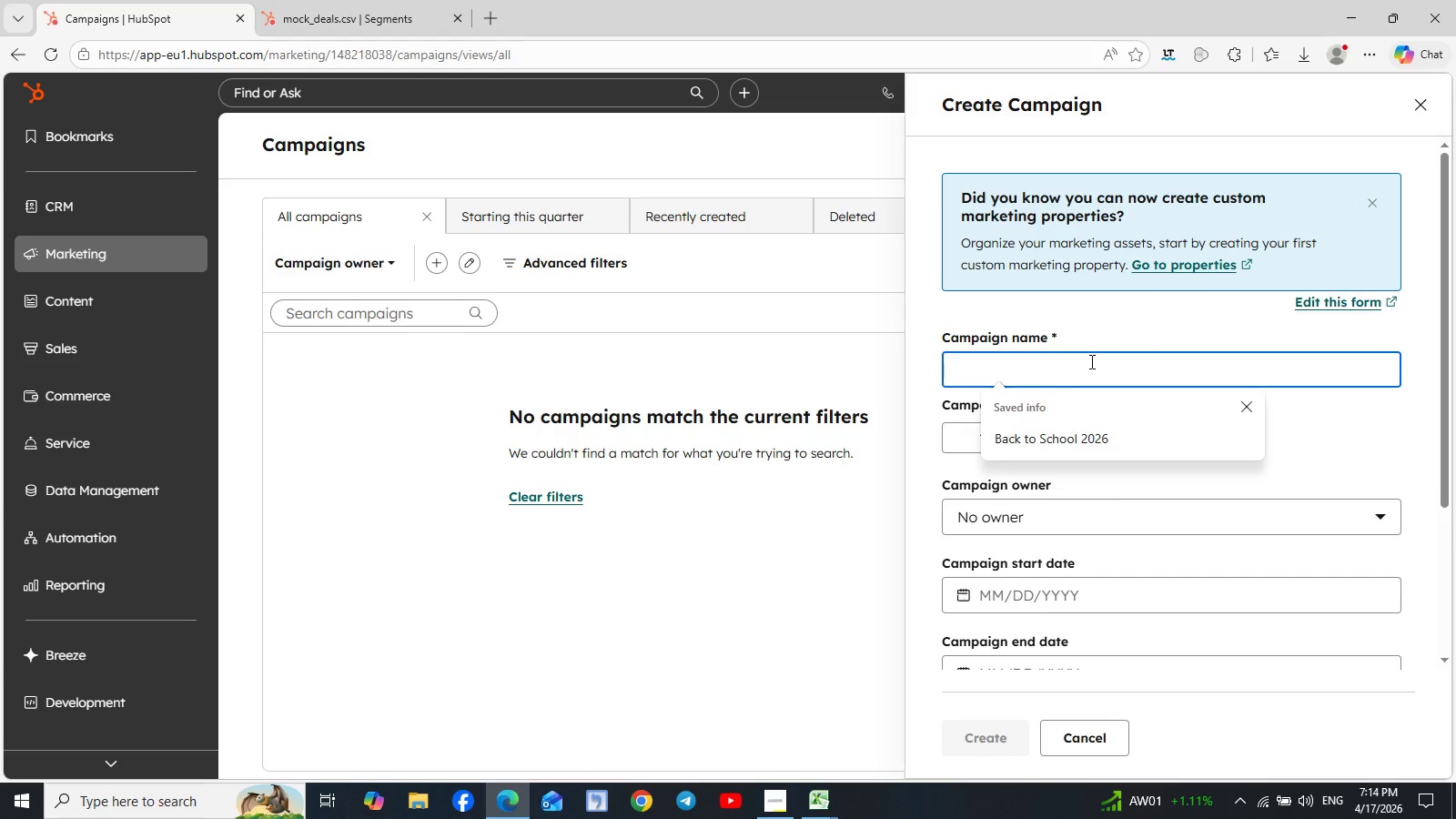 
type(Back)
 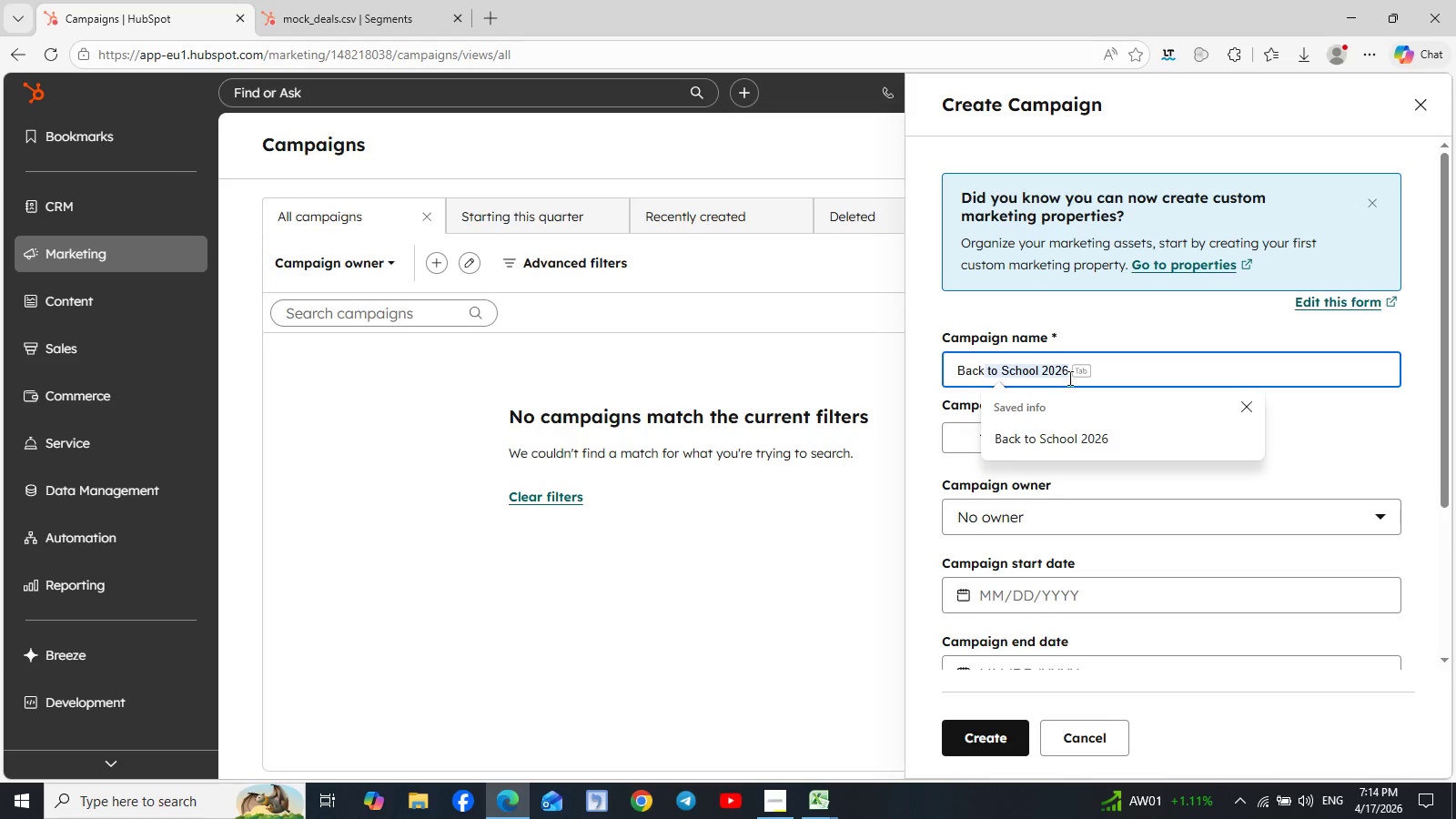 
left_click([1069, 370])
 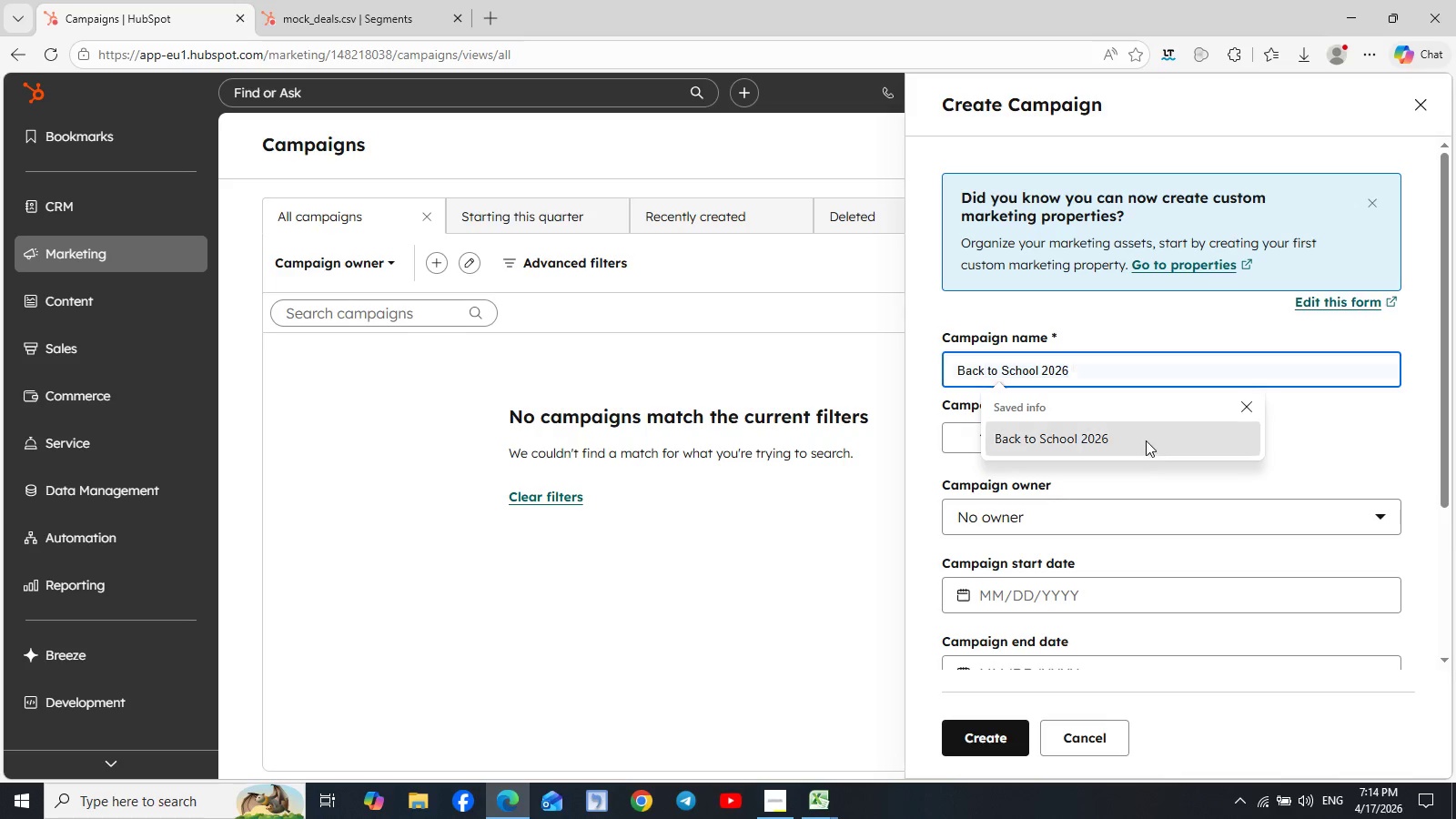 
left_click([1149, 457])
 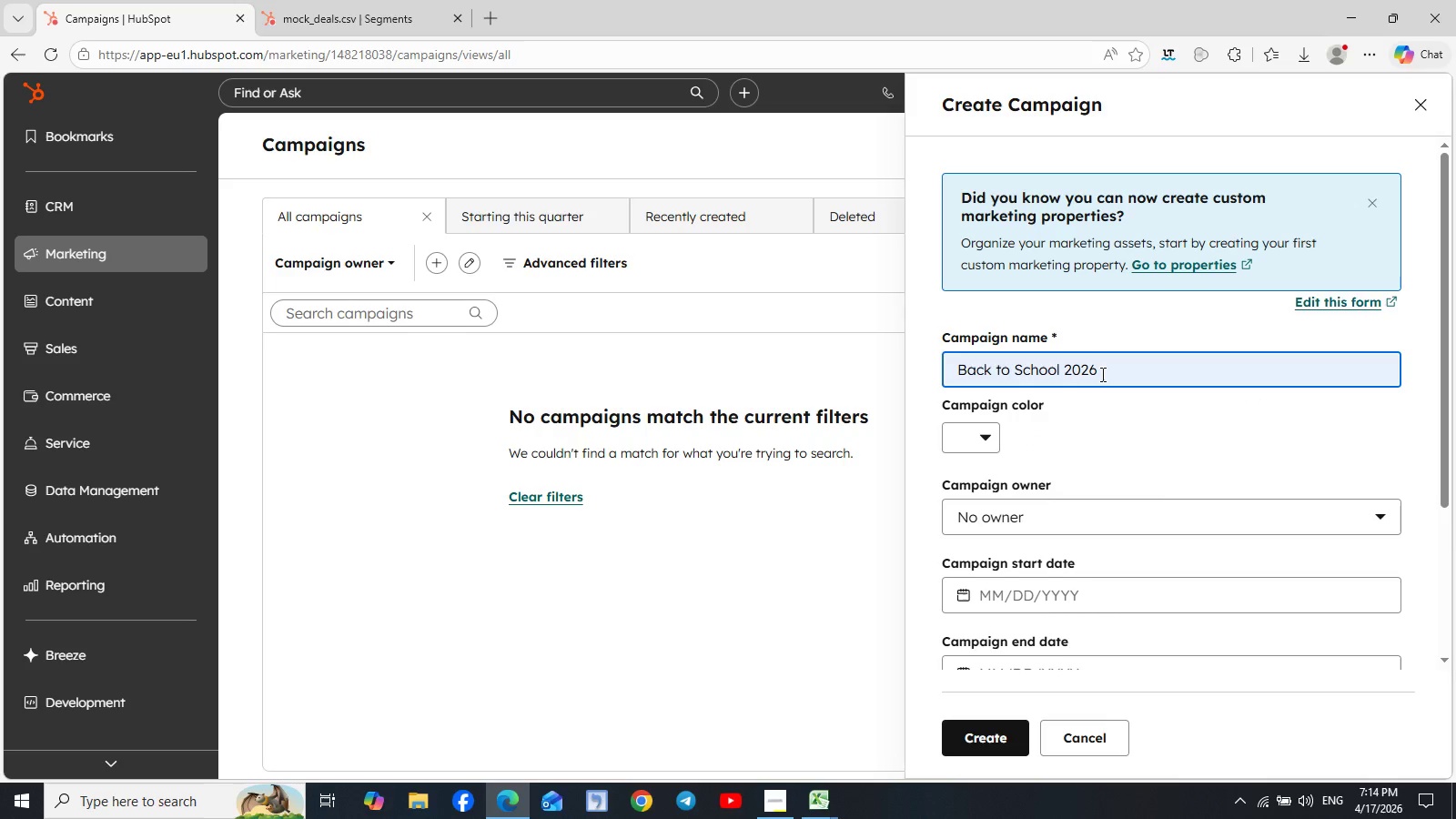 
key(Backspace)
 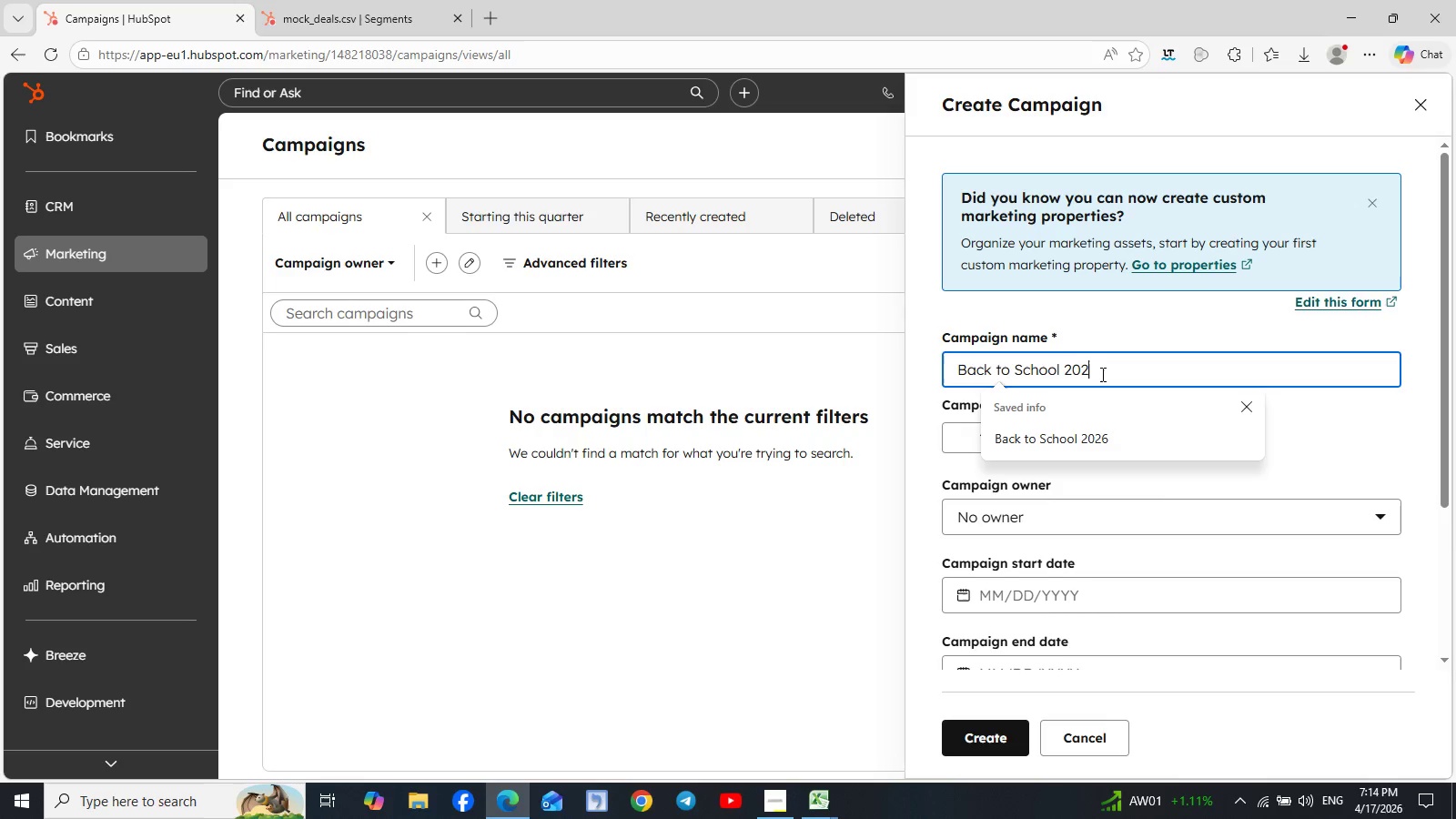 
key(4)
 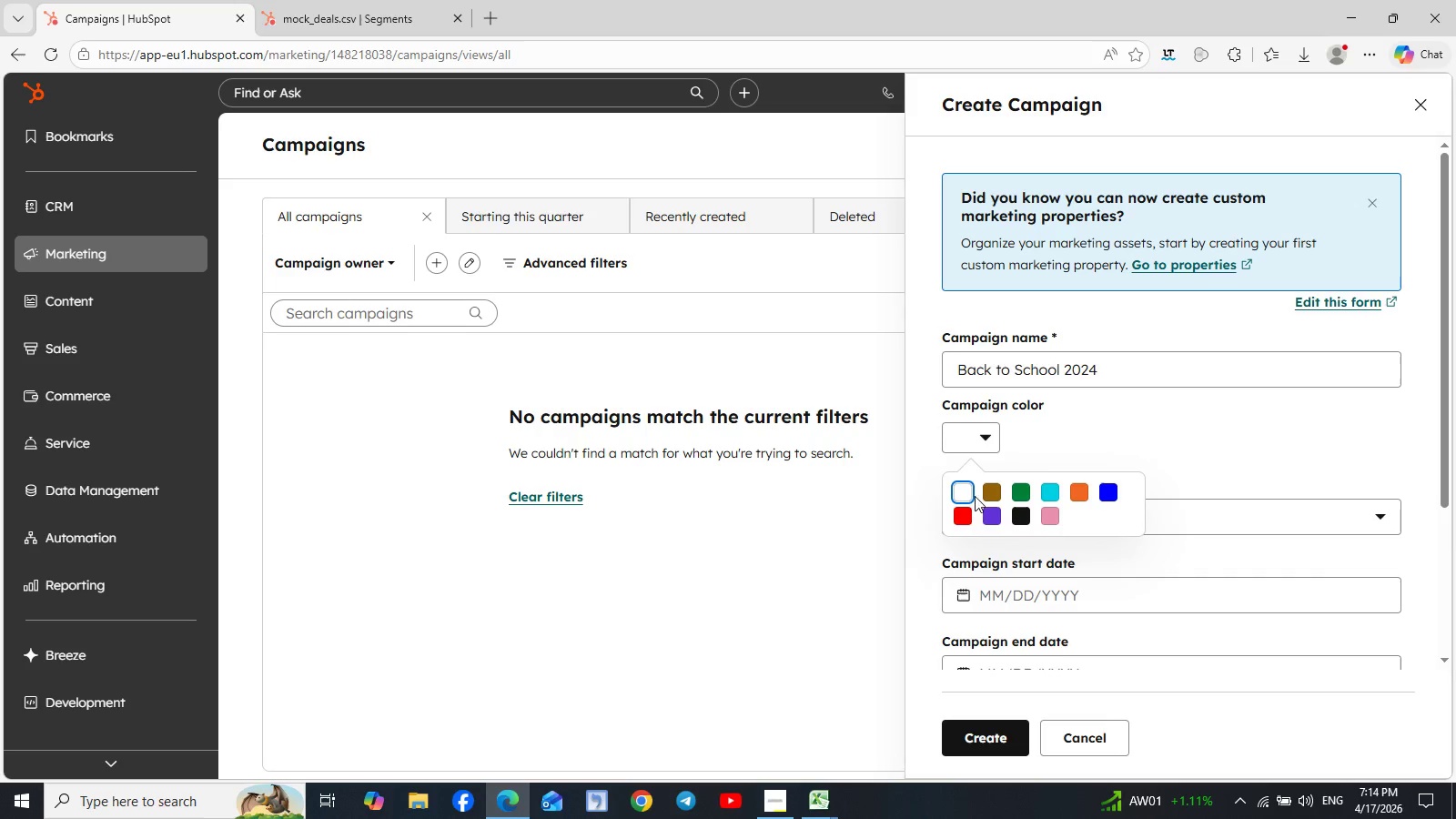 
left_click([1041, 488])
 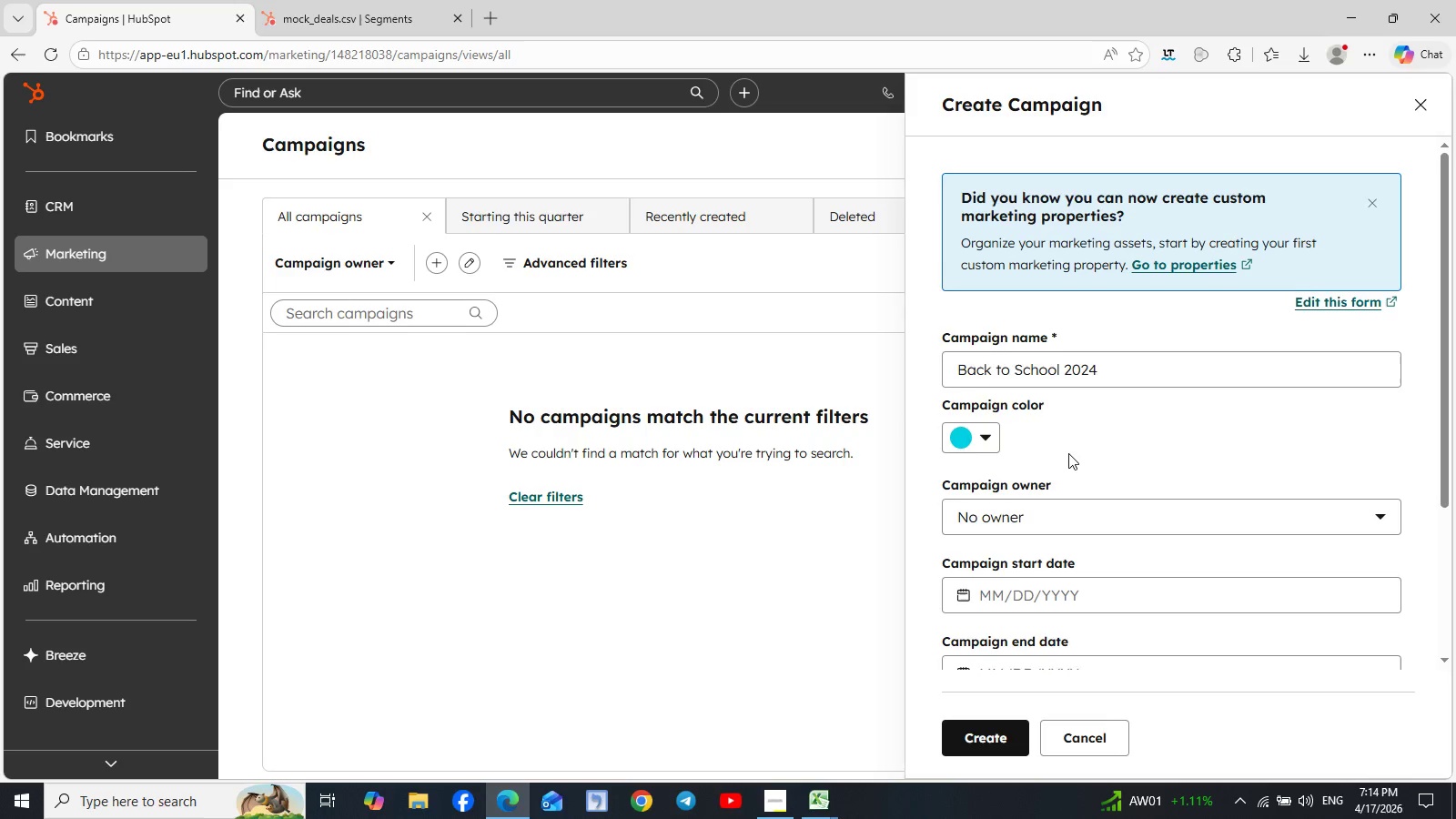 
scroll: coordinate [1068, 452], scroll_direction: down, amount: 1.0
 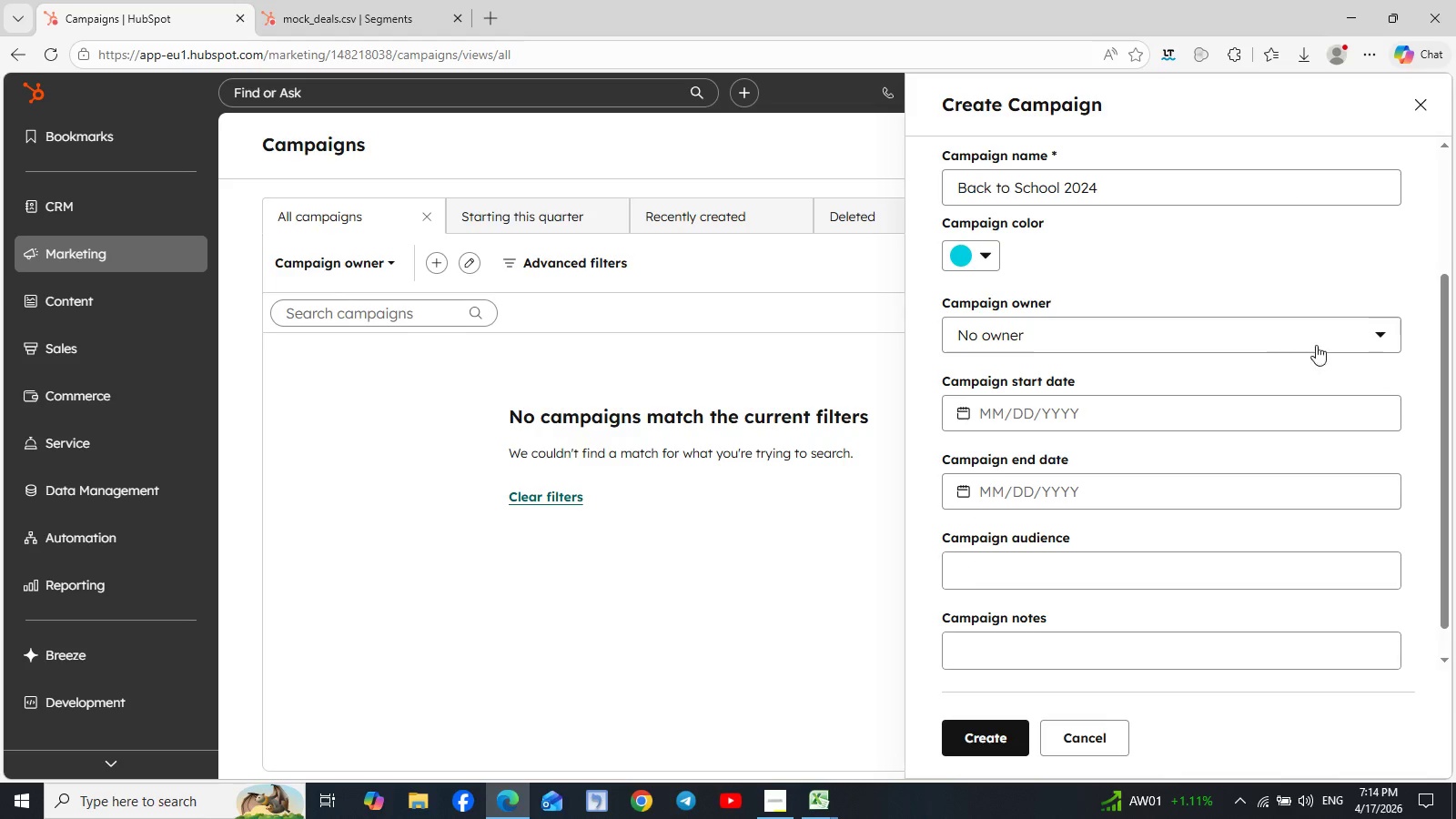 
left_click([1367, 338])
 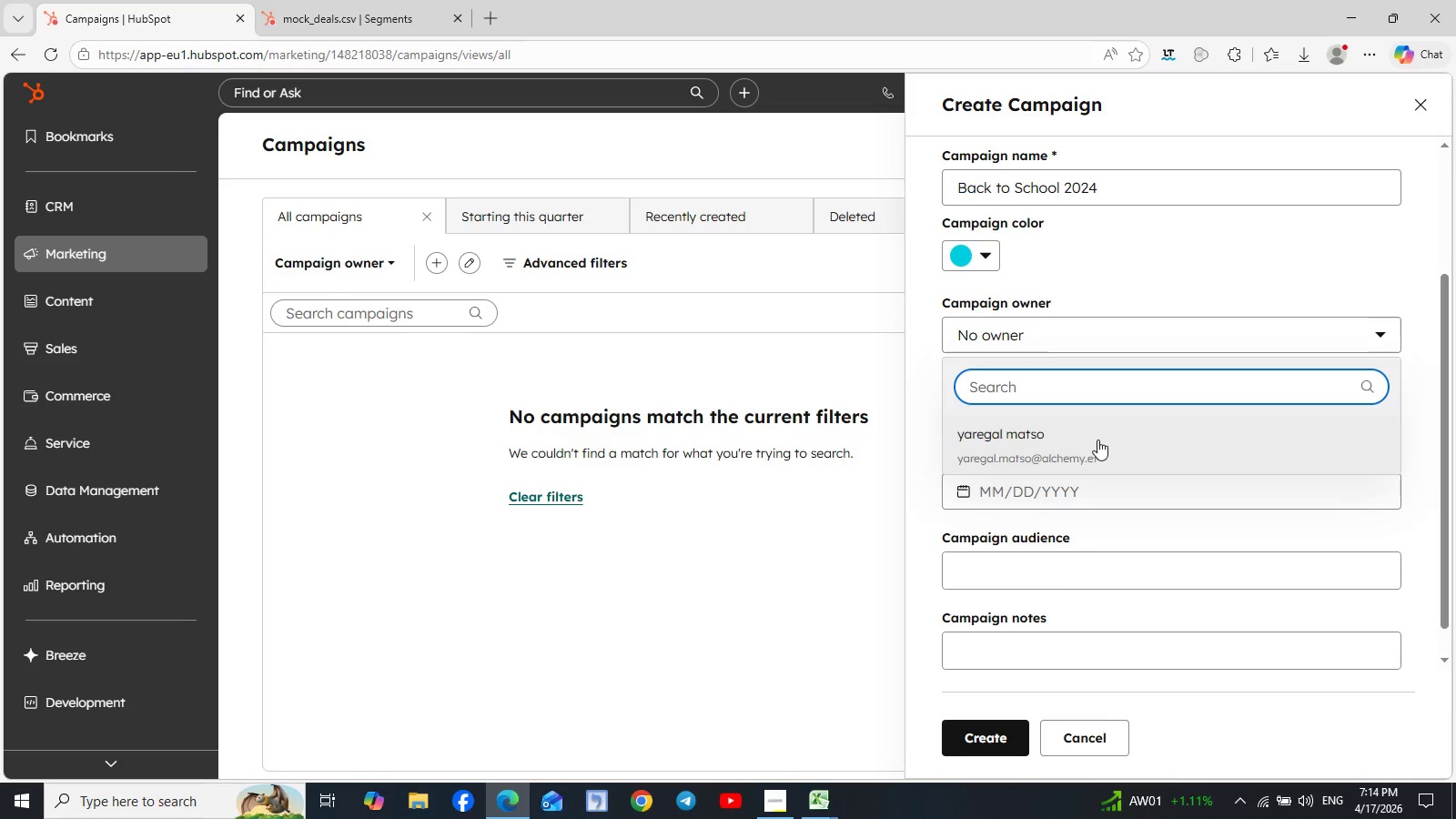 
left_click([1080, 442])
 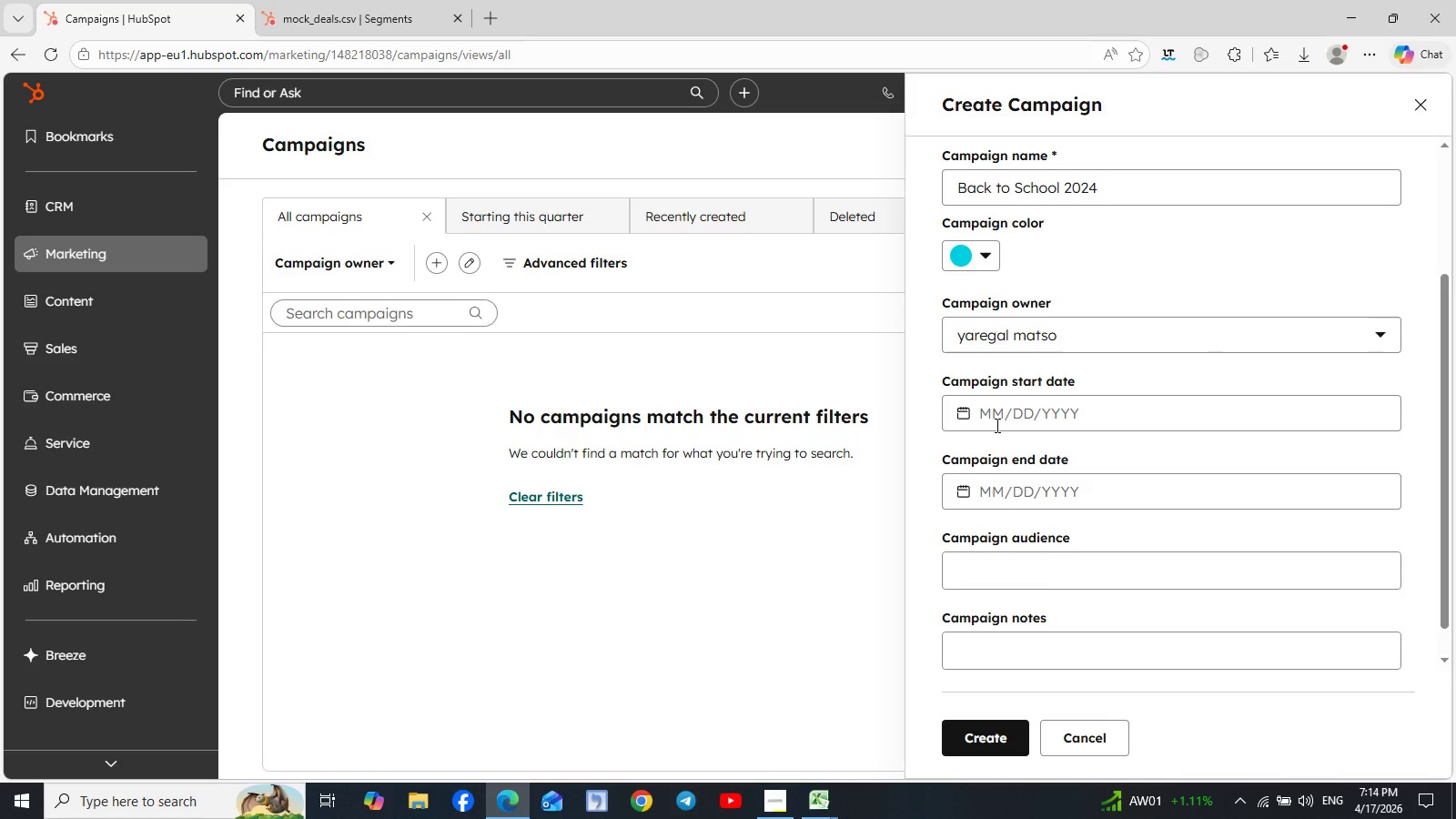 
wait(6.74)
 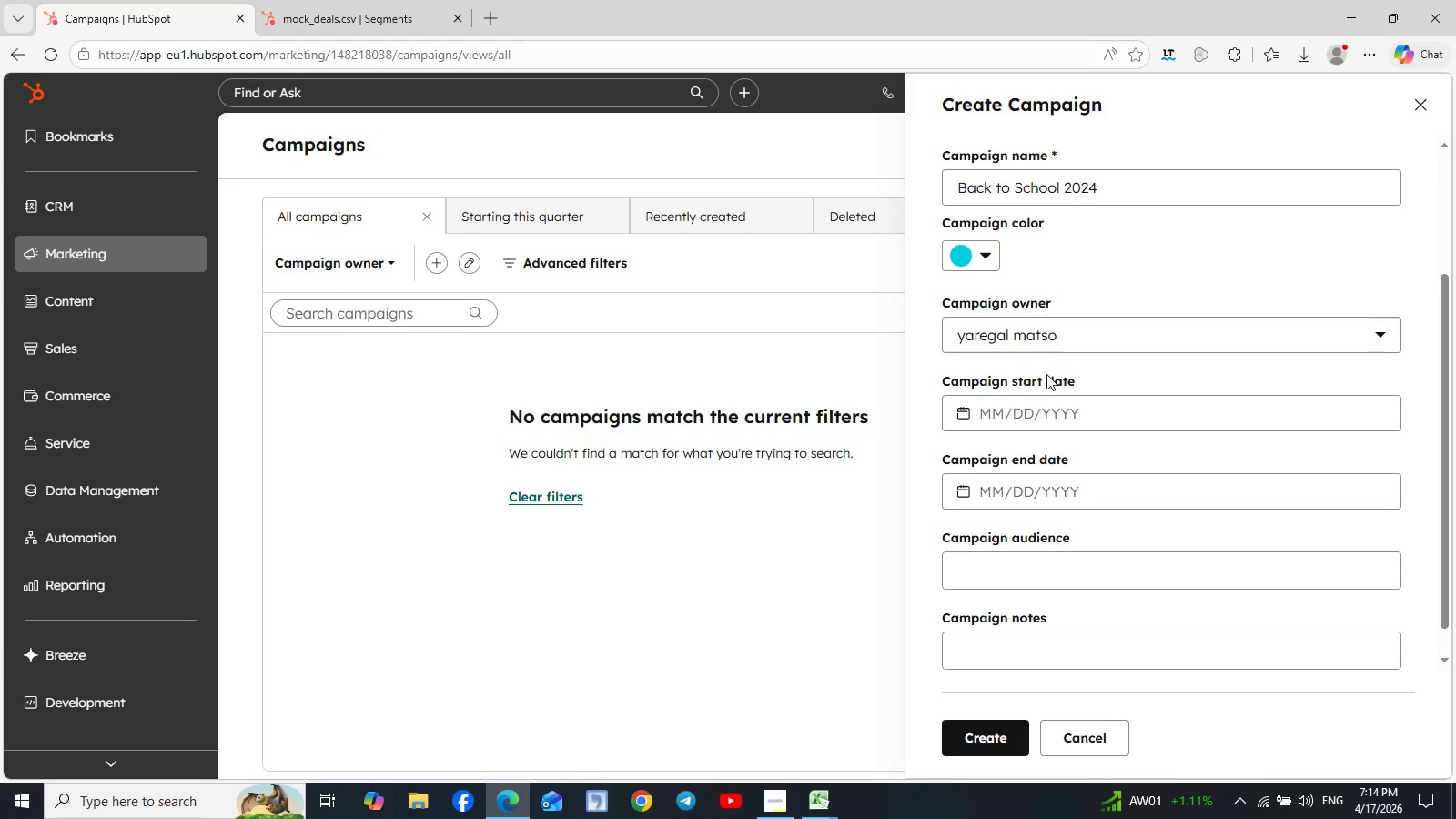 
mouse_move([976, 437])
 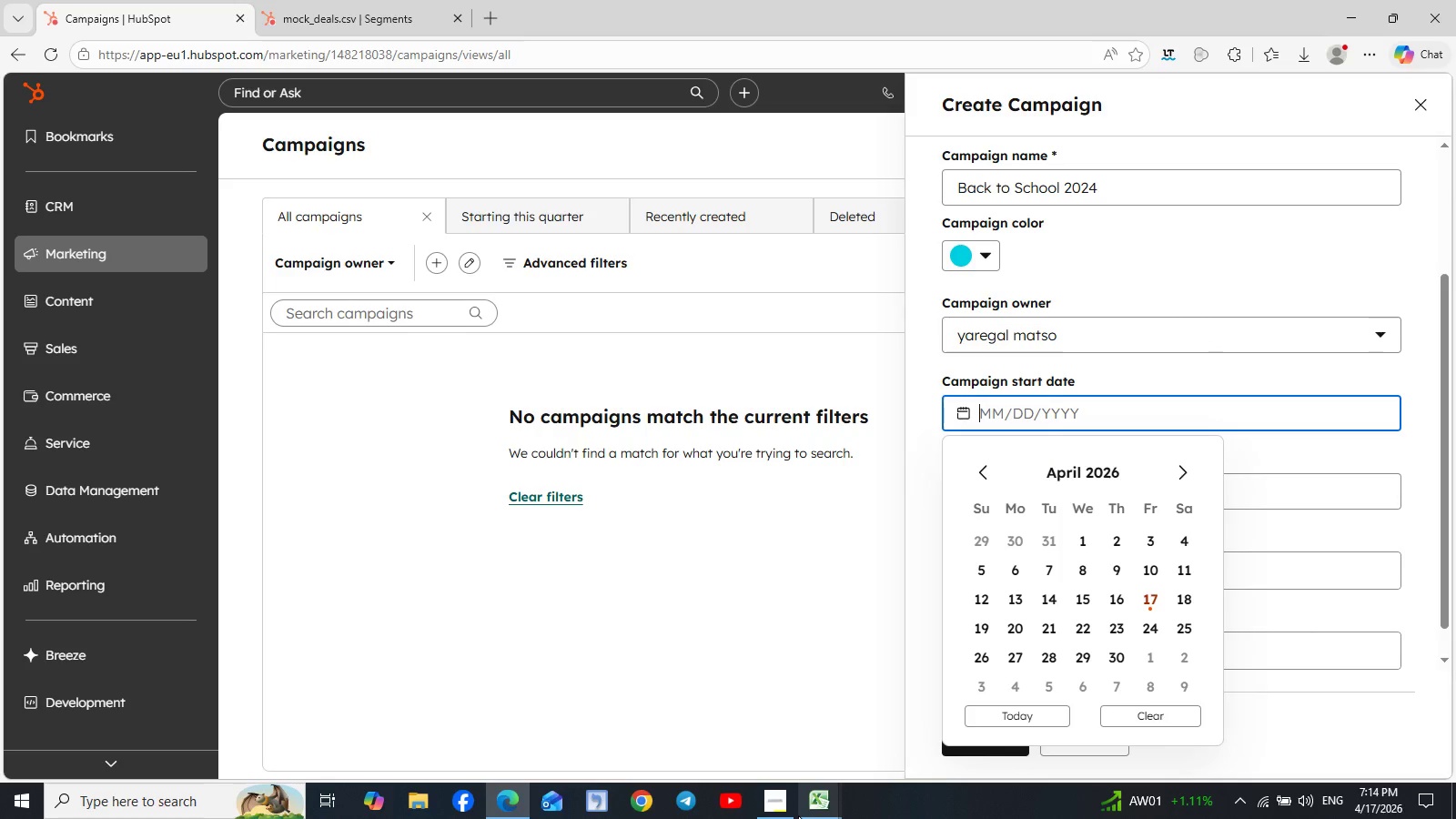 
left_click([799, 815])
 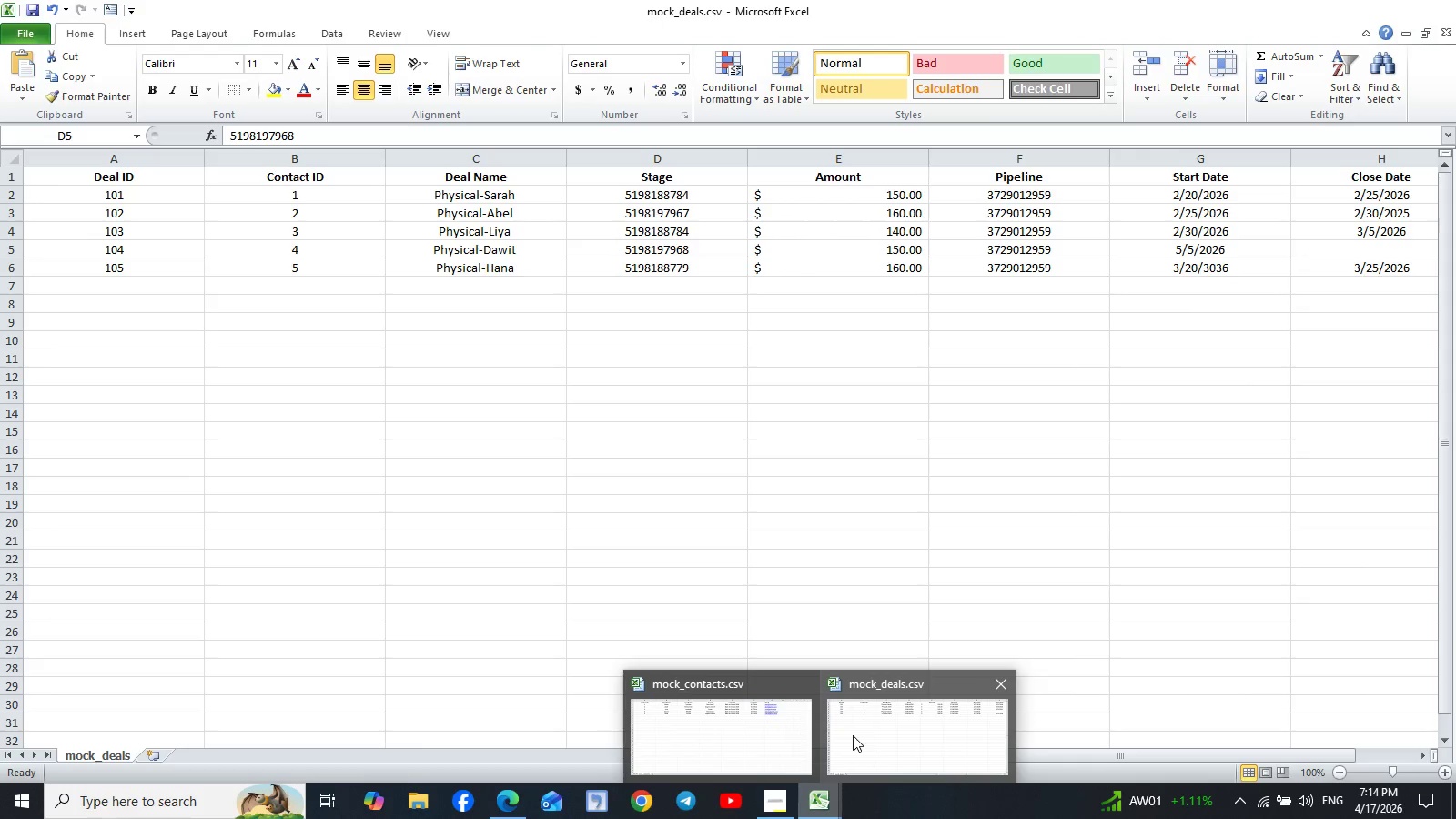 
wait(17.75)
 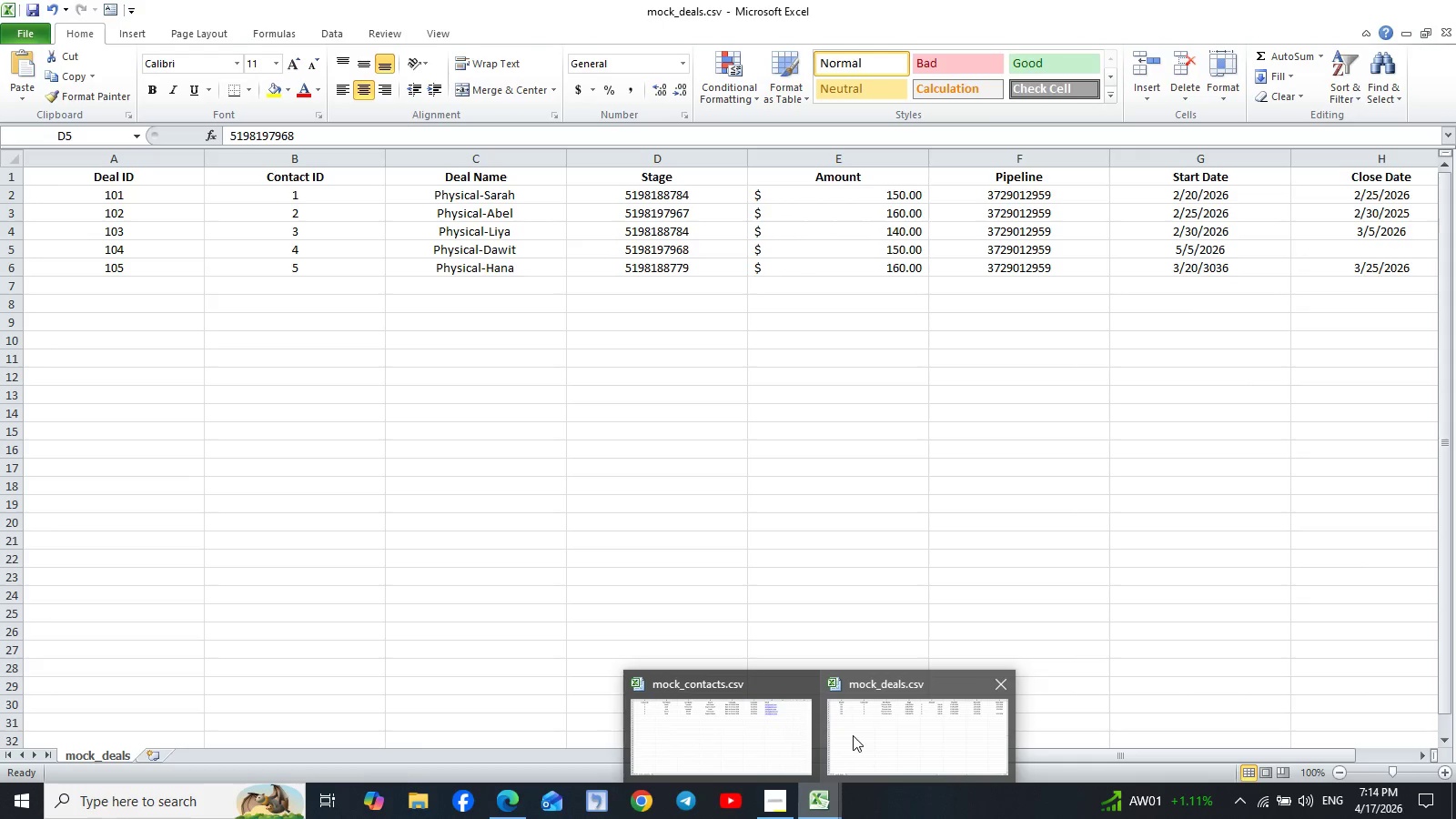 
left_click([1016, 631])
 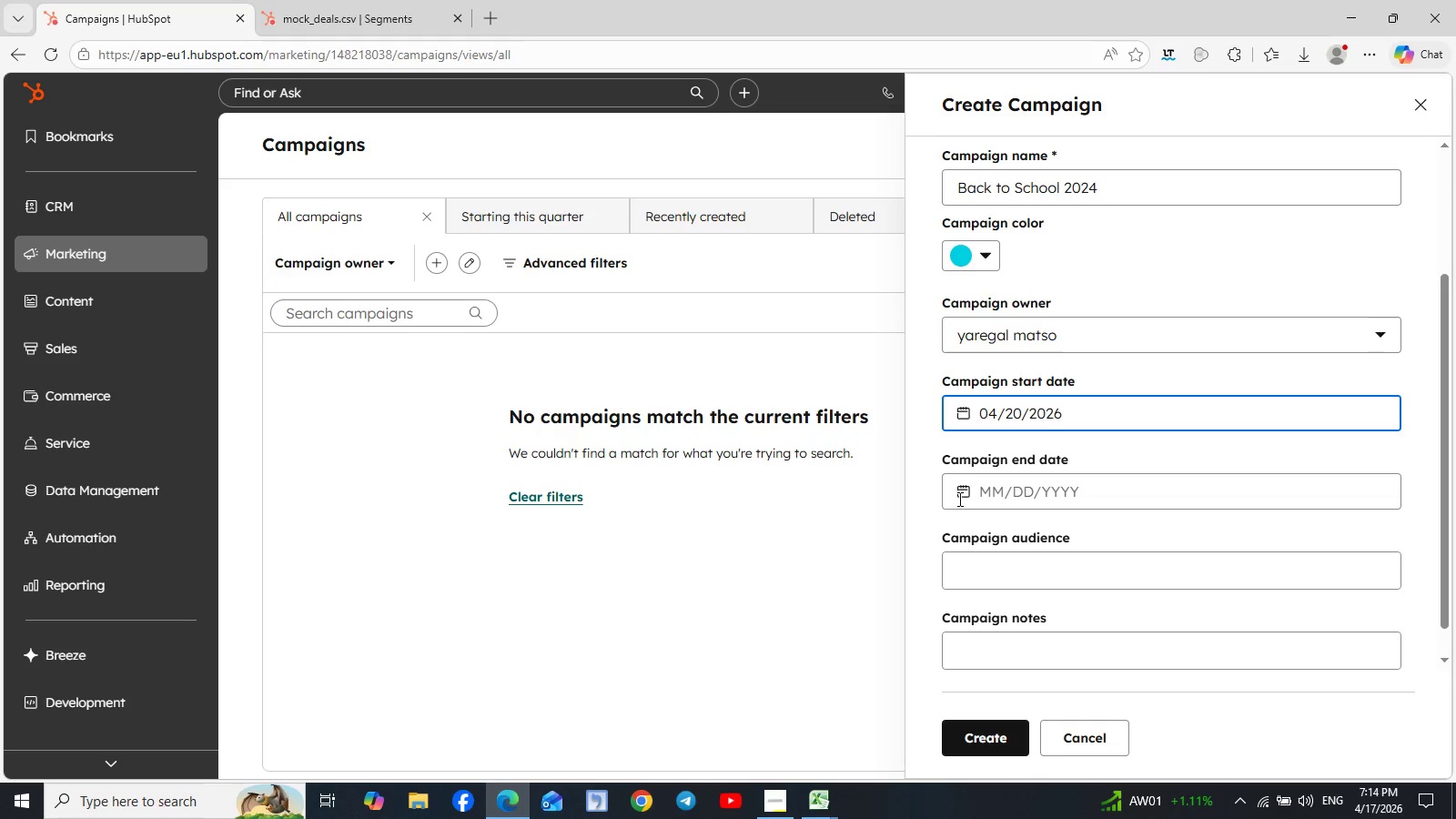 
left_click([991, 494])
 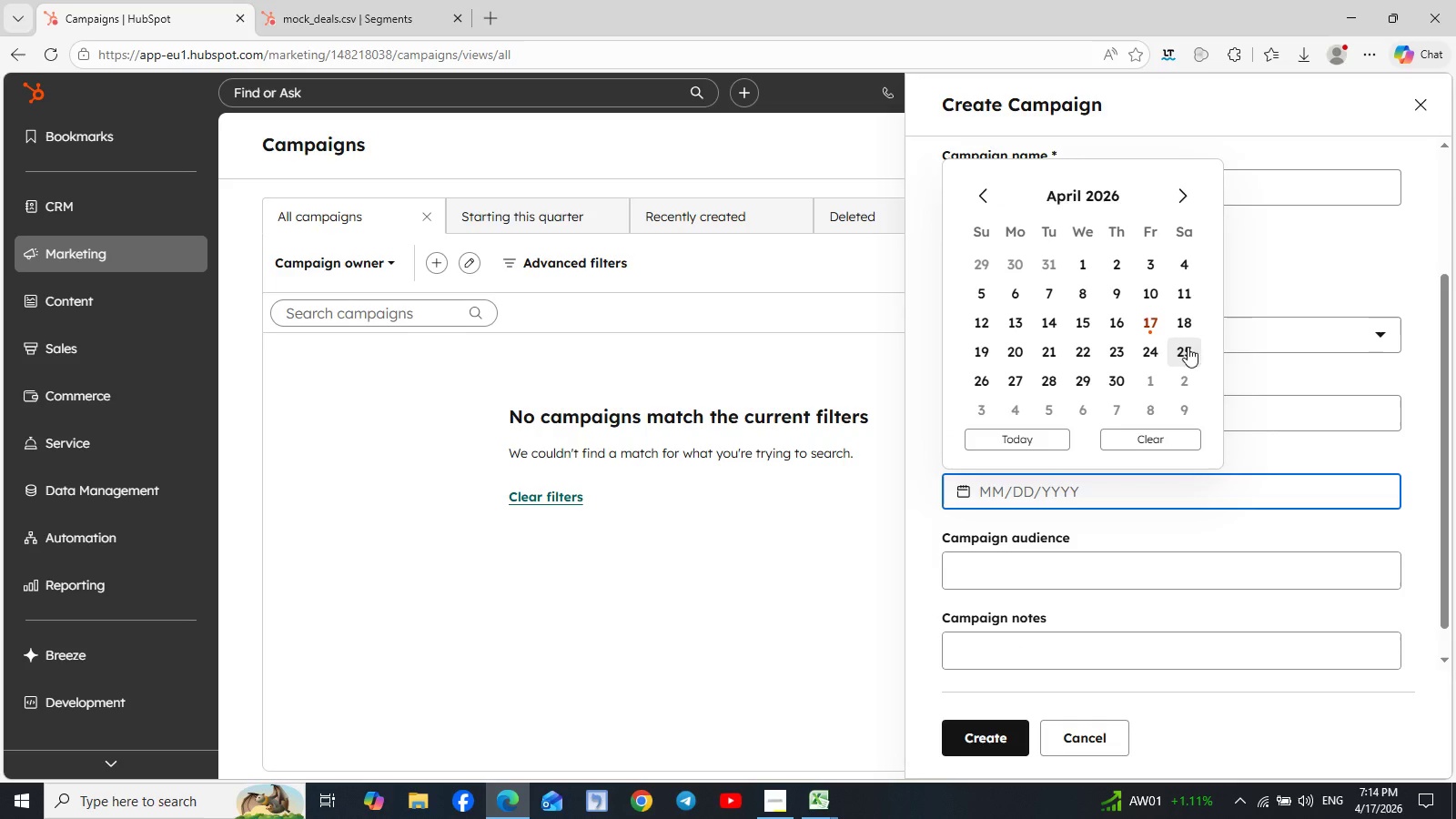 
left_click([1057, 373])
 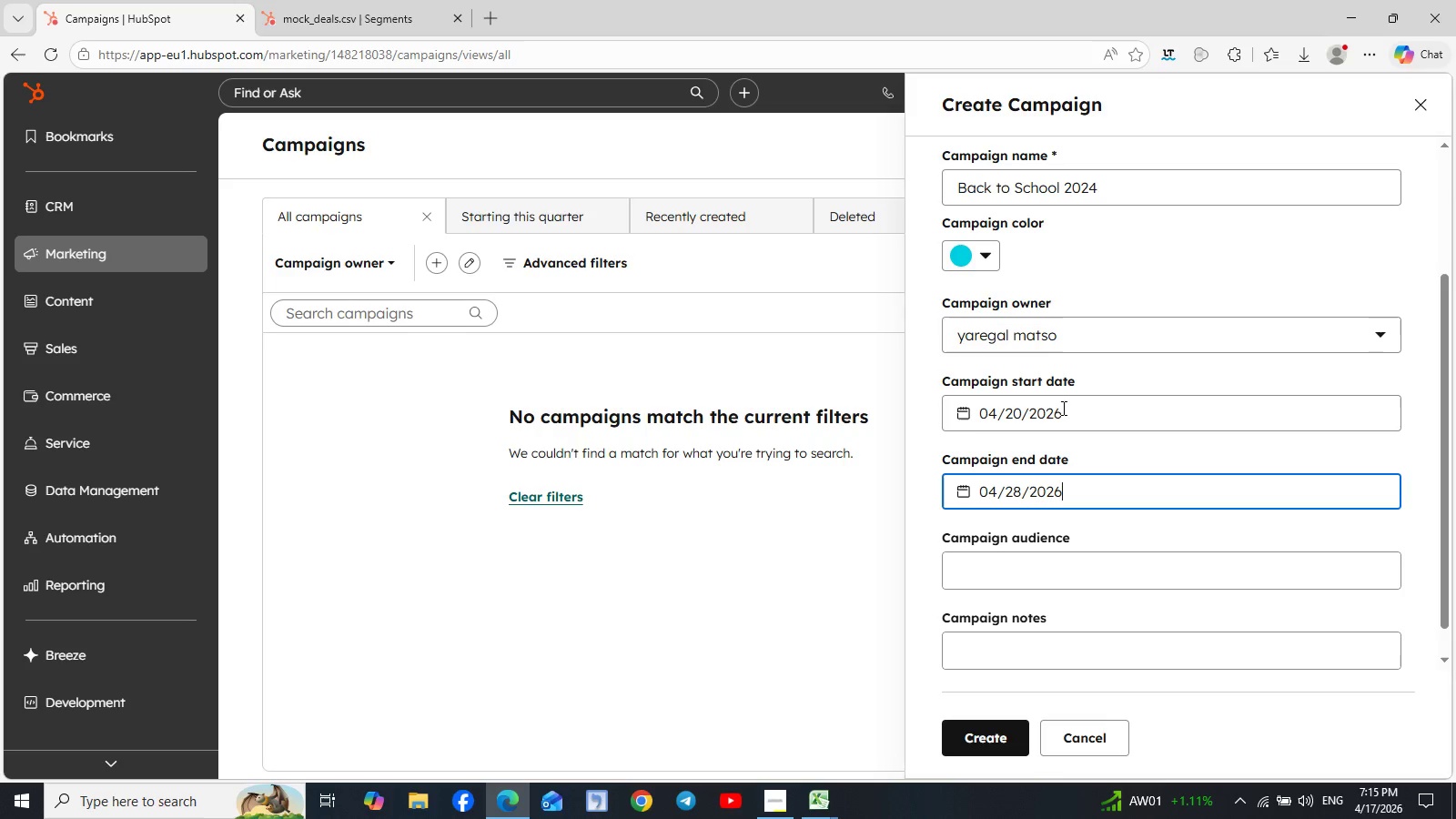 
left_click([963, 417])
 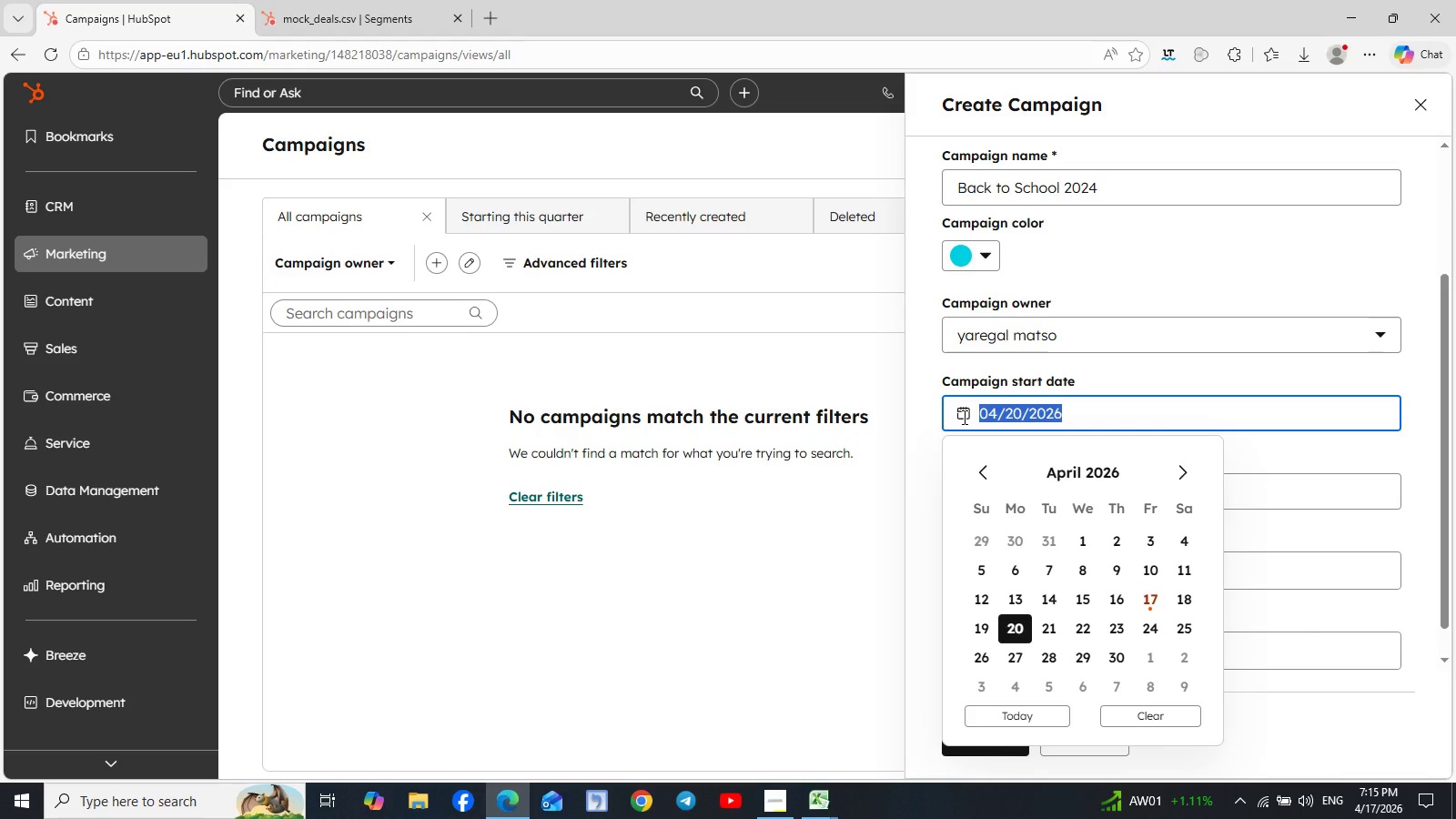 
key(Backspace)
 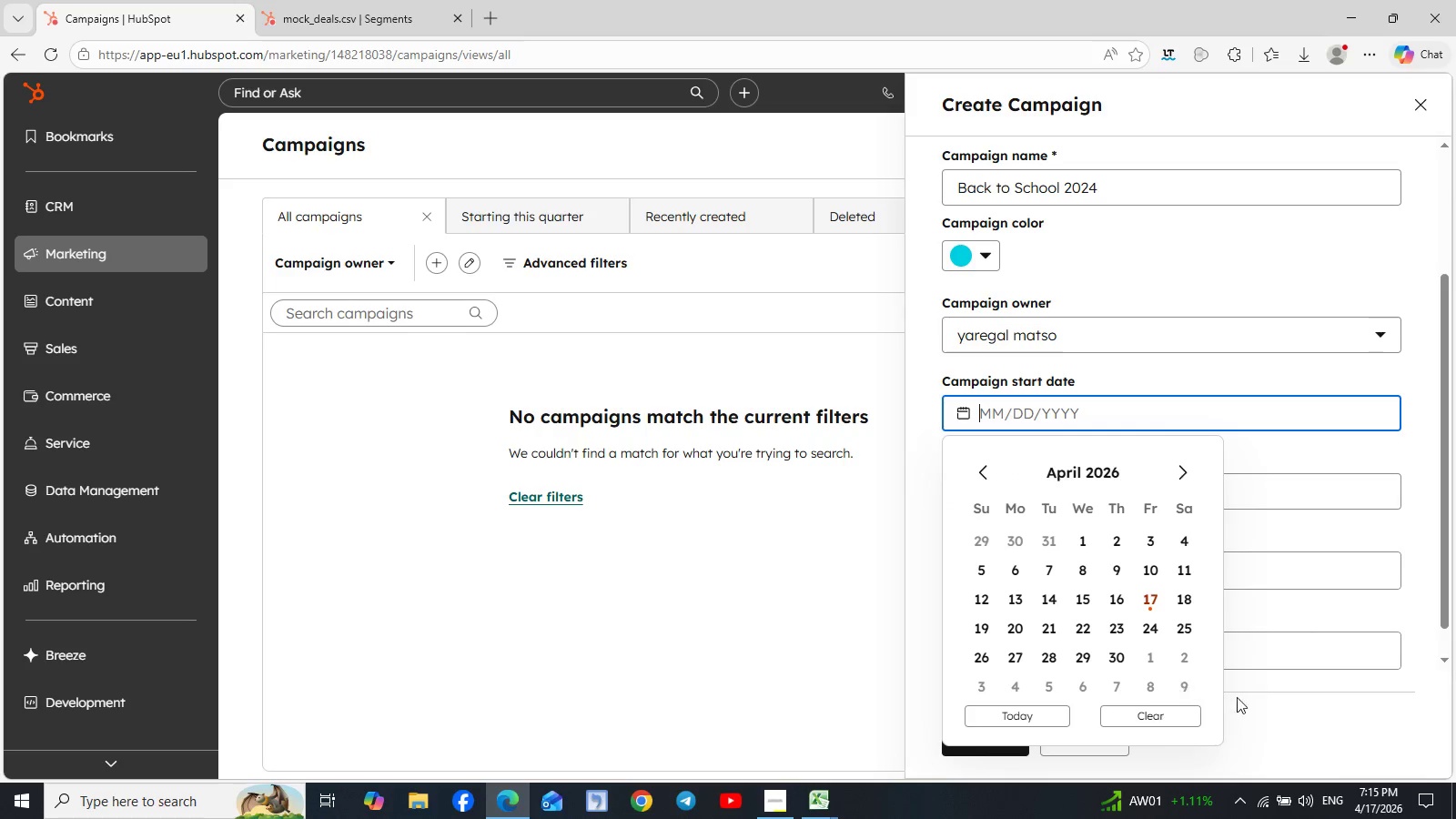 
left_click([1159, 723])
 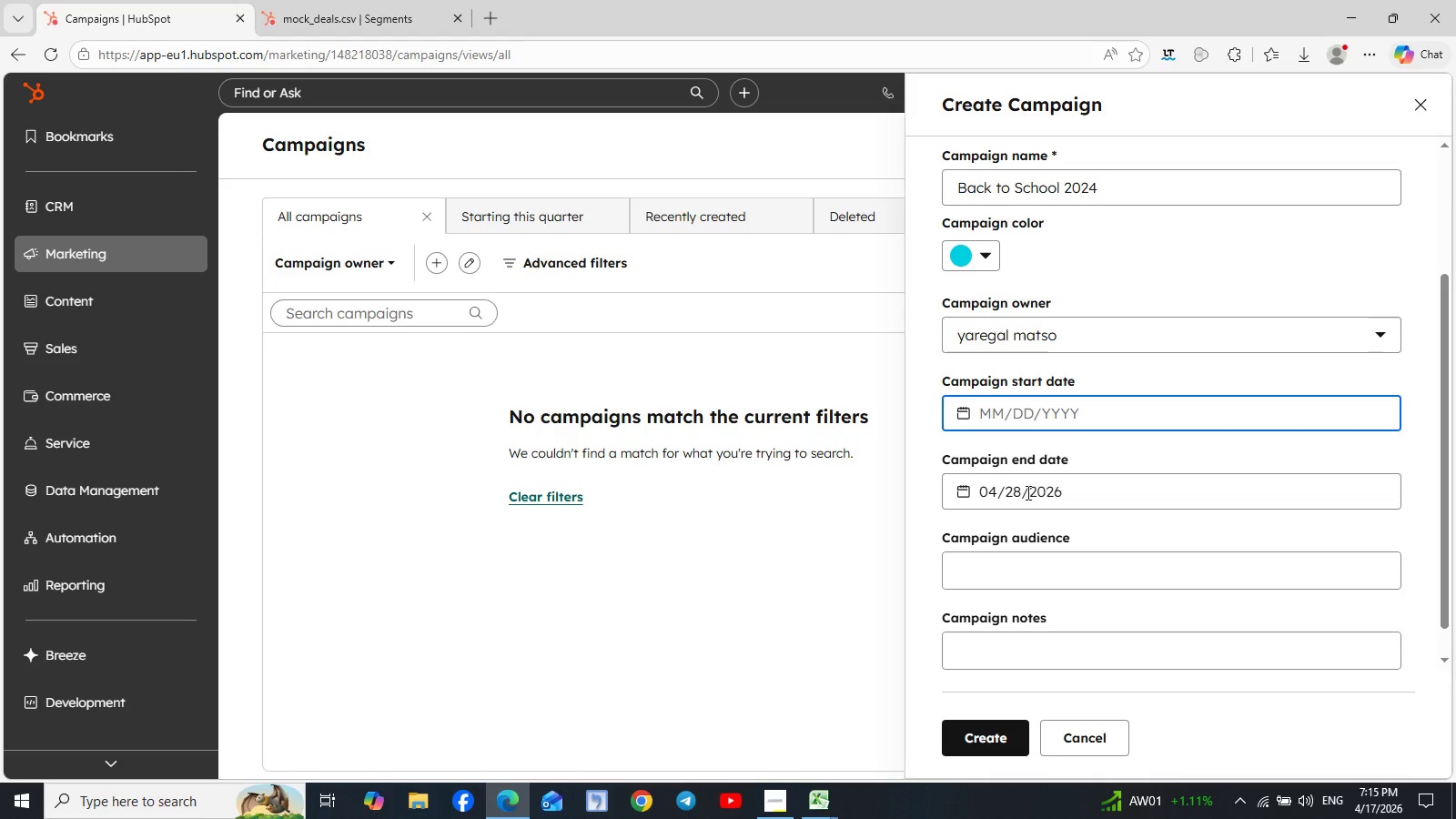 
left_click([959, 496])
 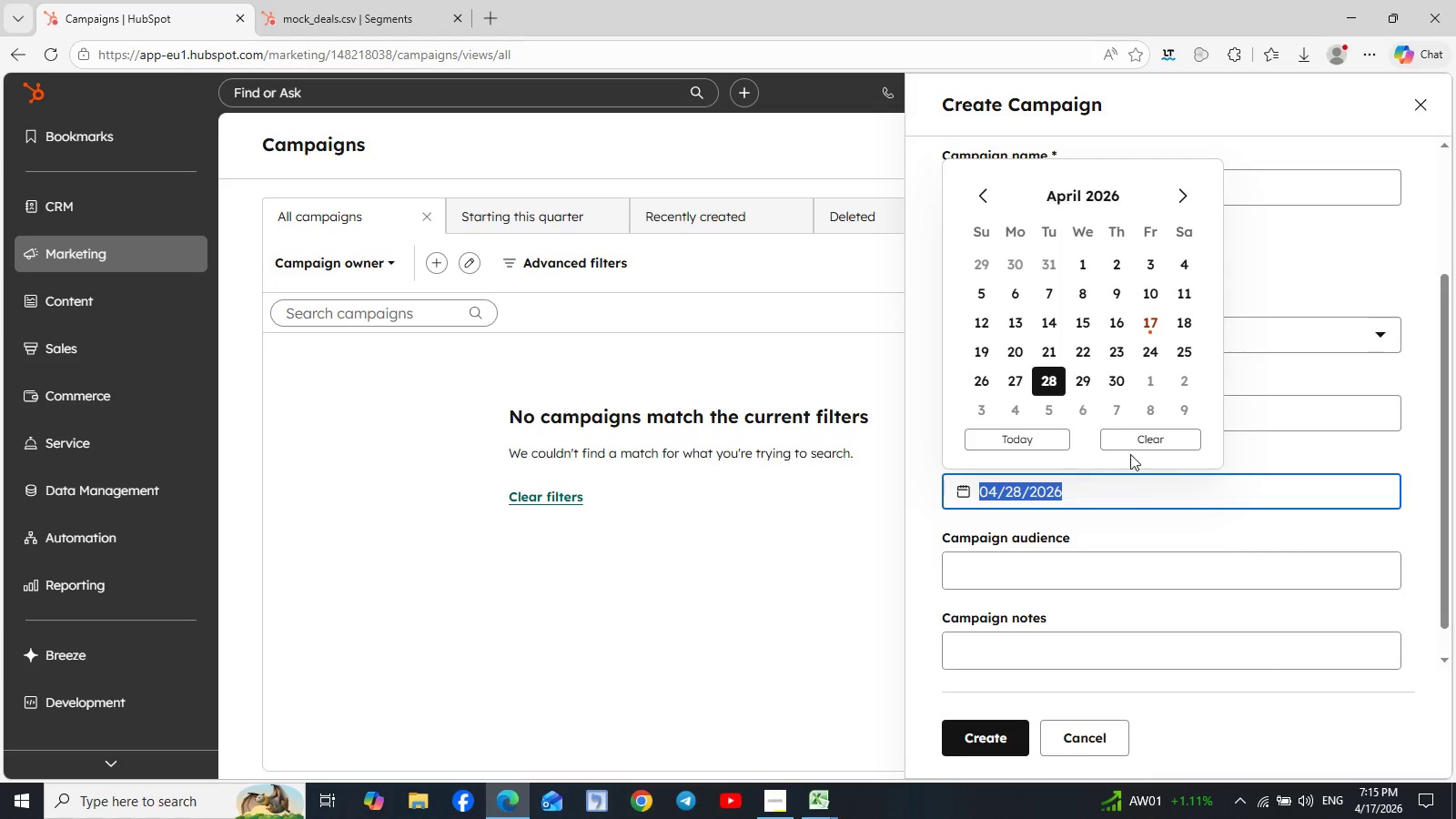 
left_click([1161, 433])
 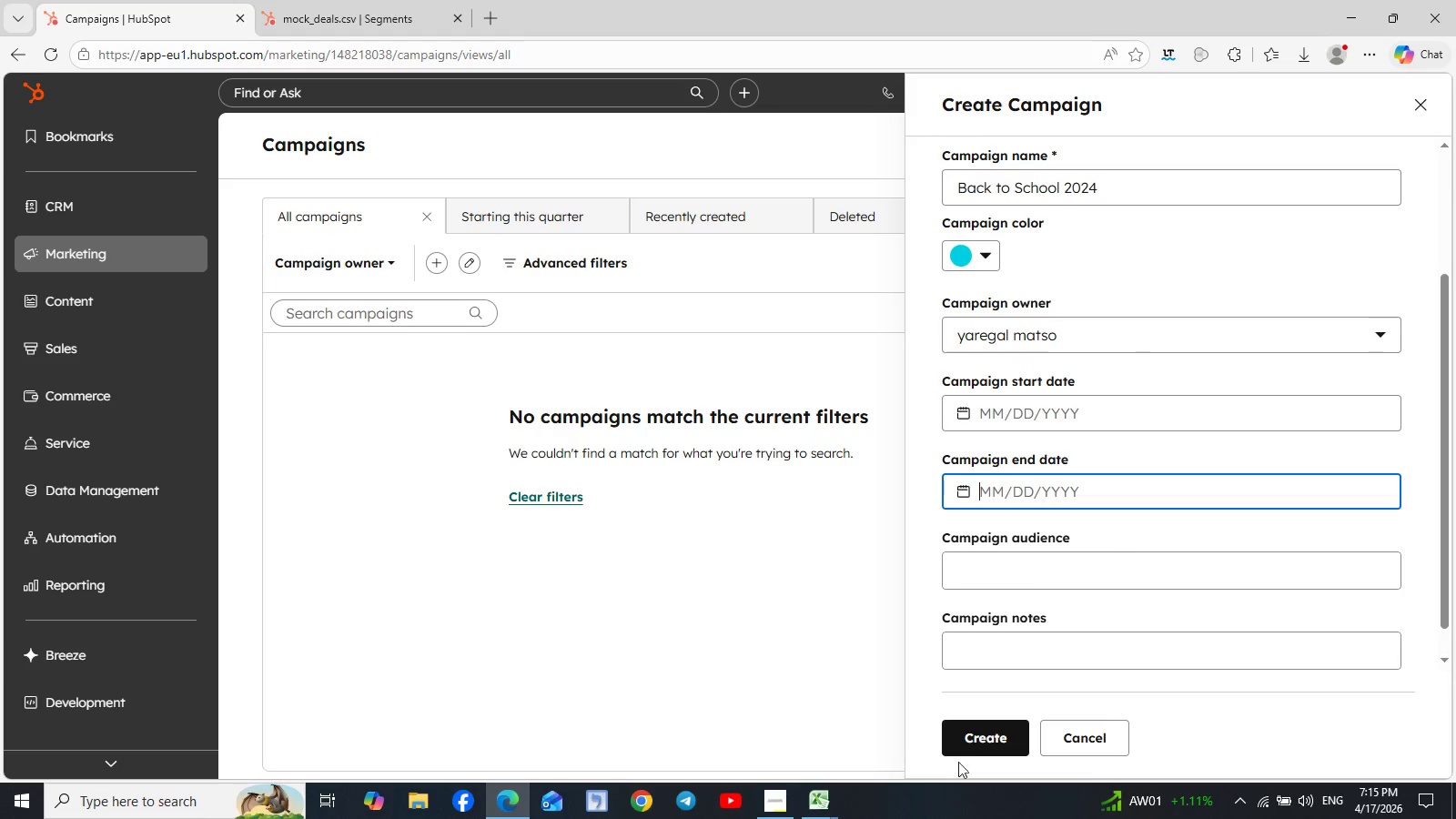 
left_click([976, 738])
 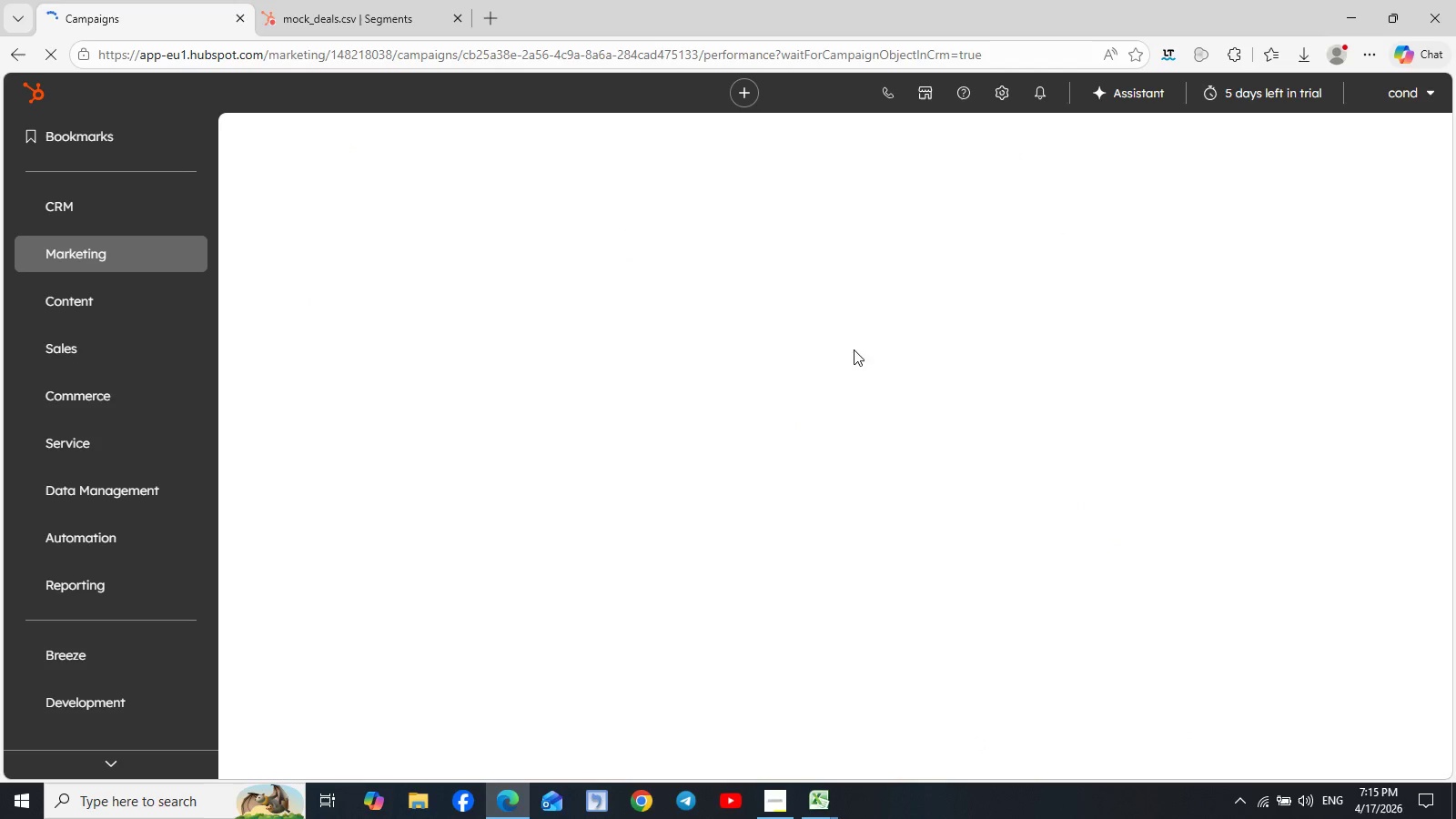 
mouse_move([511, 151])
 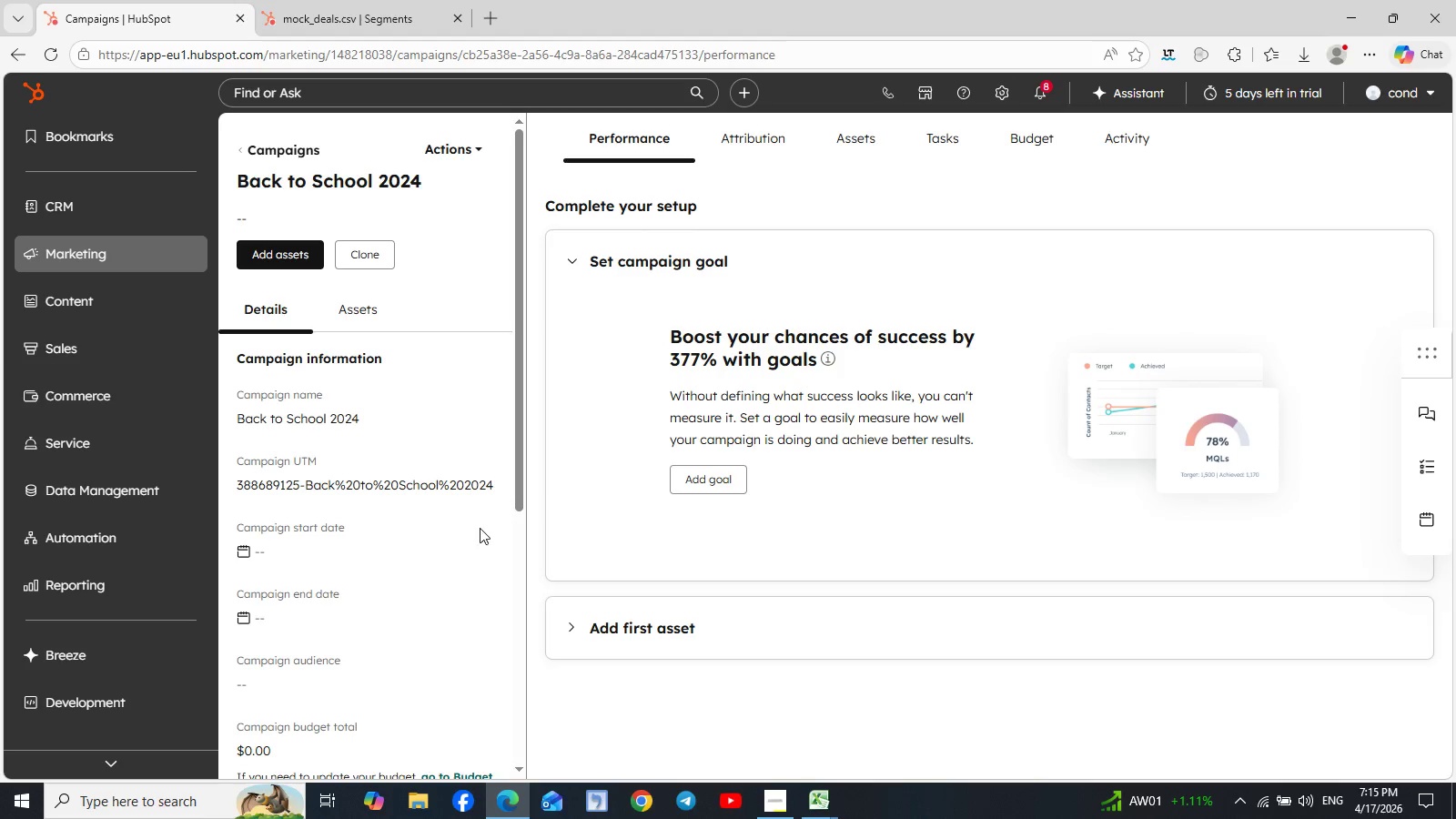 
scroll: coordinate [508, 490], scroll_direction: down, amount: 4.0
 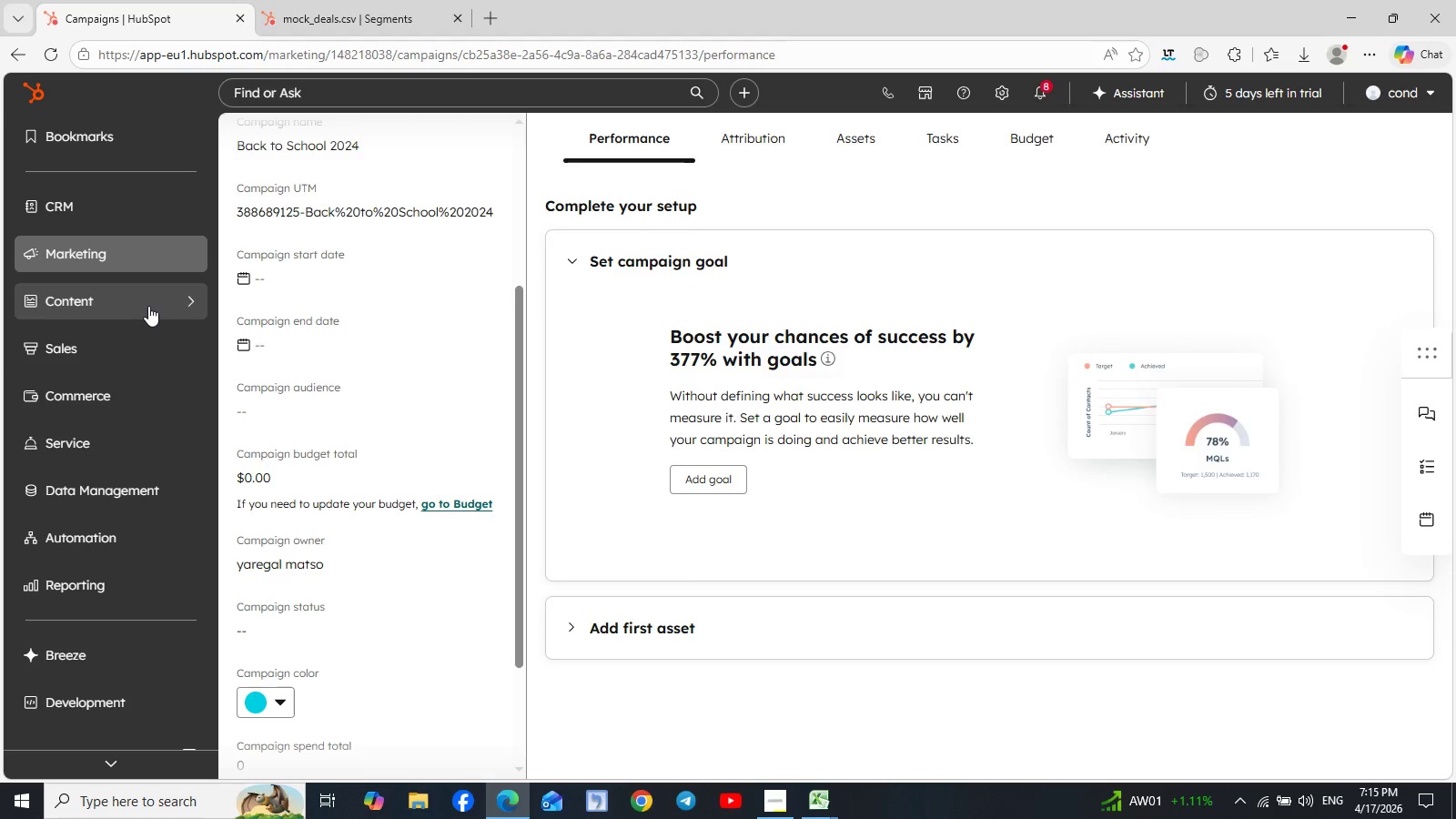 
wait(27.35)
 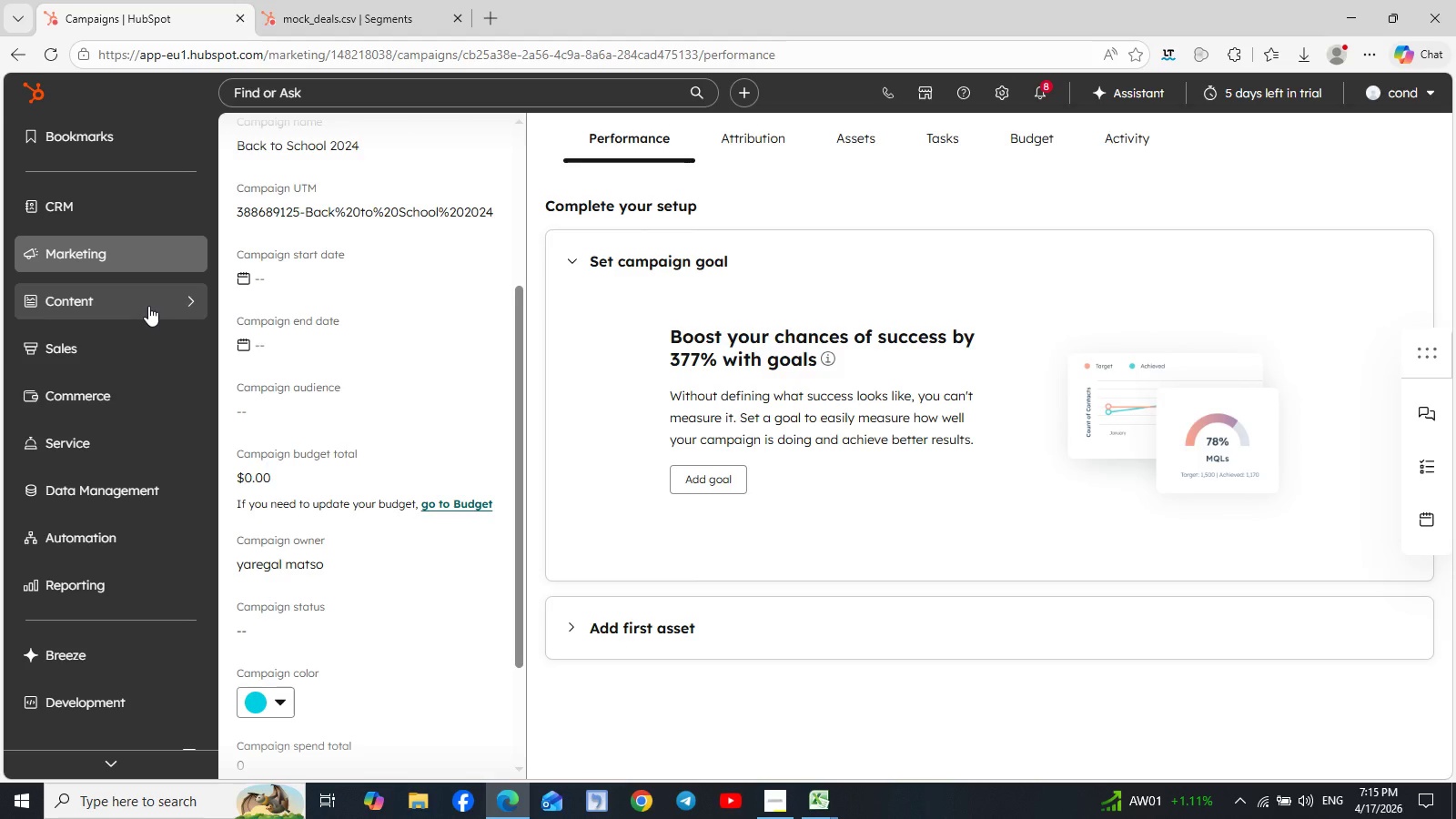 
left_click([749, 142])
 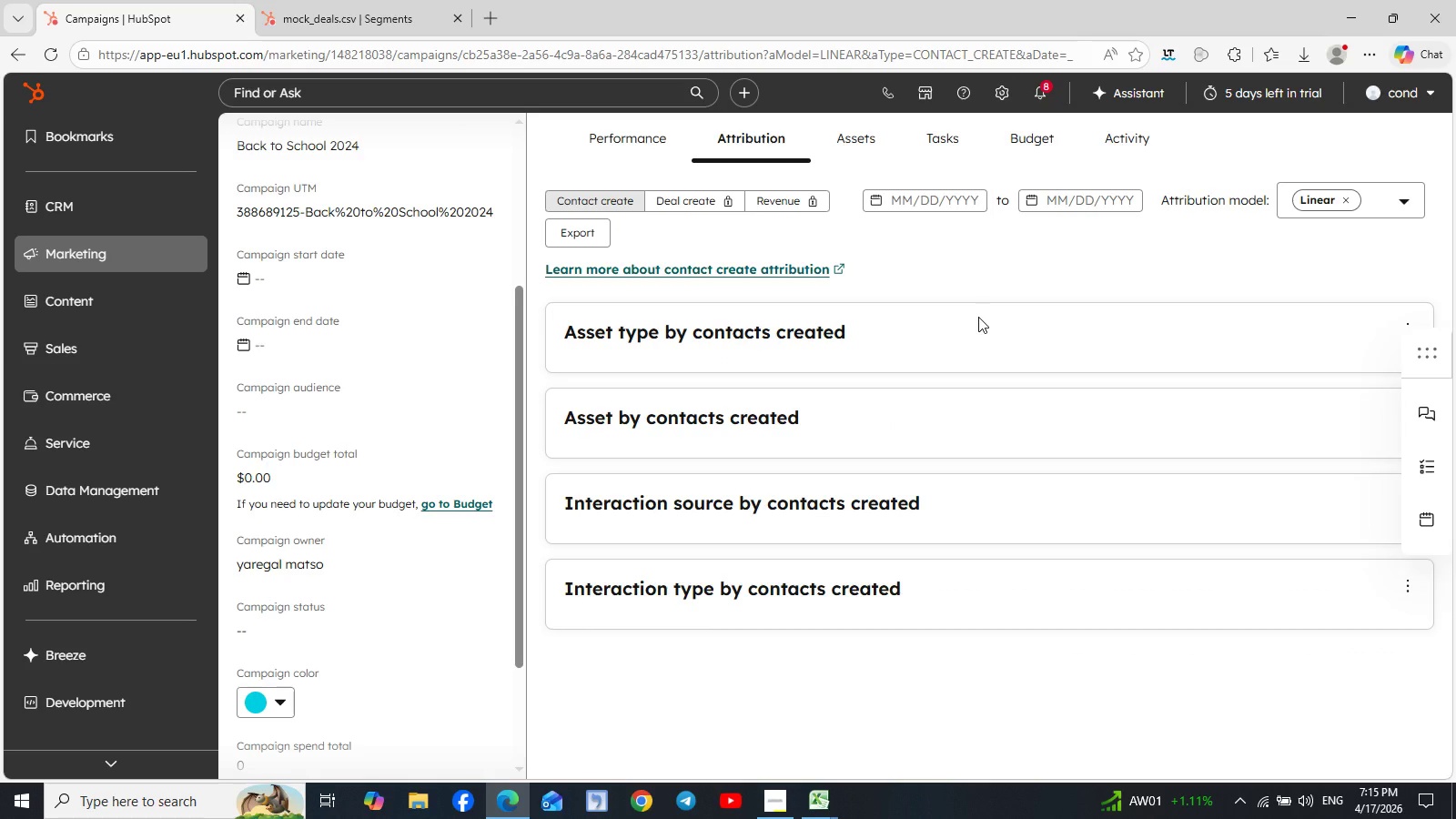 
left_click([854, 132])
 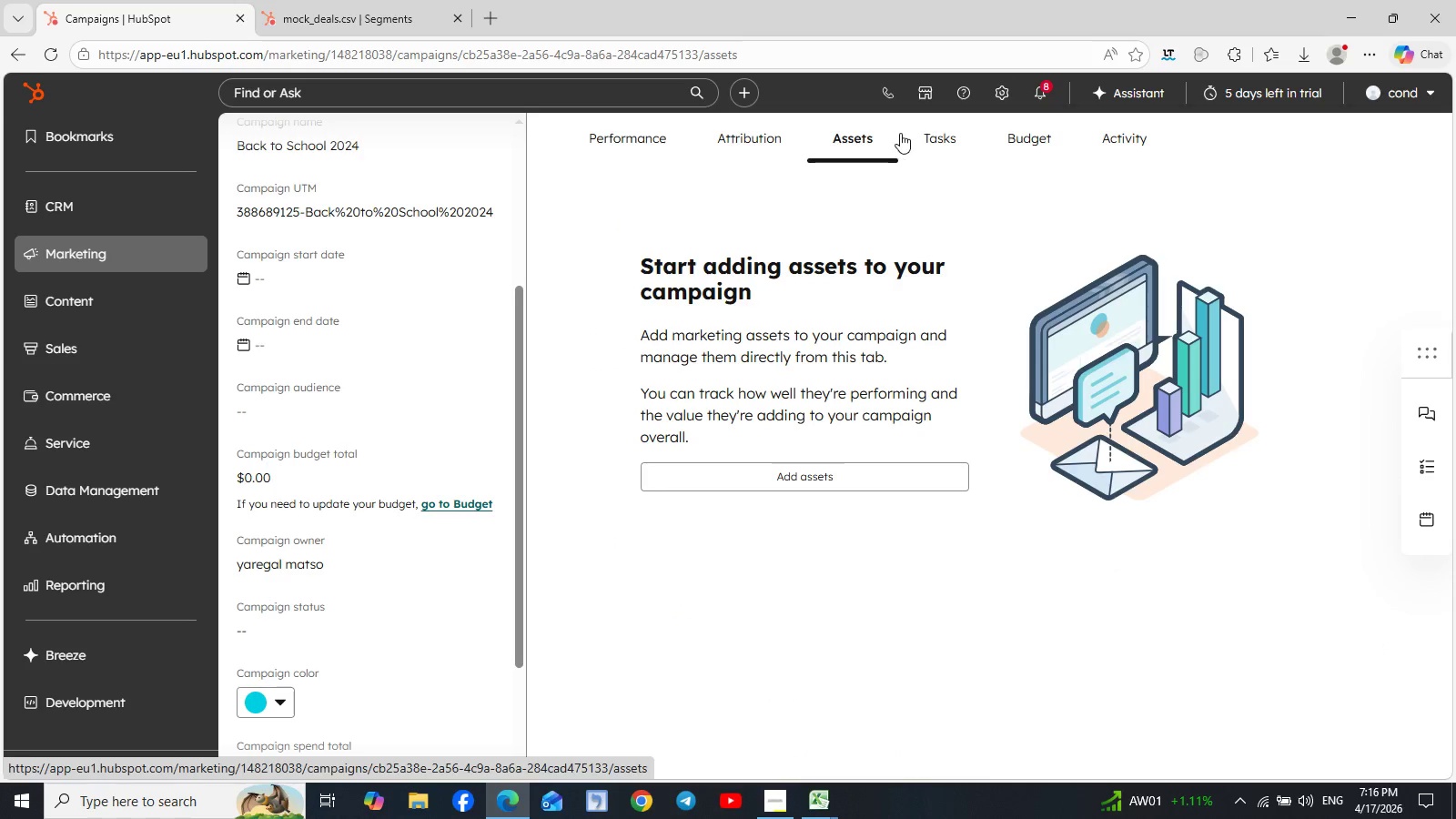 
wait(5.11)
 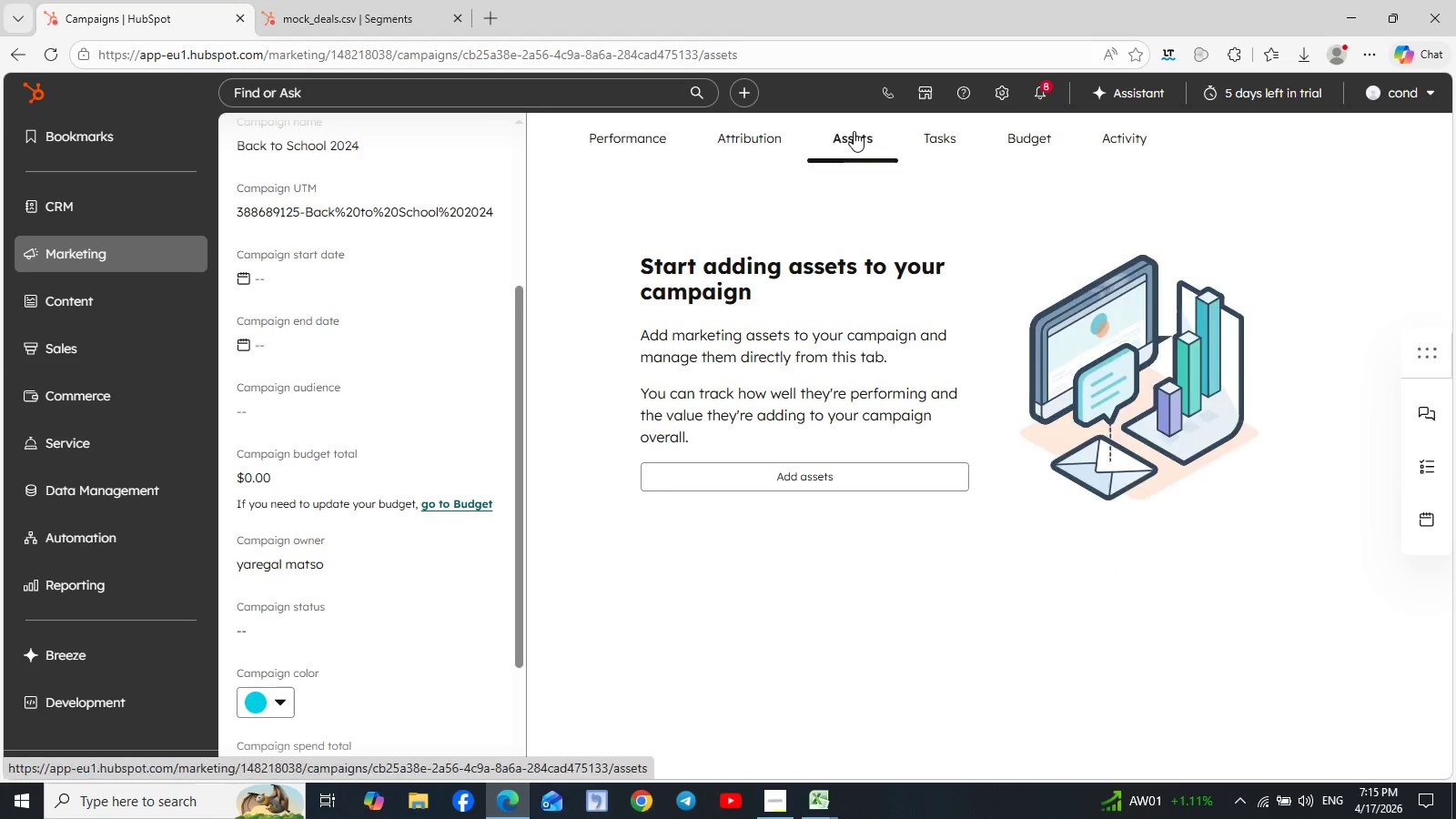 
left_click([934, 139])
 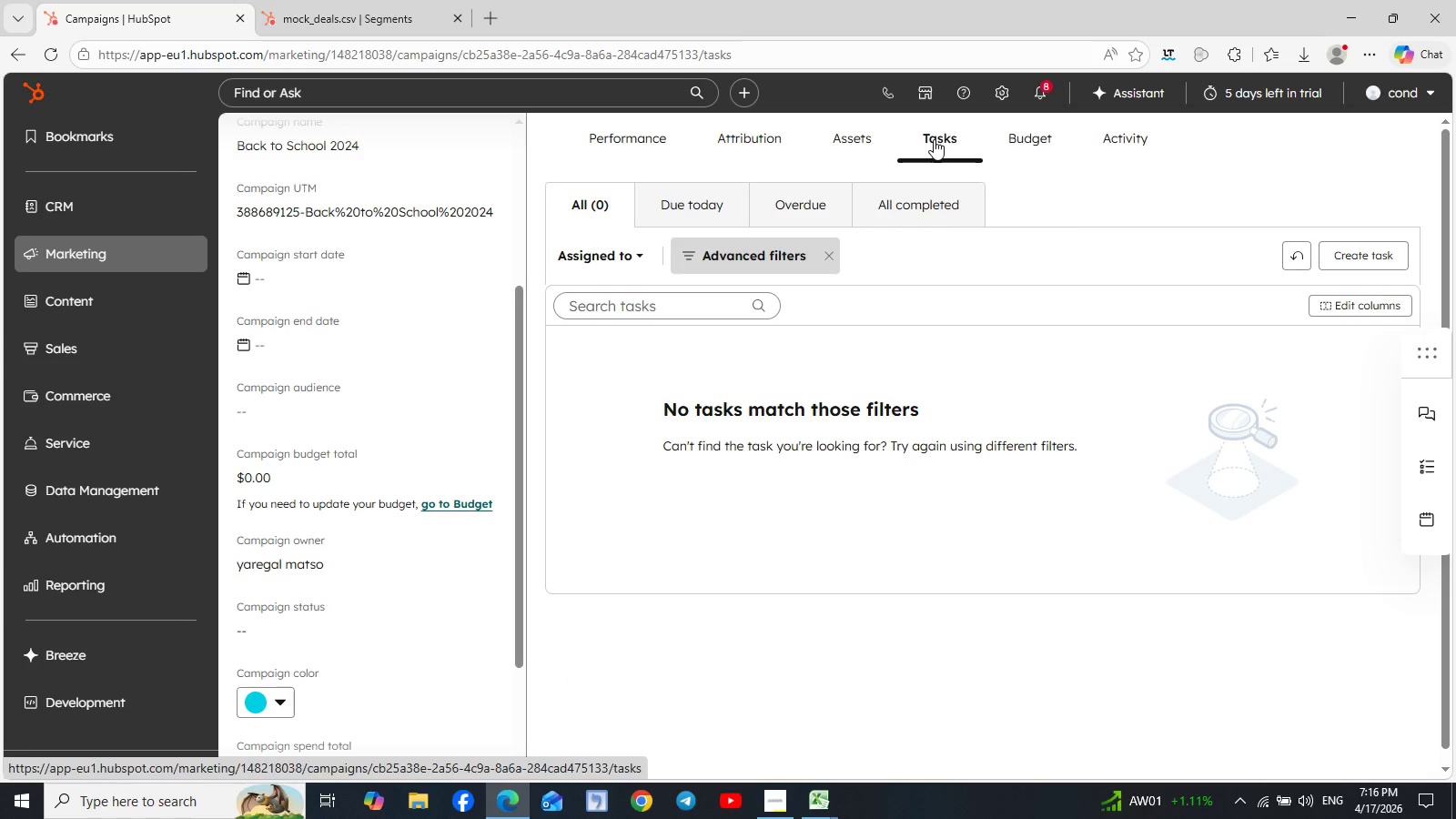 
wait(6.48)
 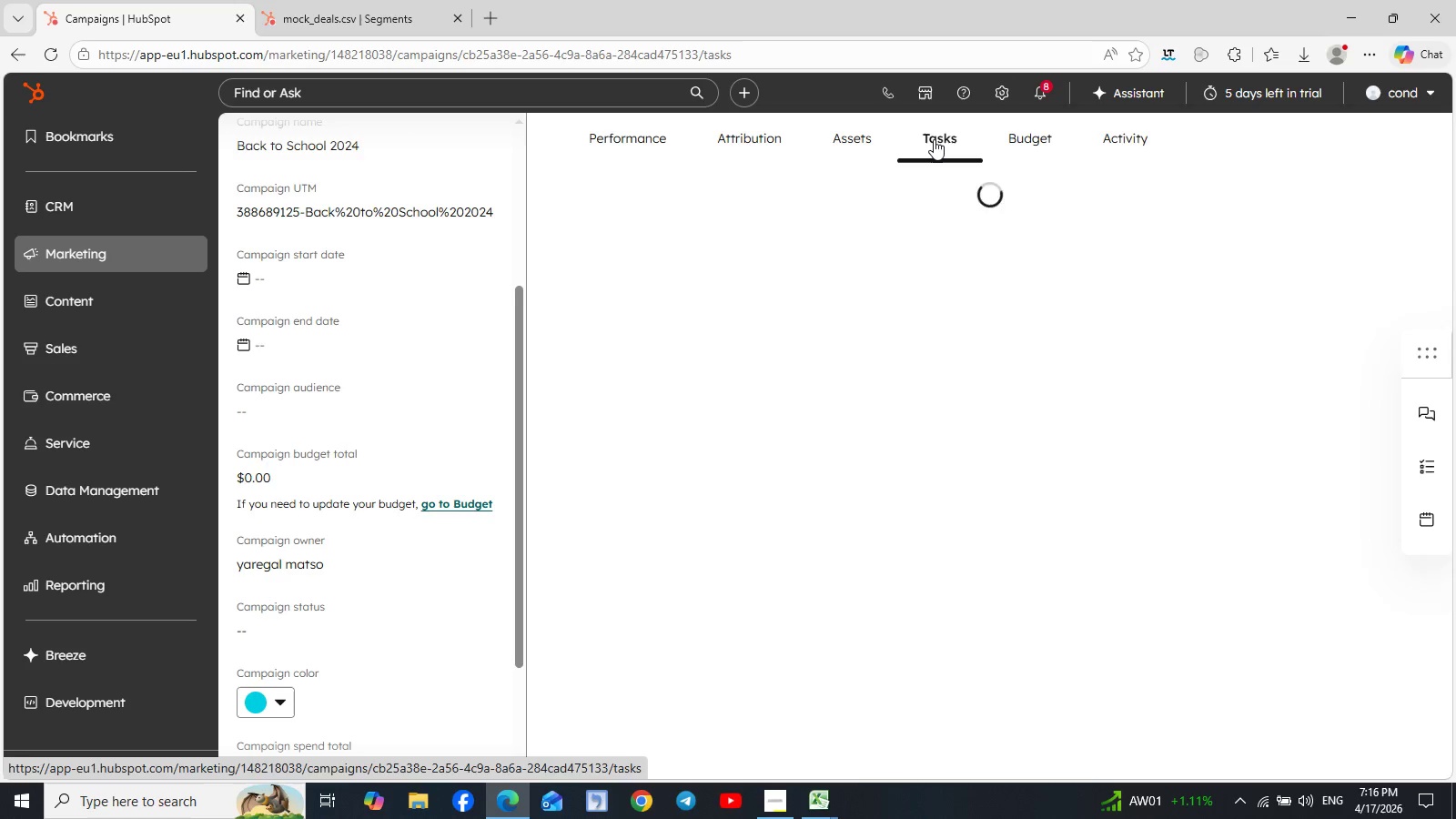 
scroll: coordinate [356, 337], scroll_direction: up, amount: 3.0
 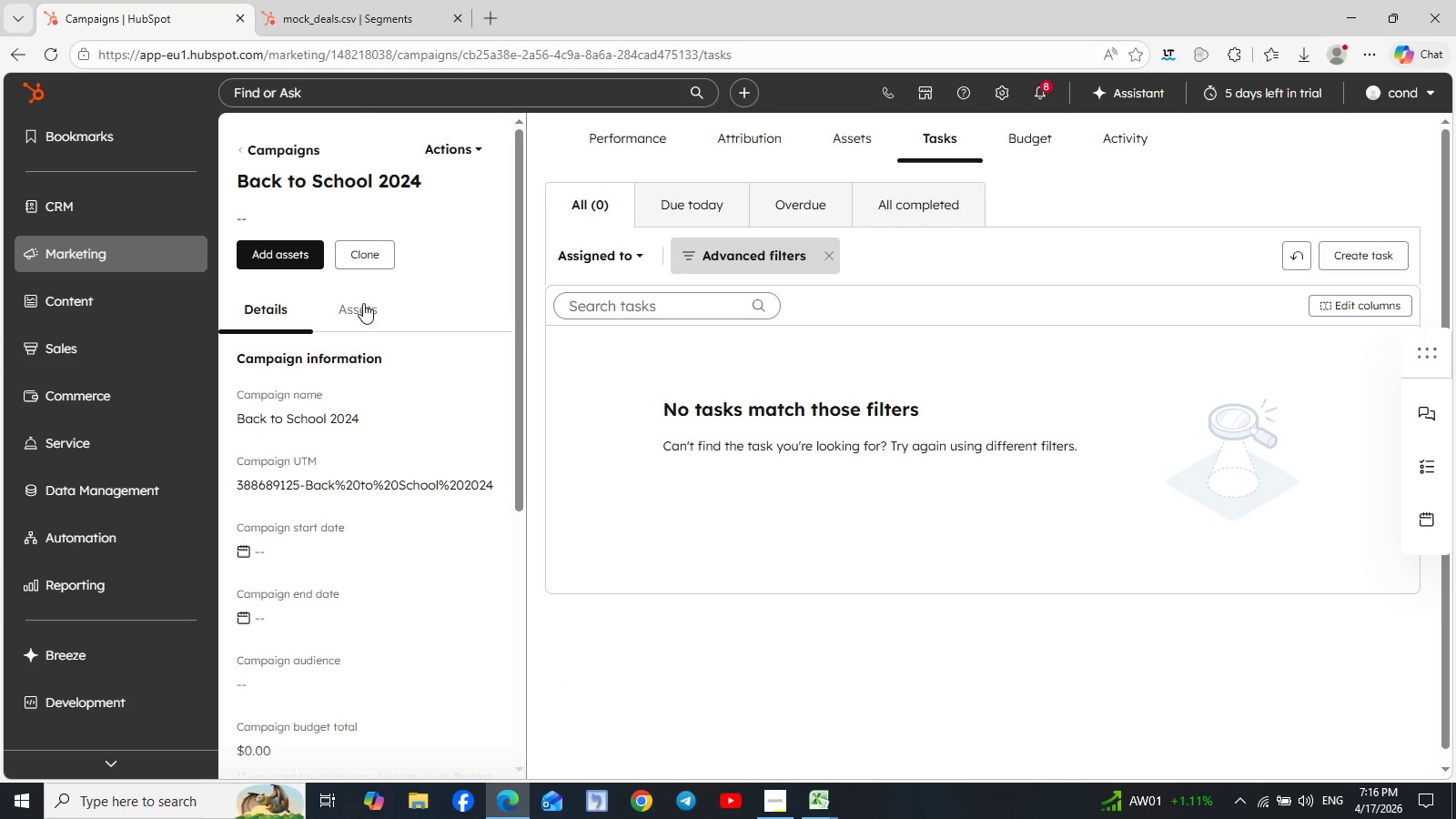 
mouse_move([476, 175])
 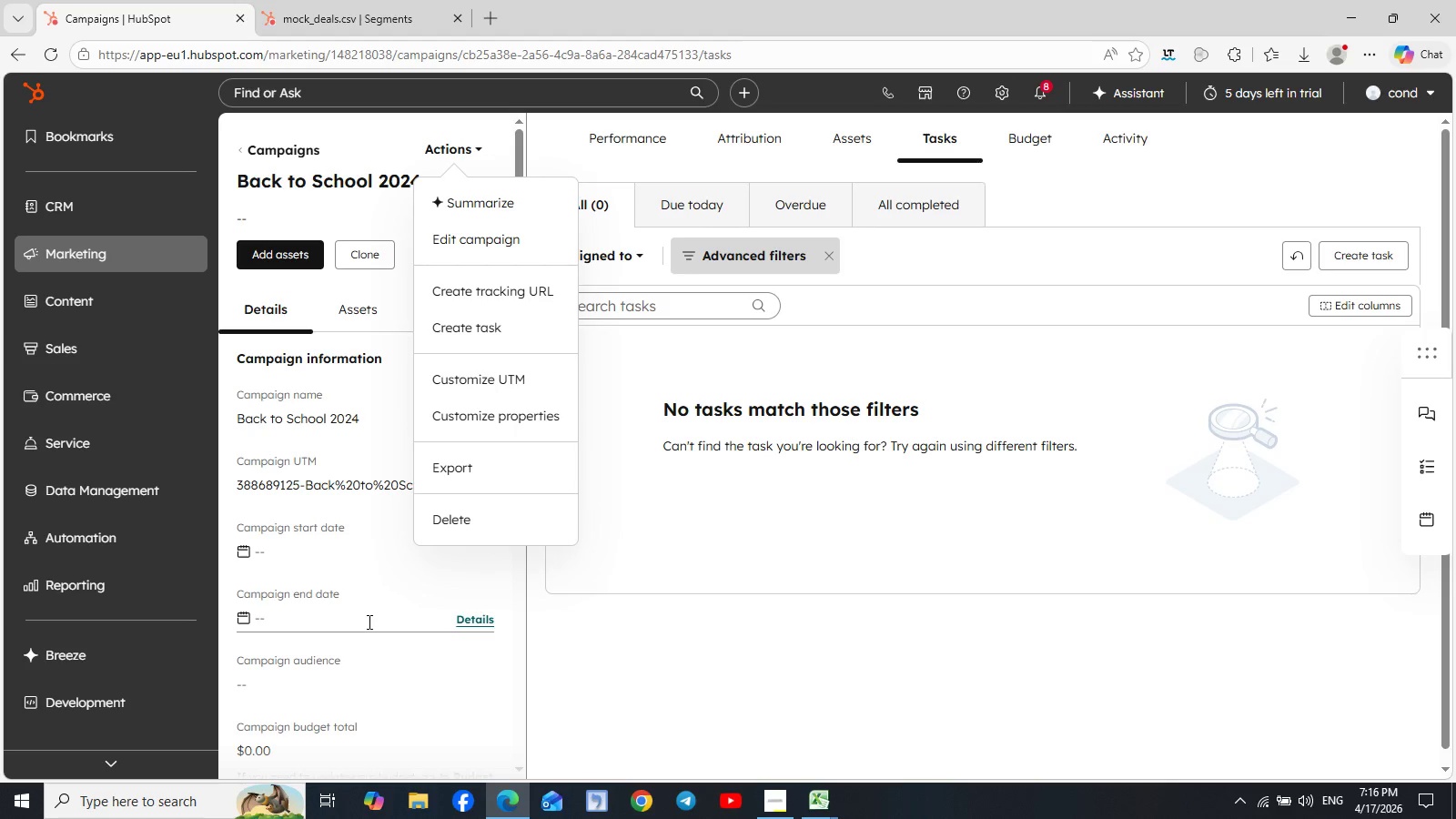 
scroll: coordinate [368, 622], scroll_direction: down, amount: 4.0
 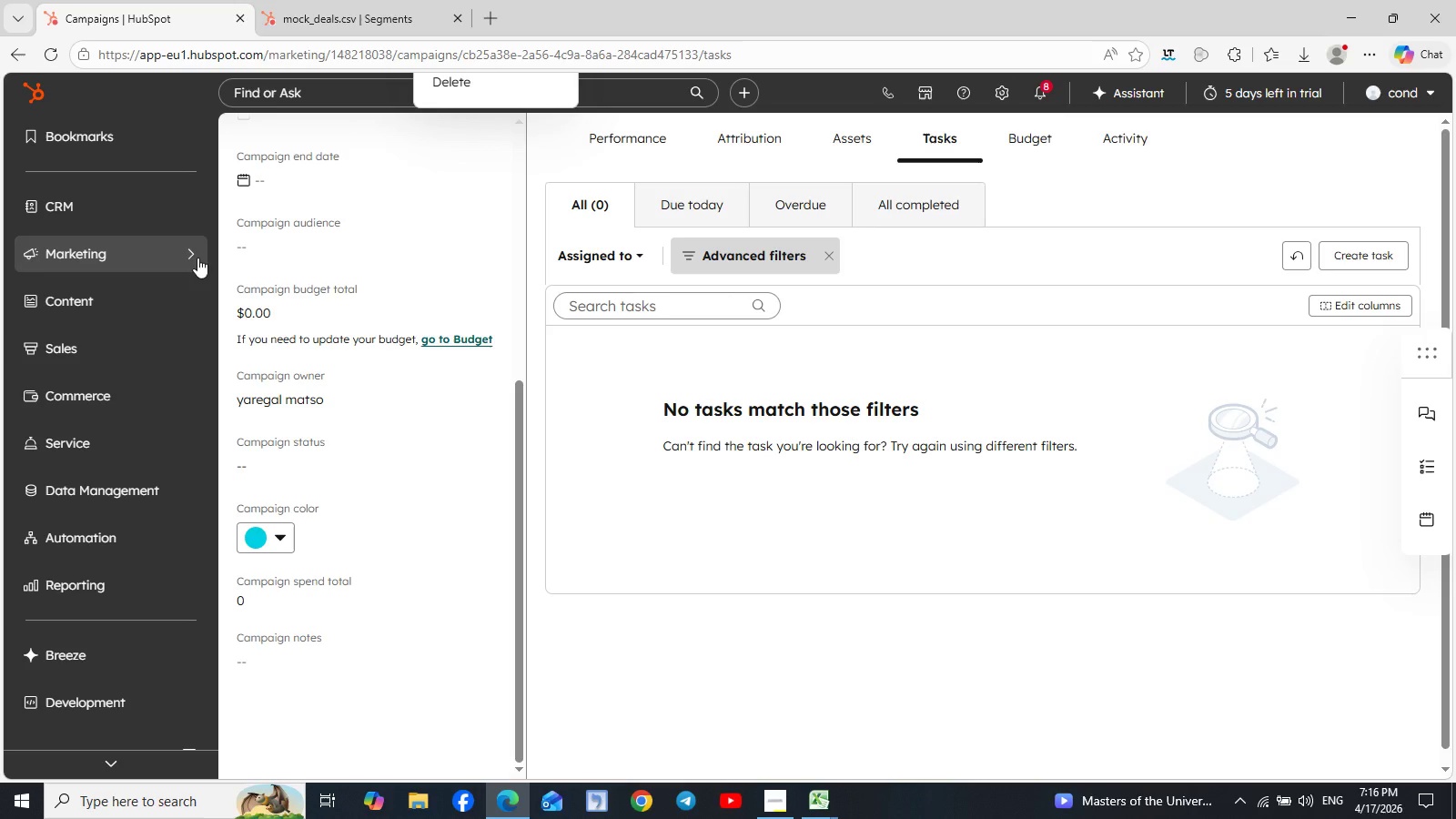 
wait(17.66)
 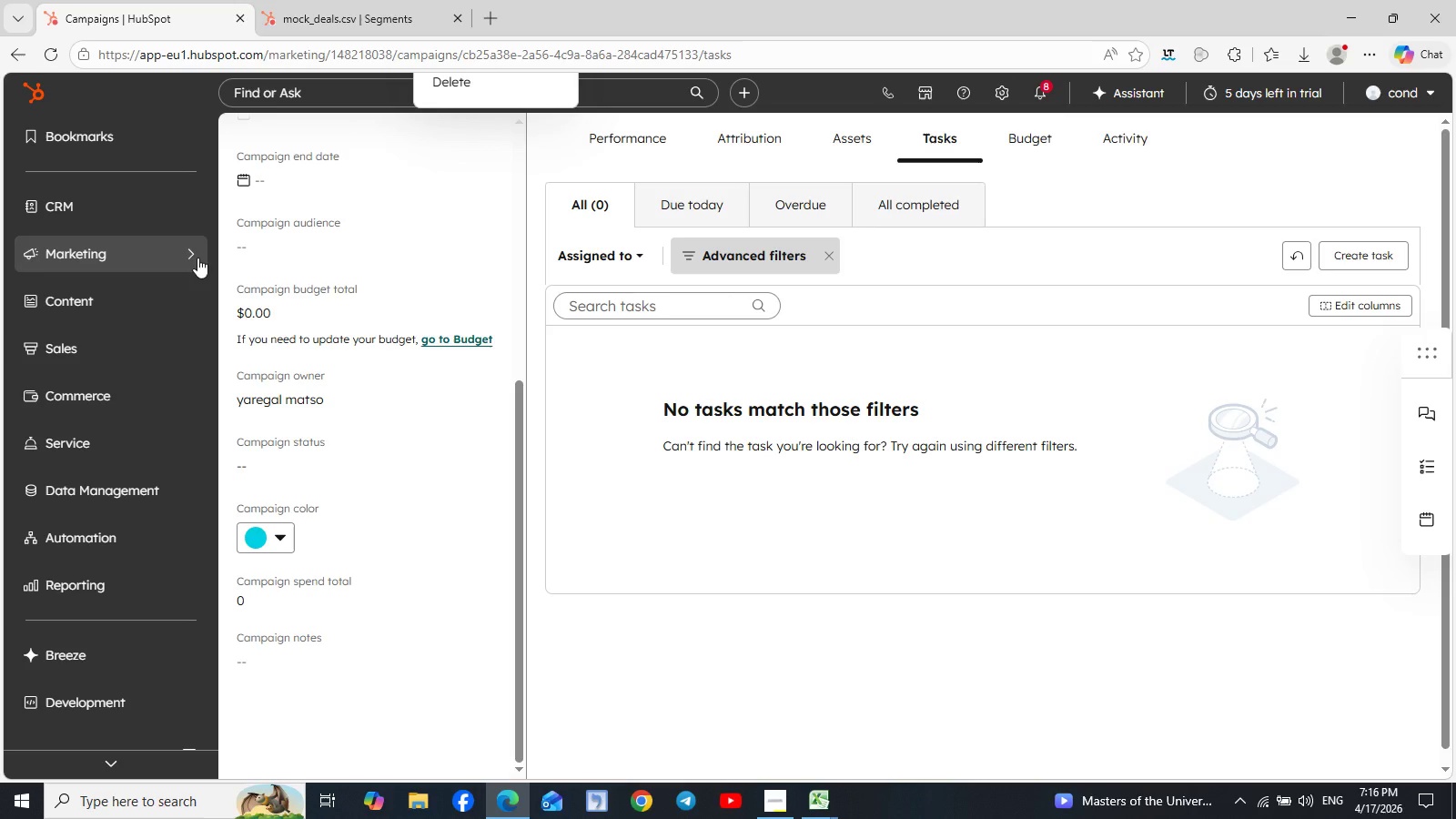 
scroll: coordinate [395, 461], scroll_direction: up, amount: 6.0
 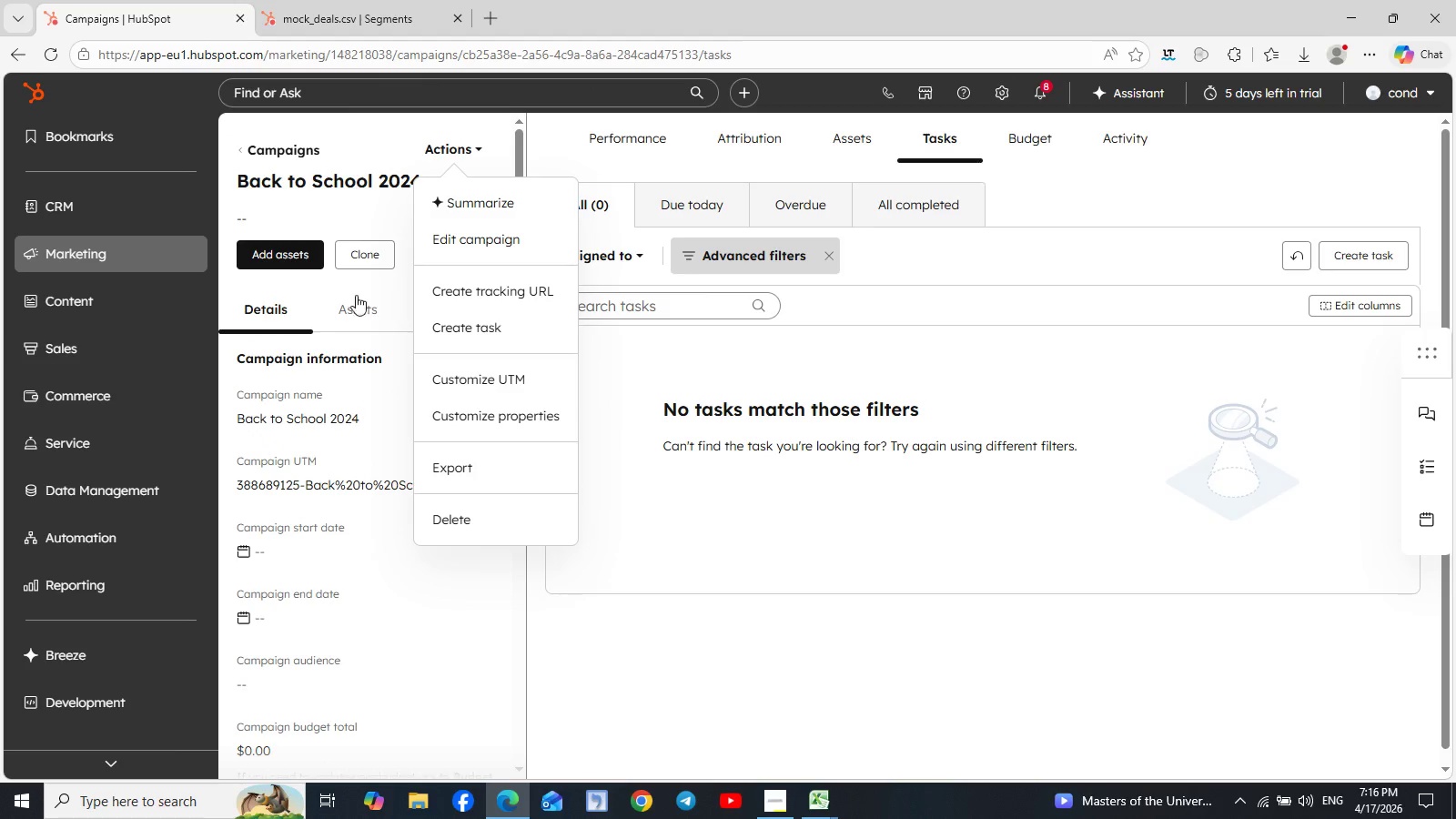 
left_click([473, 241])
 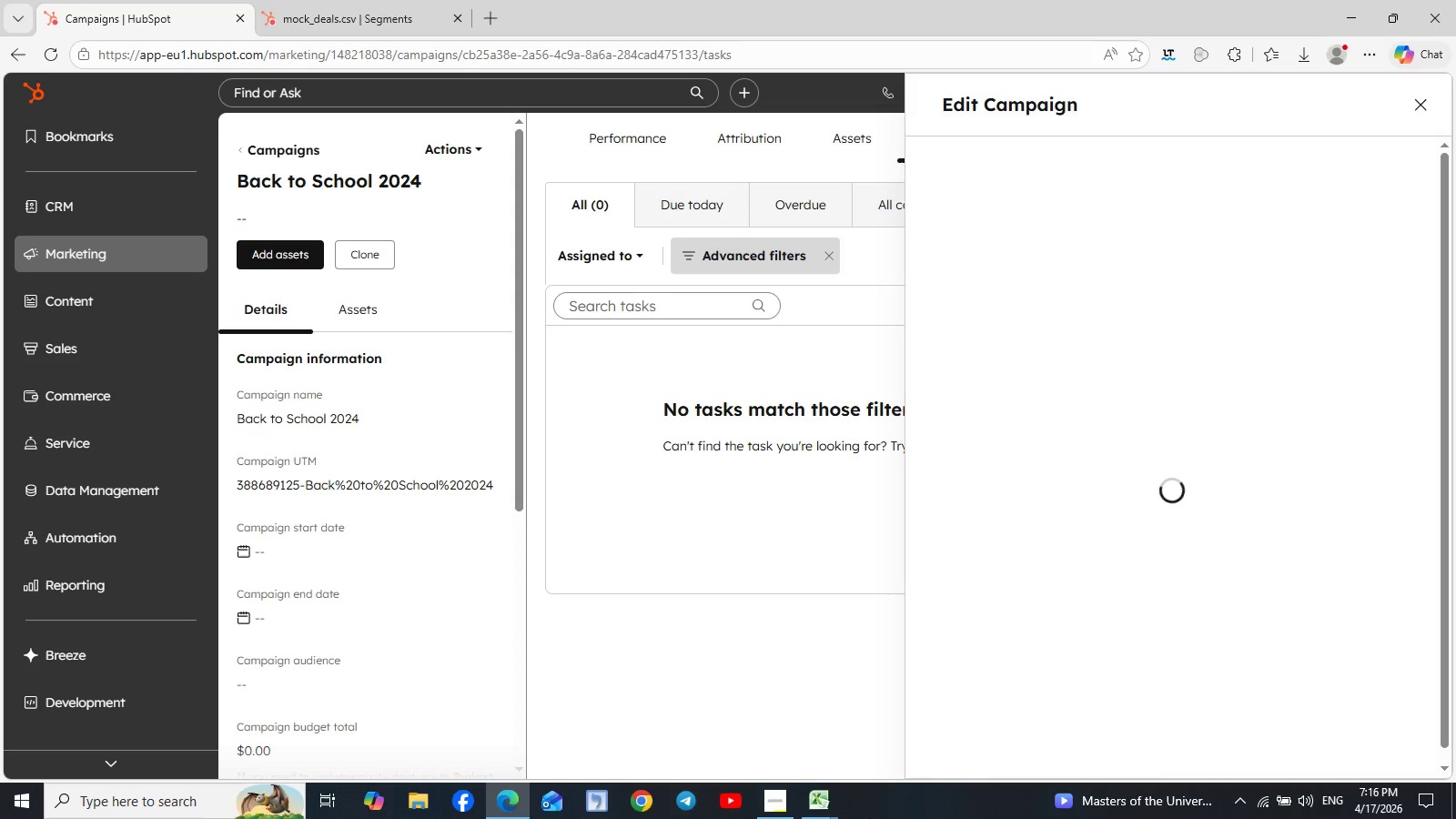 
left_click([829, 804])
 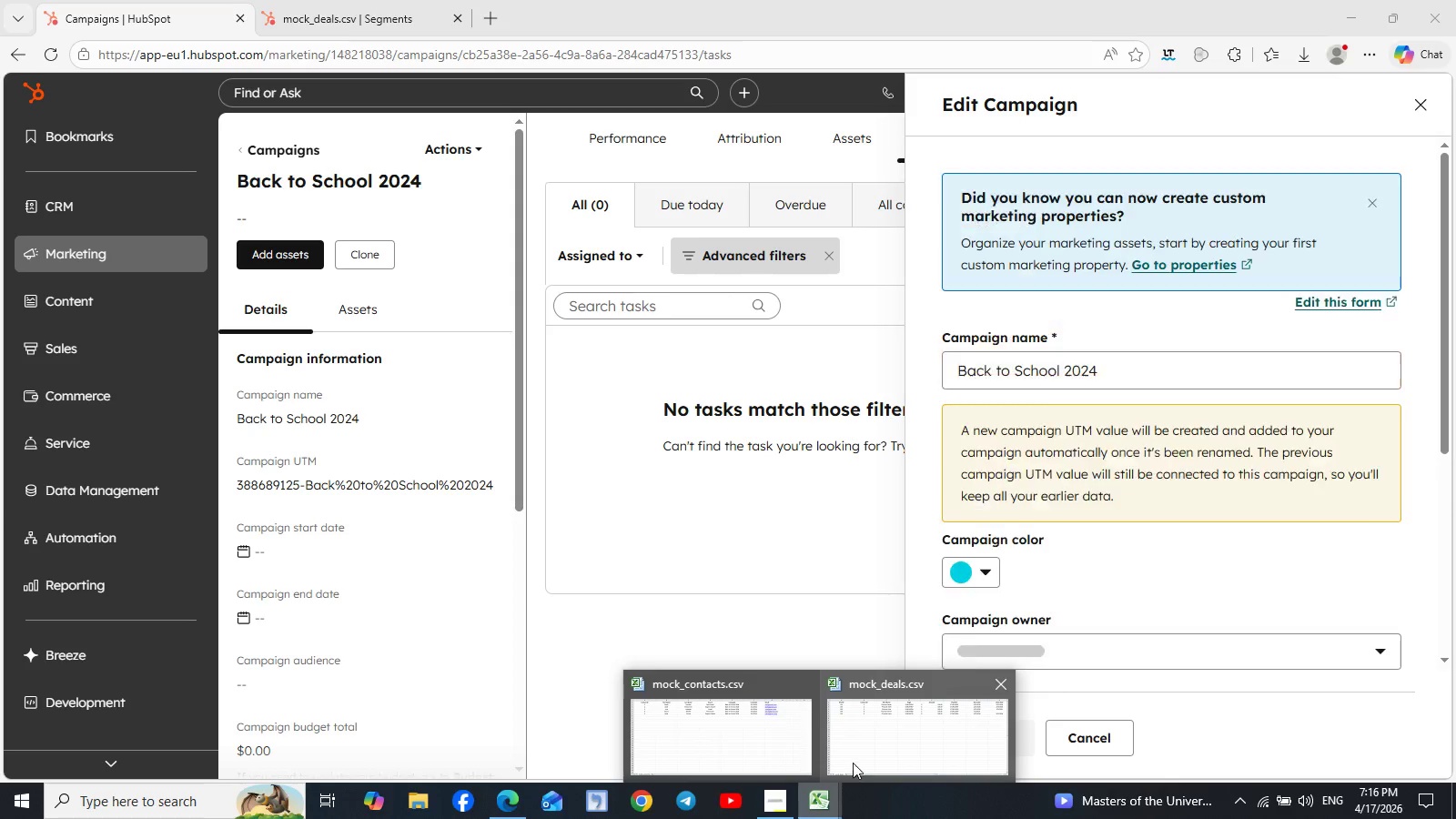 
left_click([866, 753])
 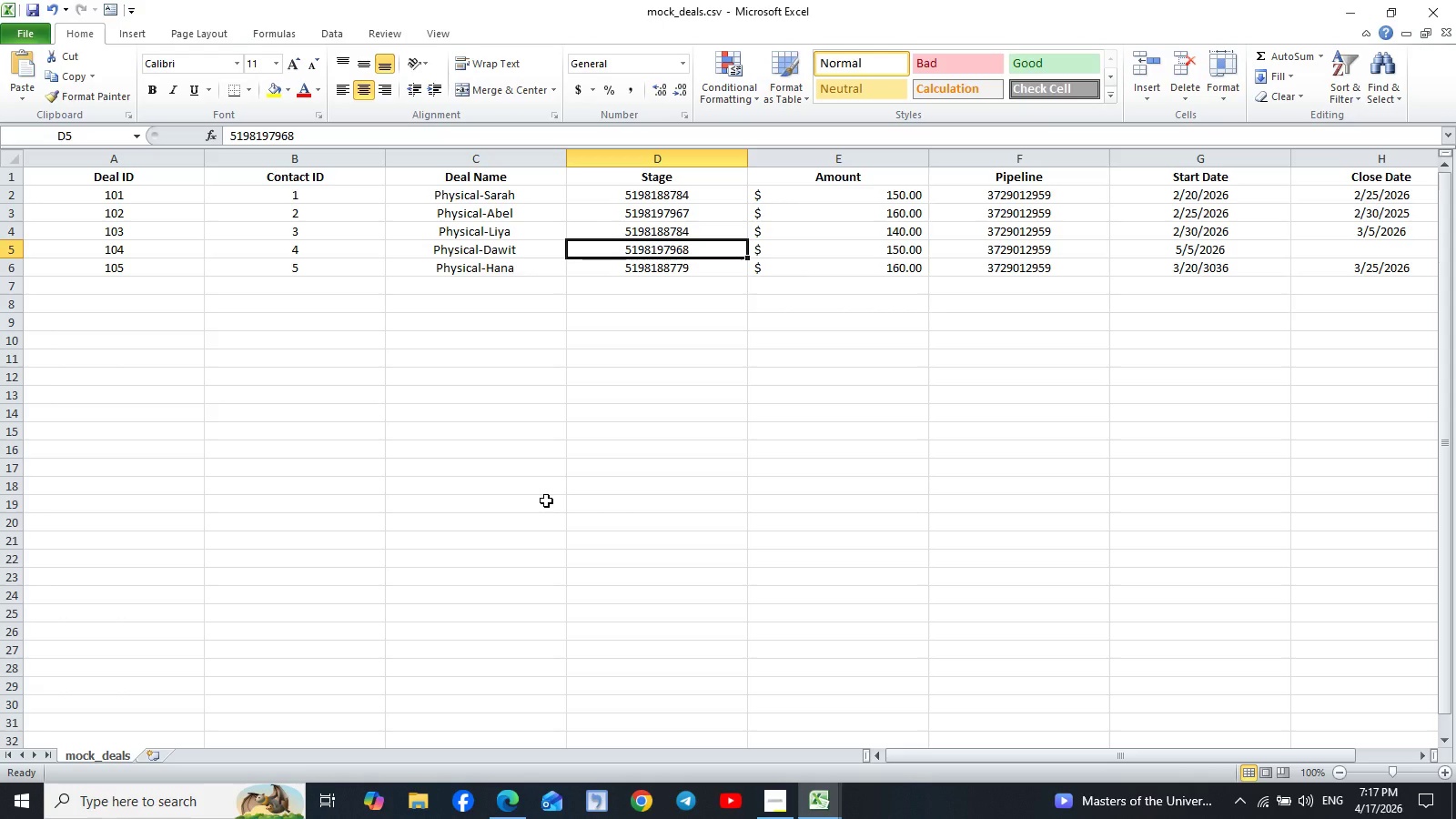 
wait(19.19)
 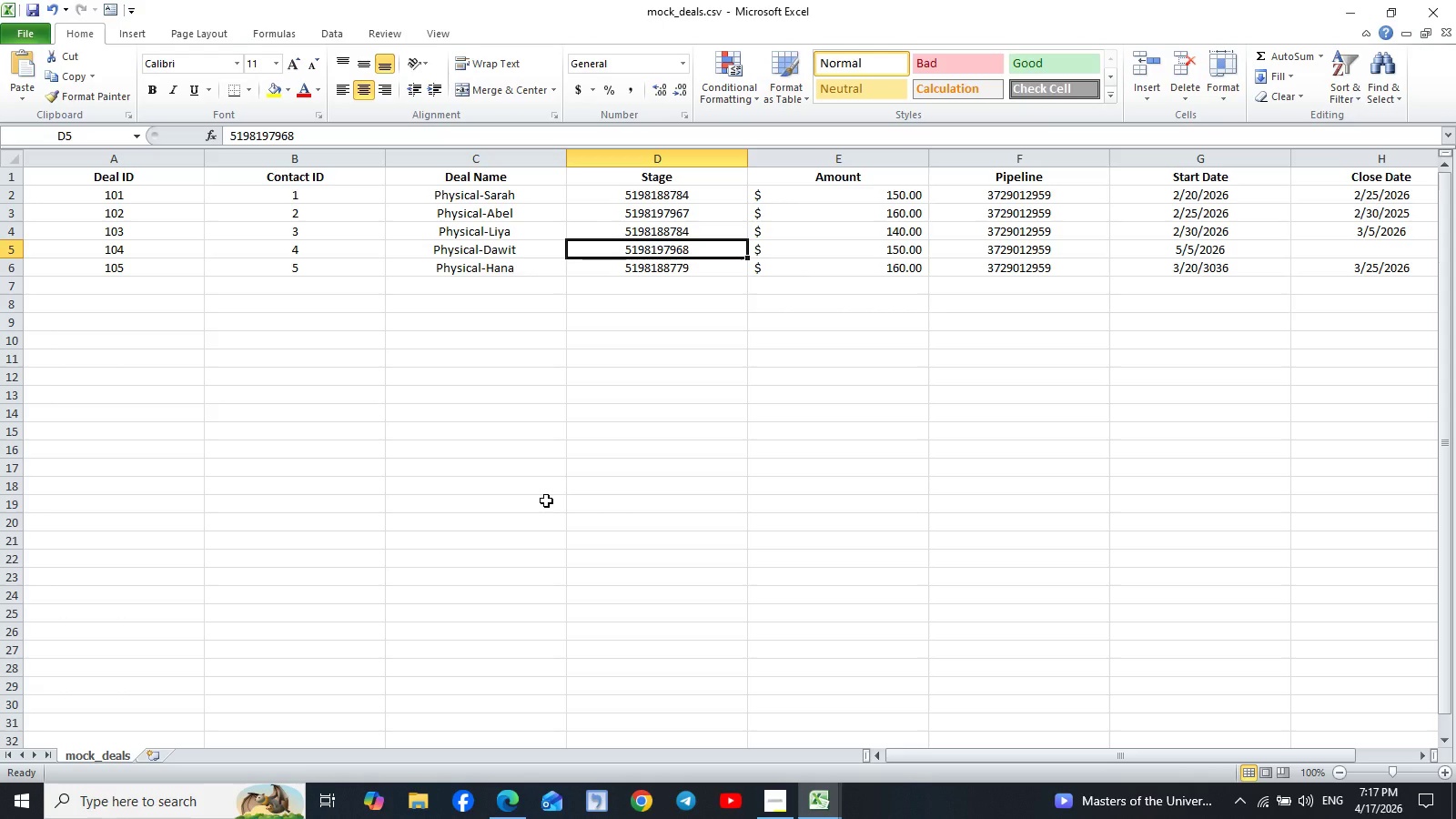 
left_click([511, 804])
 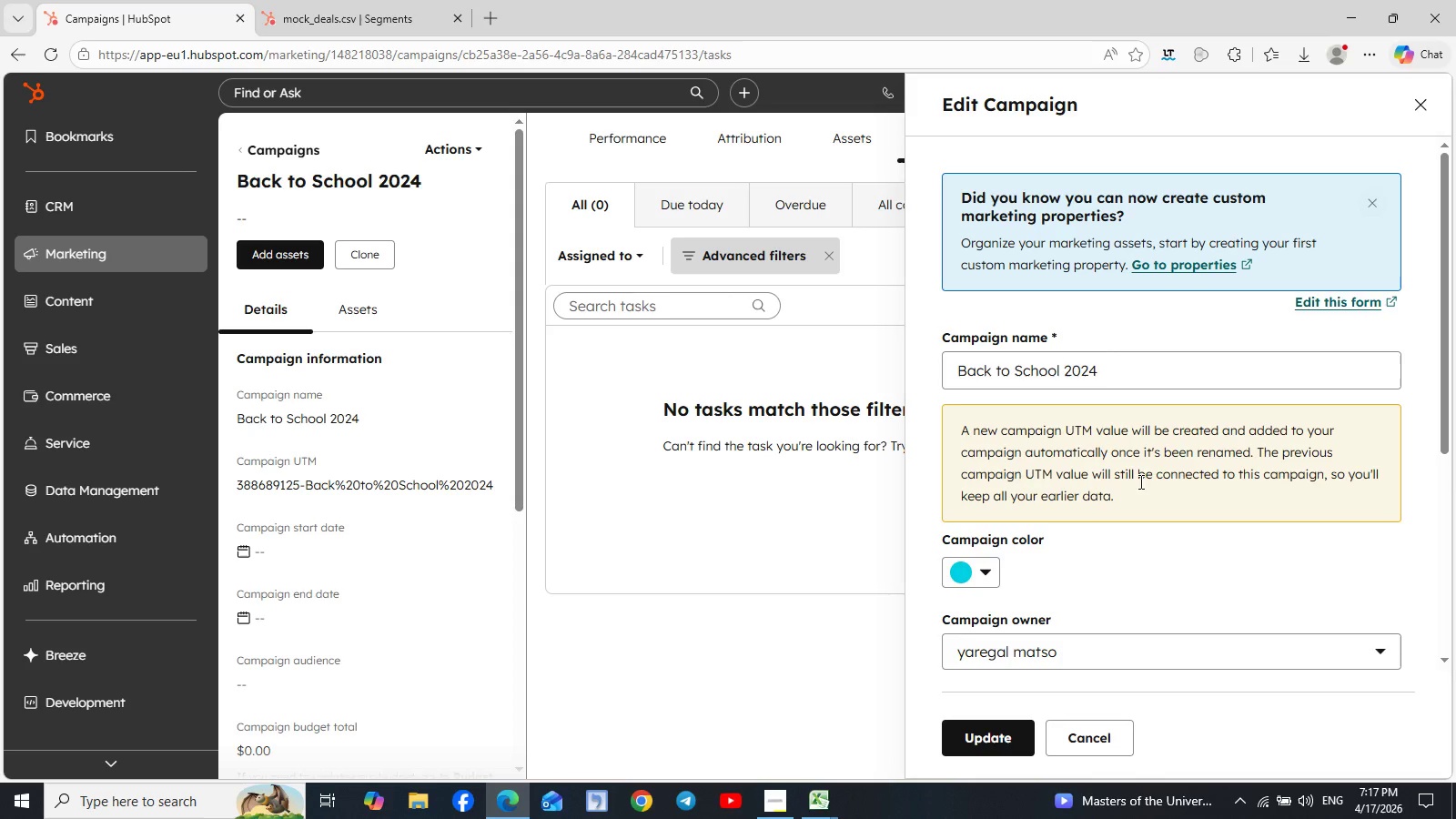 
left_click([1094, 752])
 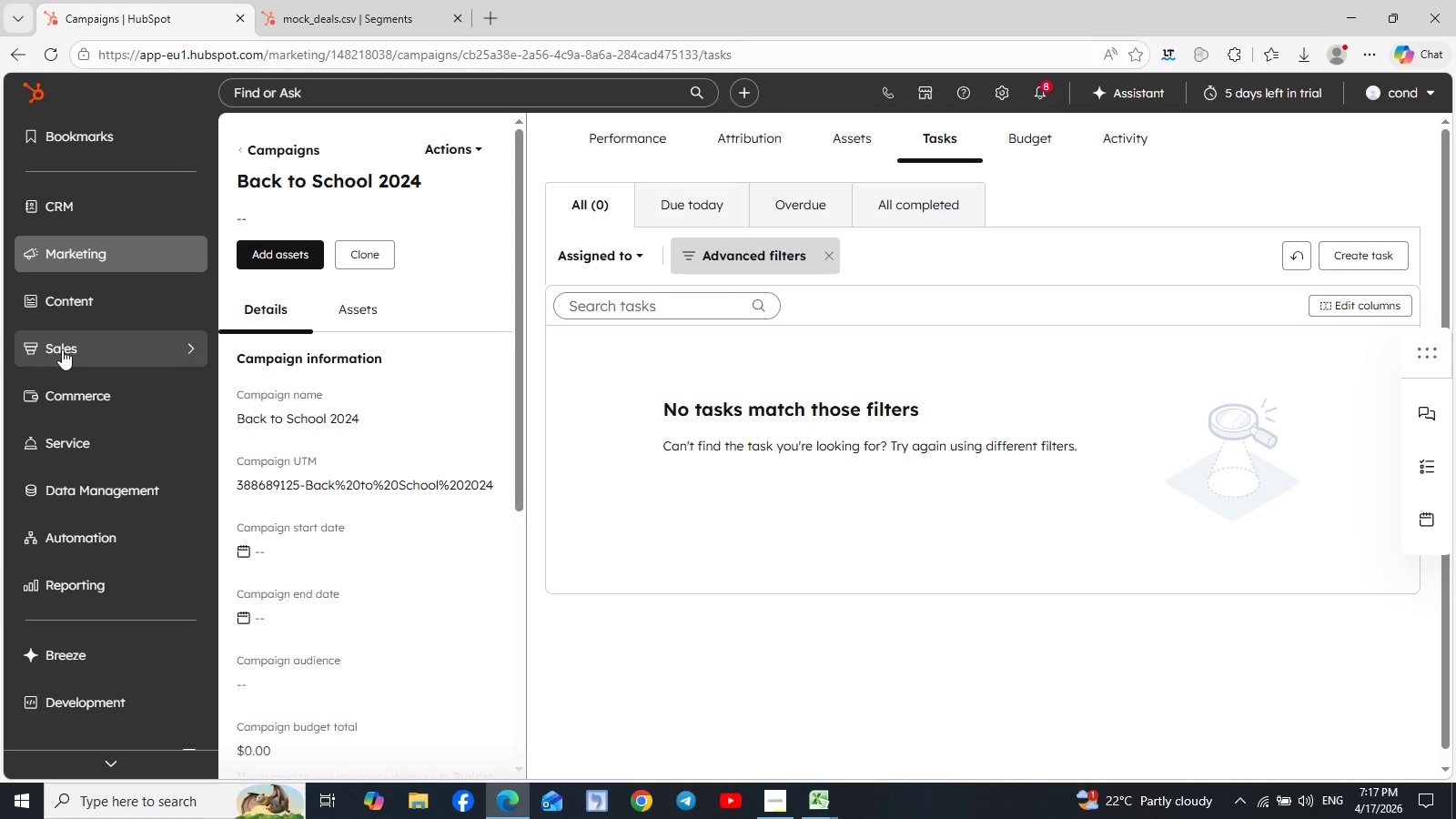 
wait(25.47)
 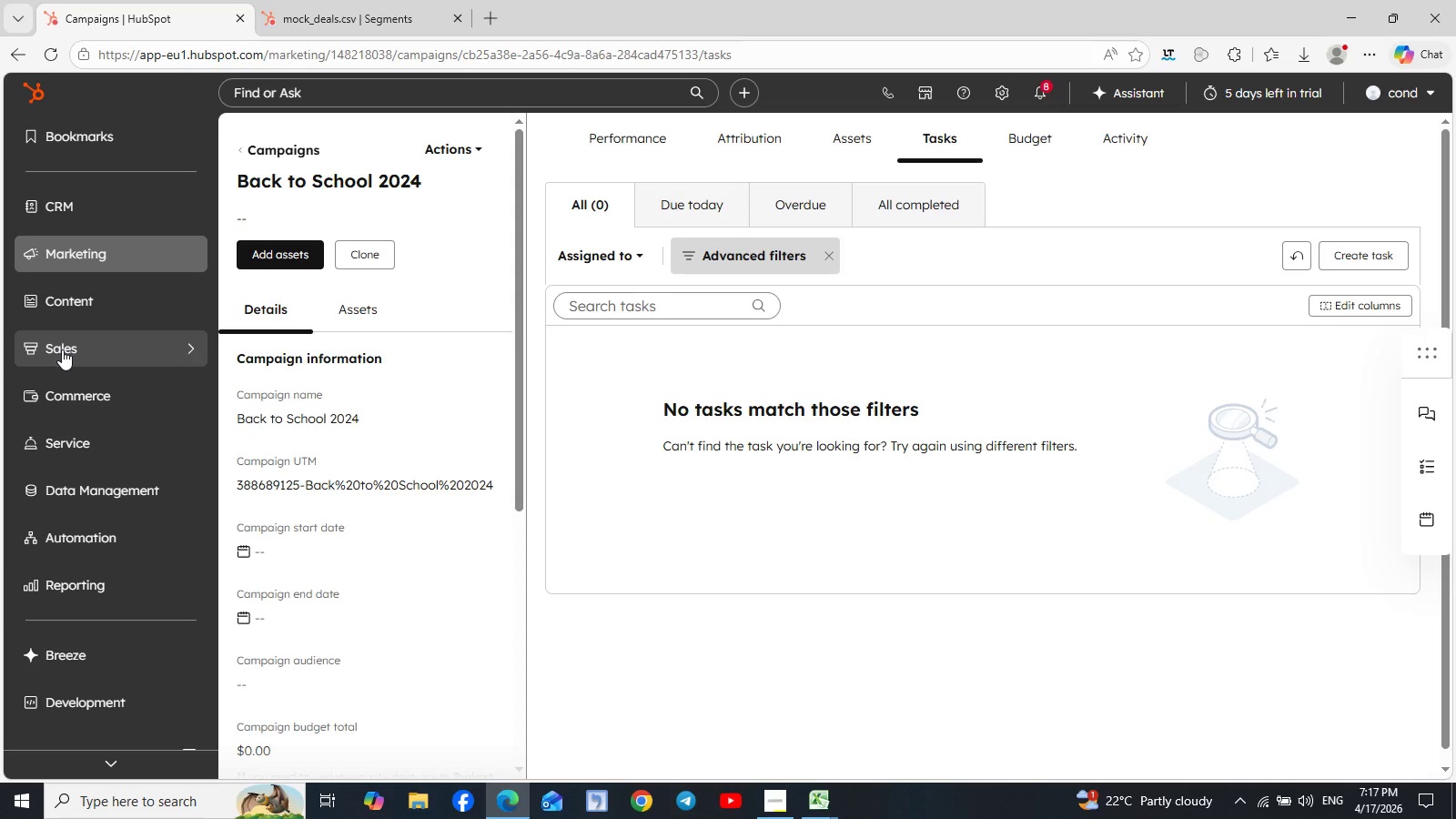 
left_click([179, 597])
 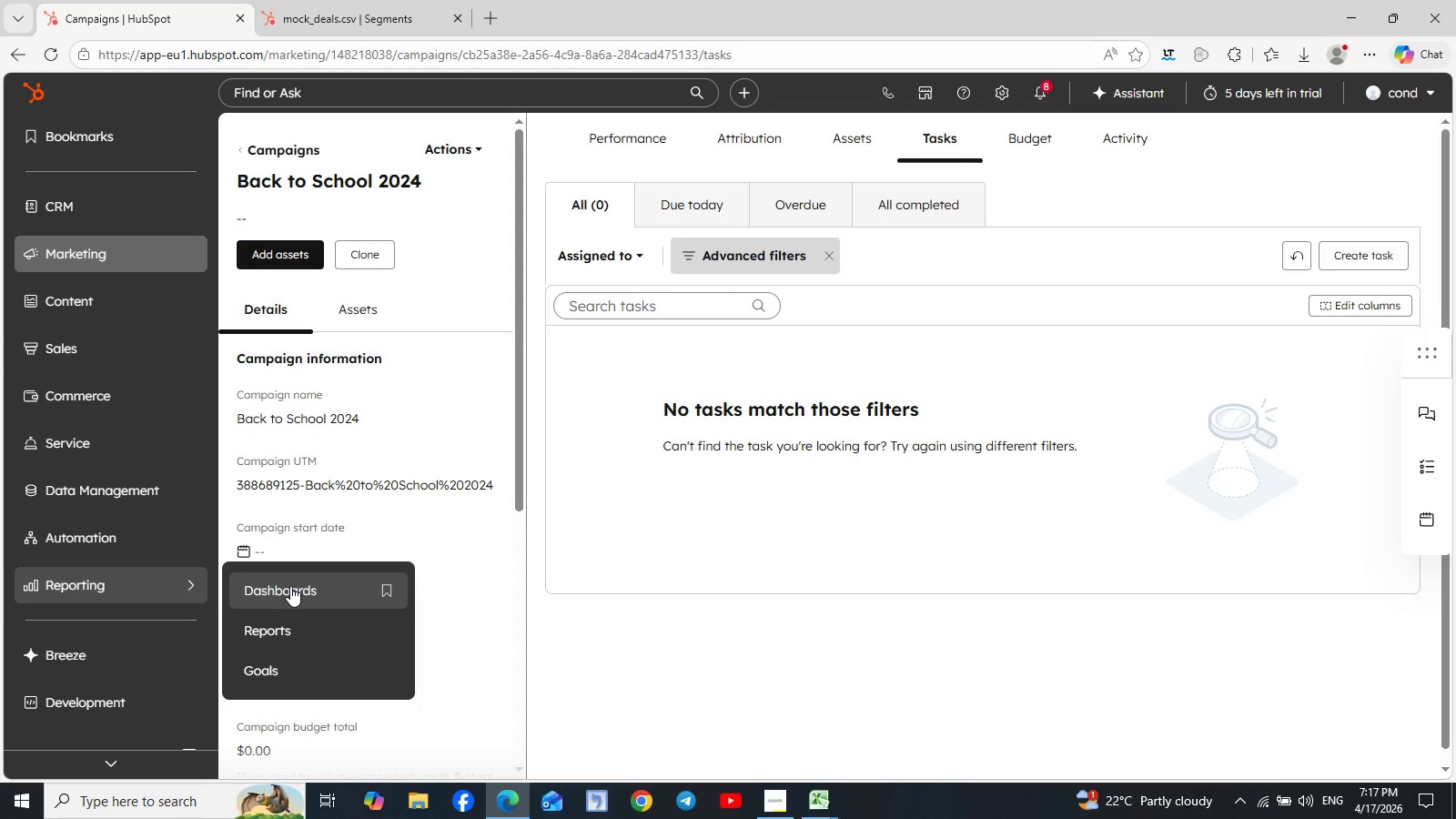 
left_click([291, 587])
 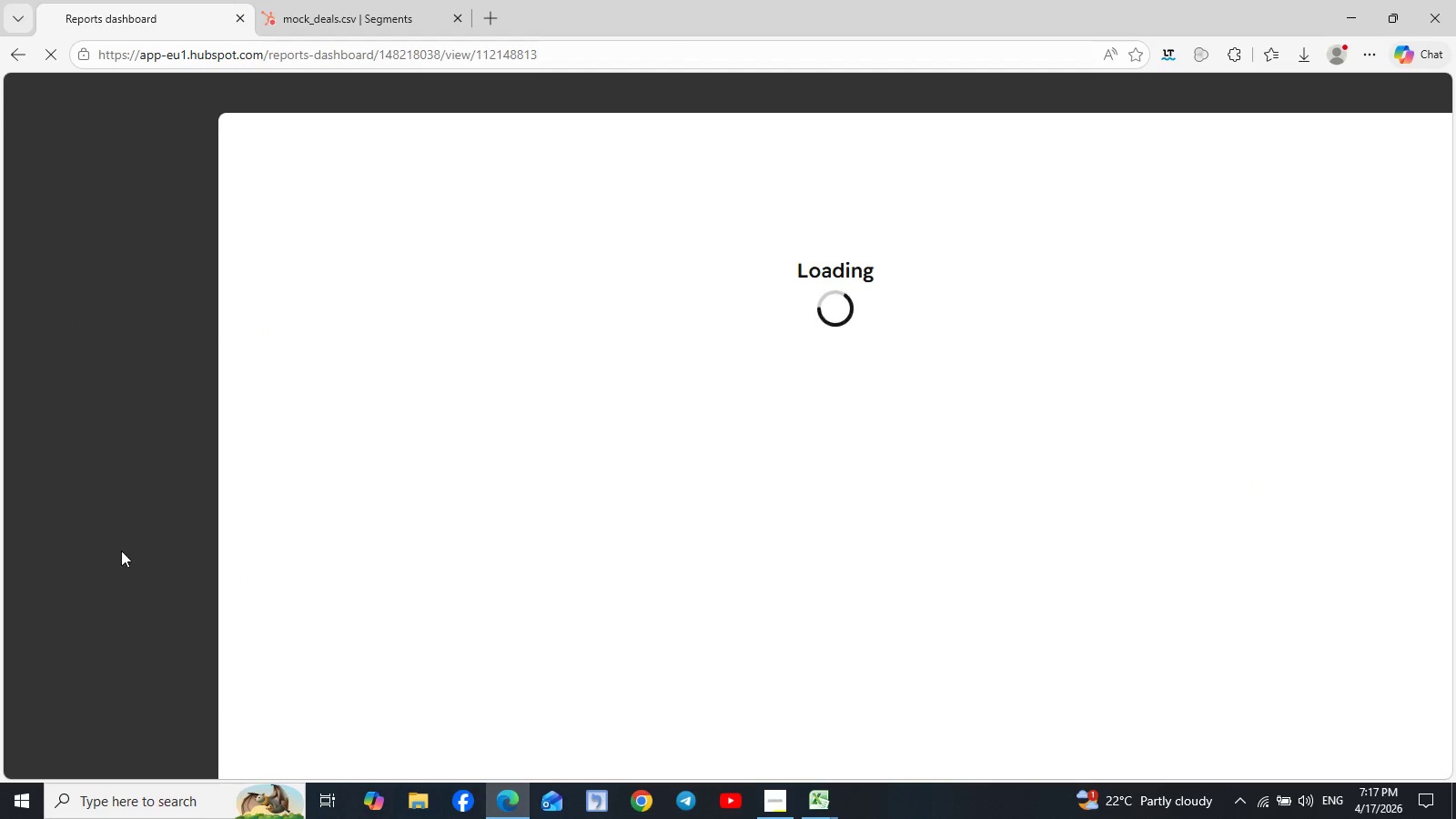 
wait(9.08)
 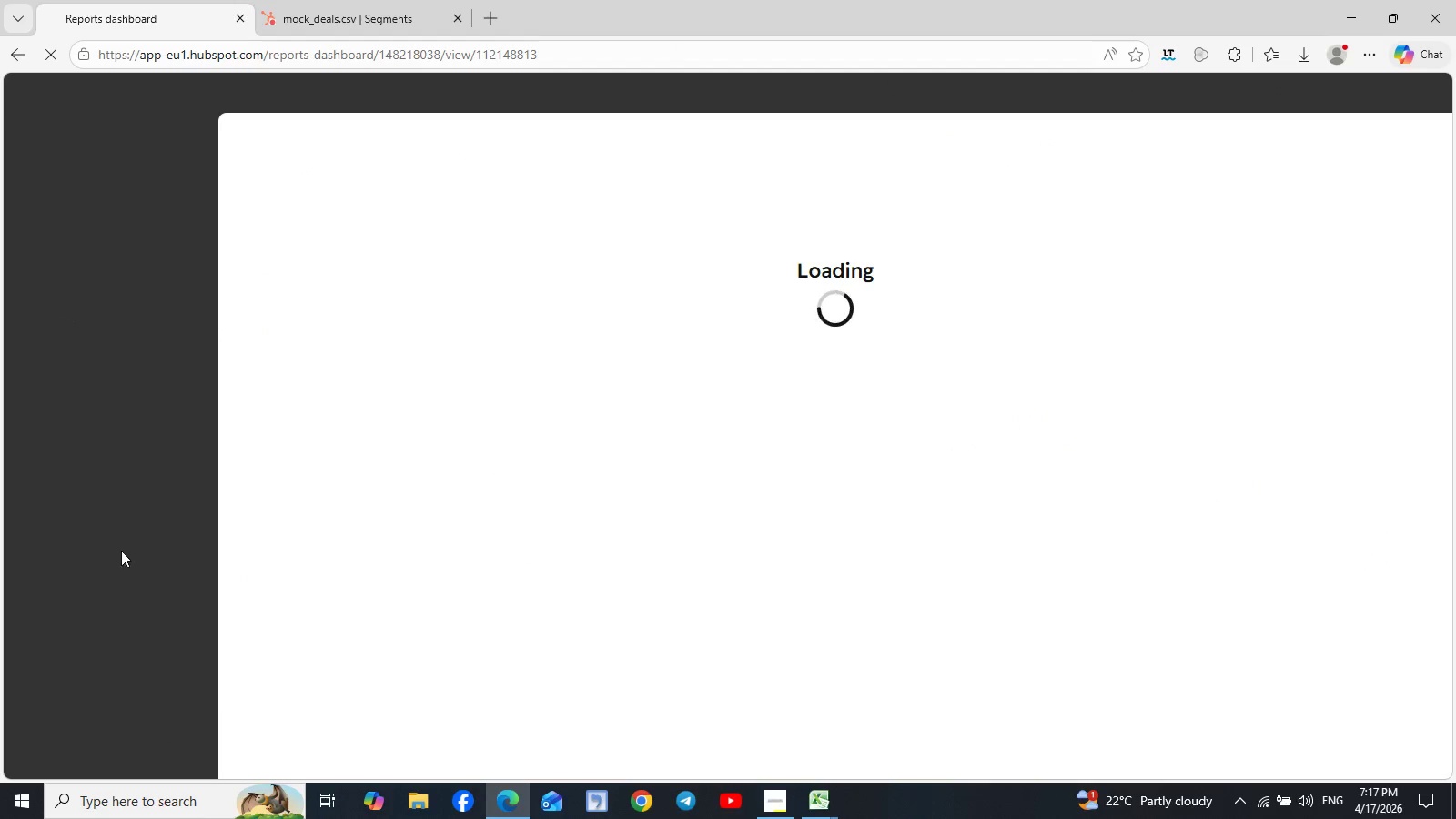 
left_click([179, 583])
 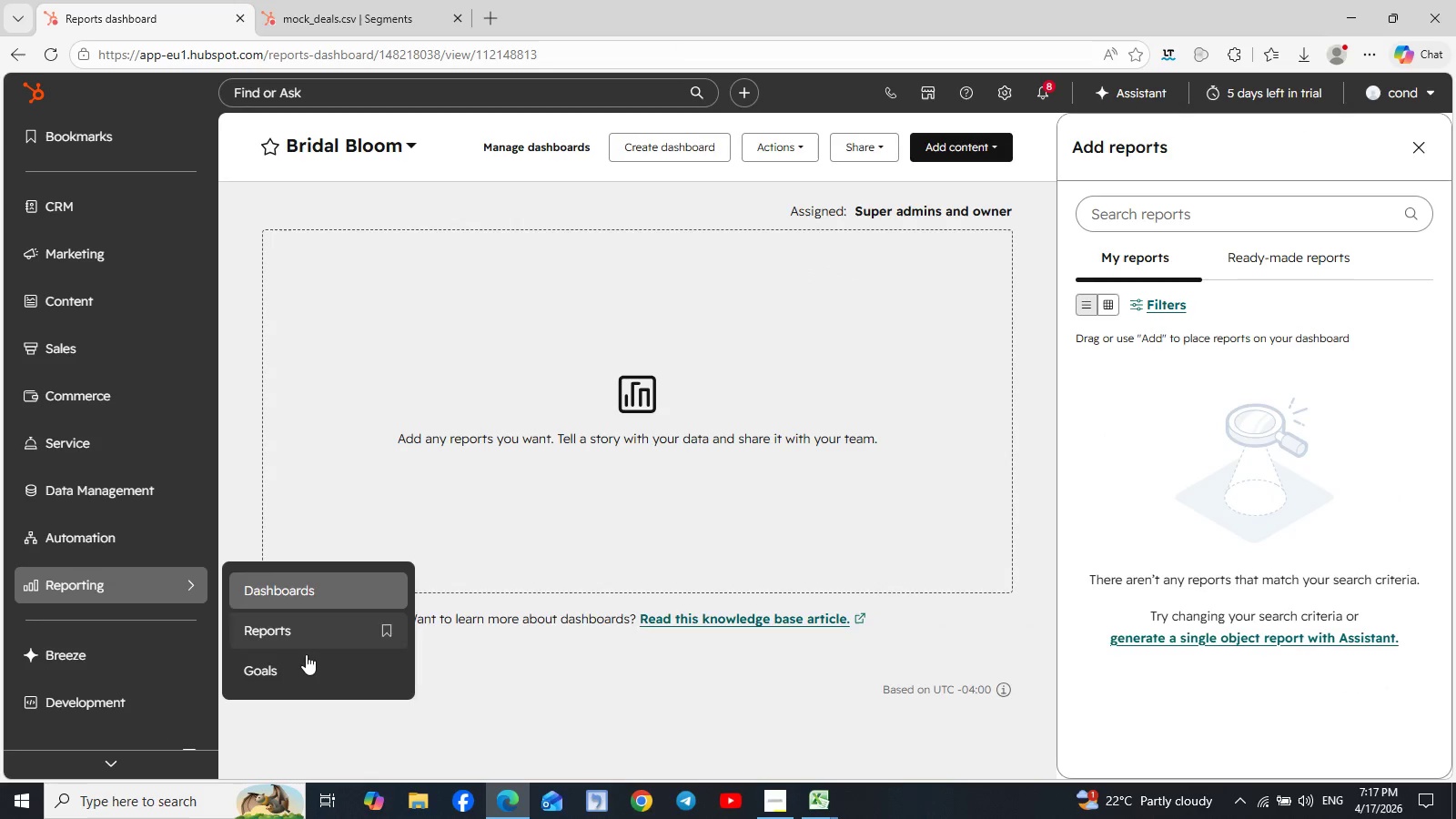 
left_click([307, 654])
 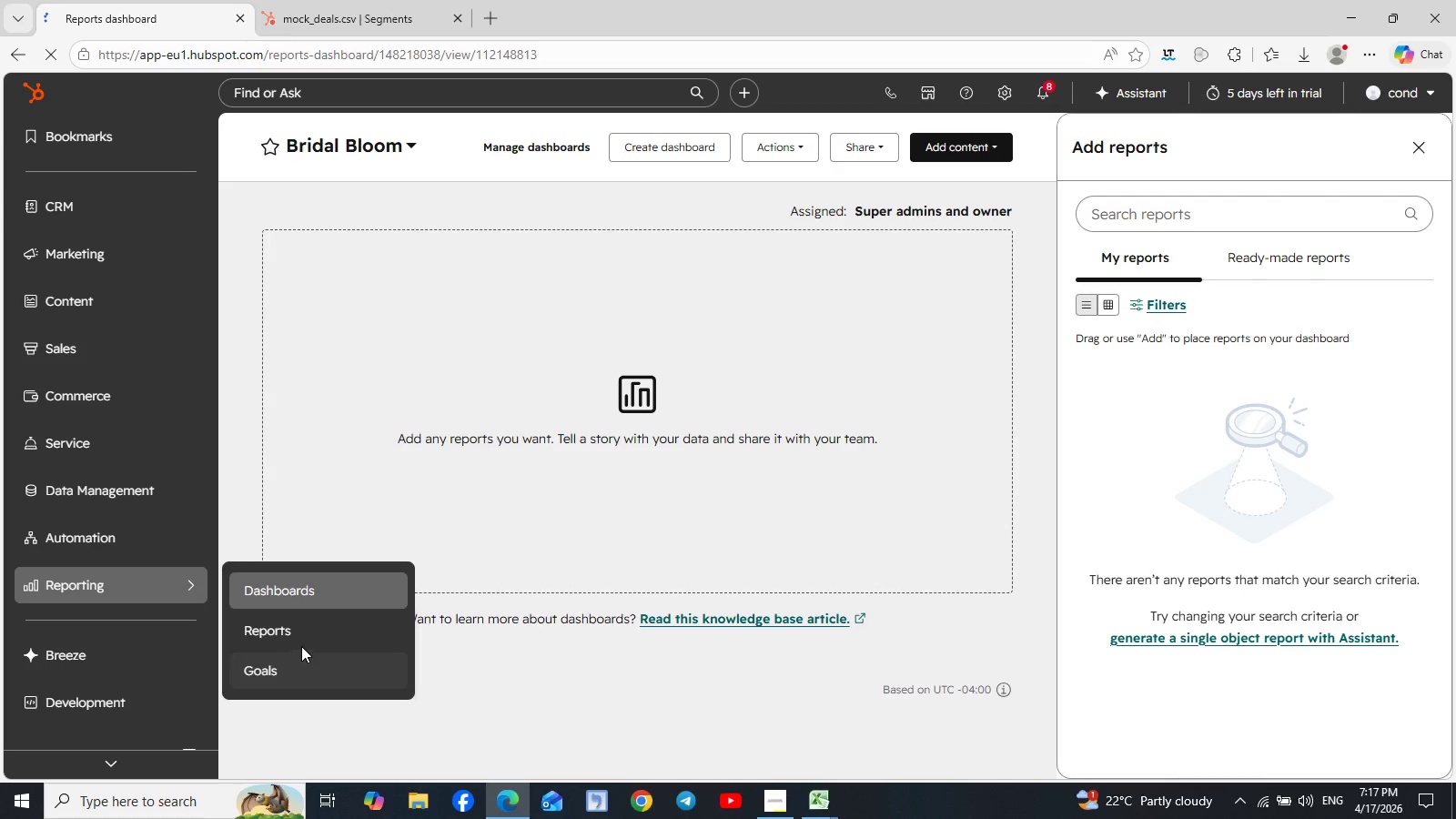 
left_click([282, 632])
 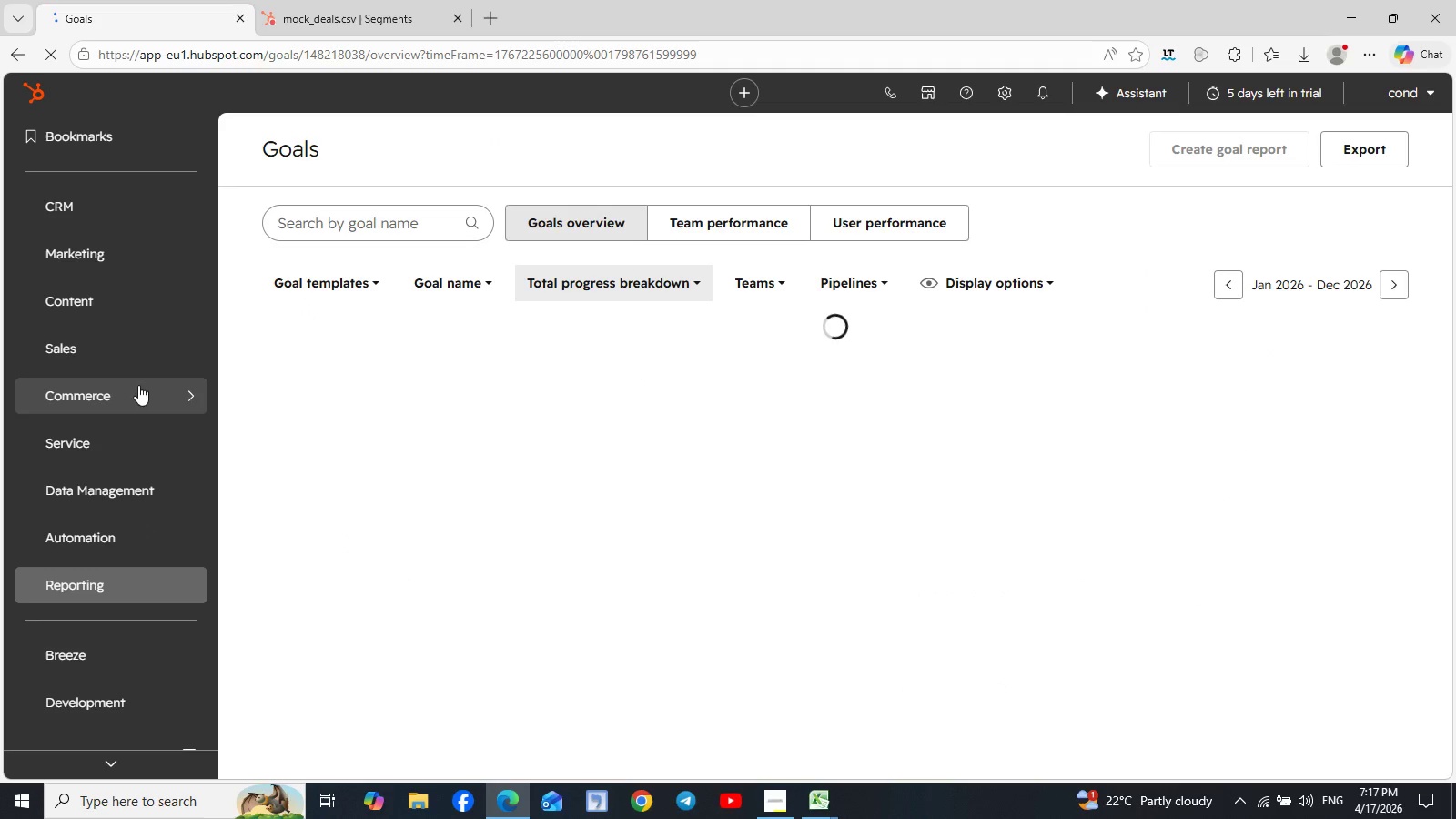 
mouse_move([724, 340])
 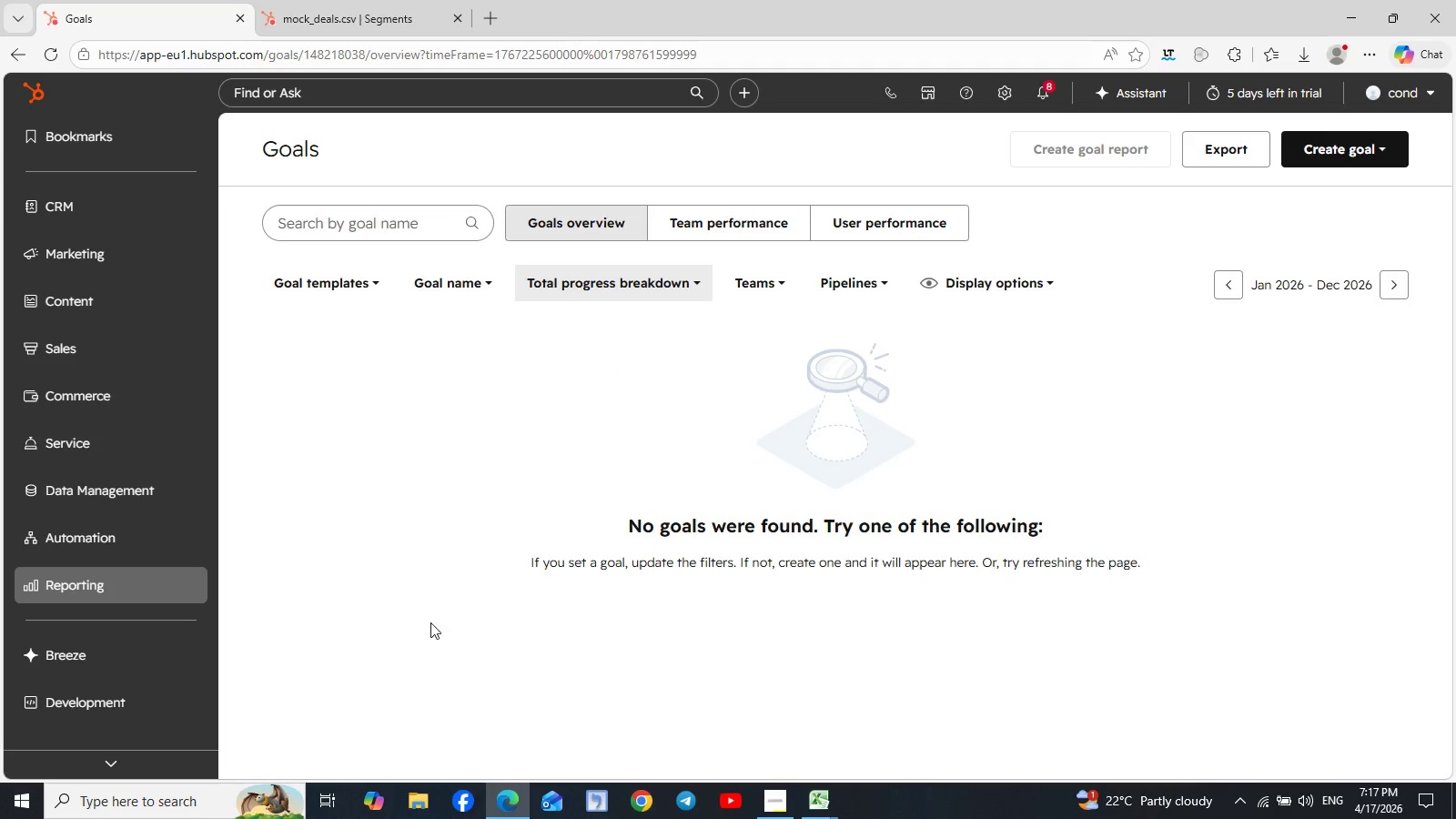 
left_click([196, 591])
 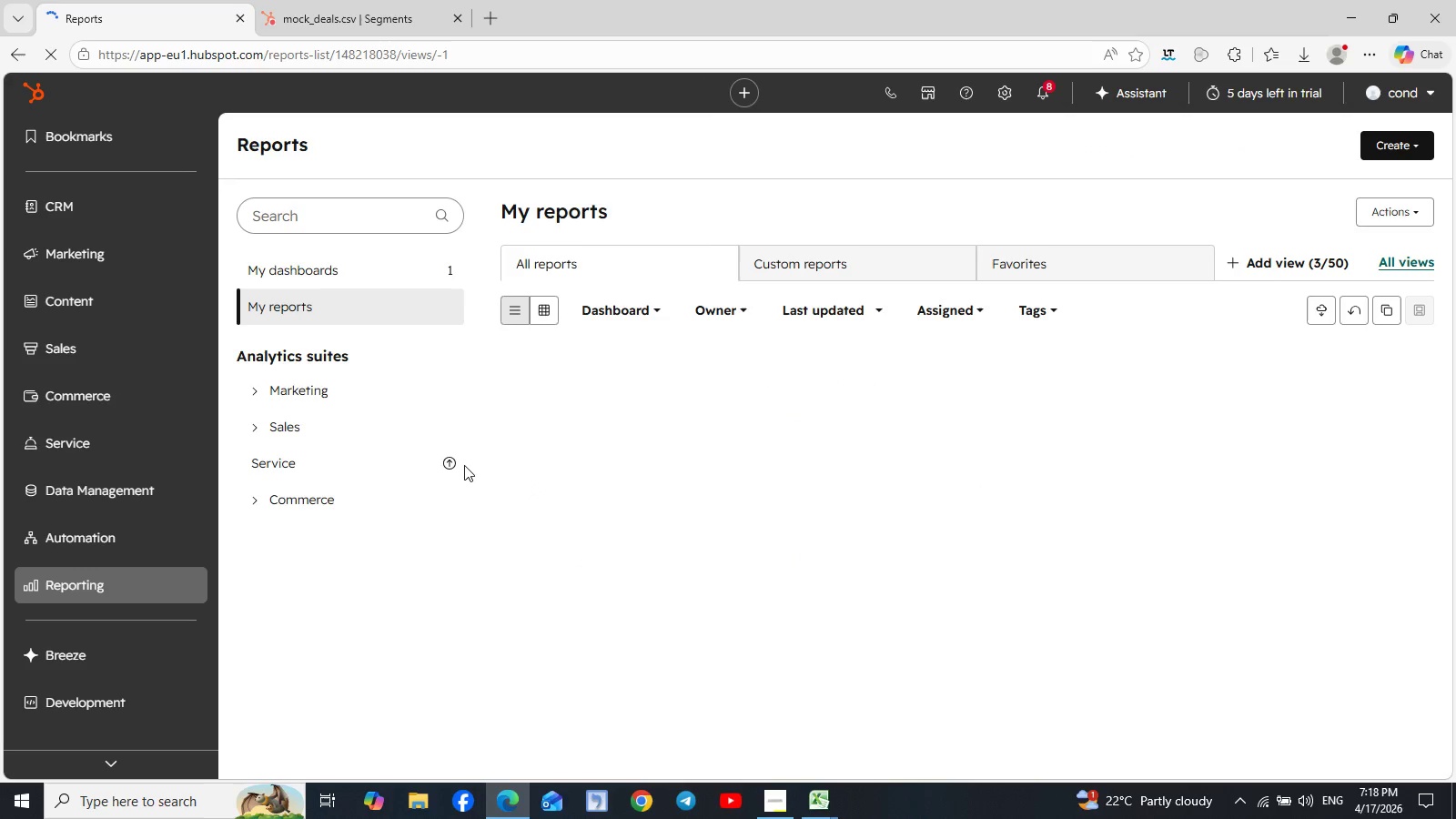 
wait(11.8)
 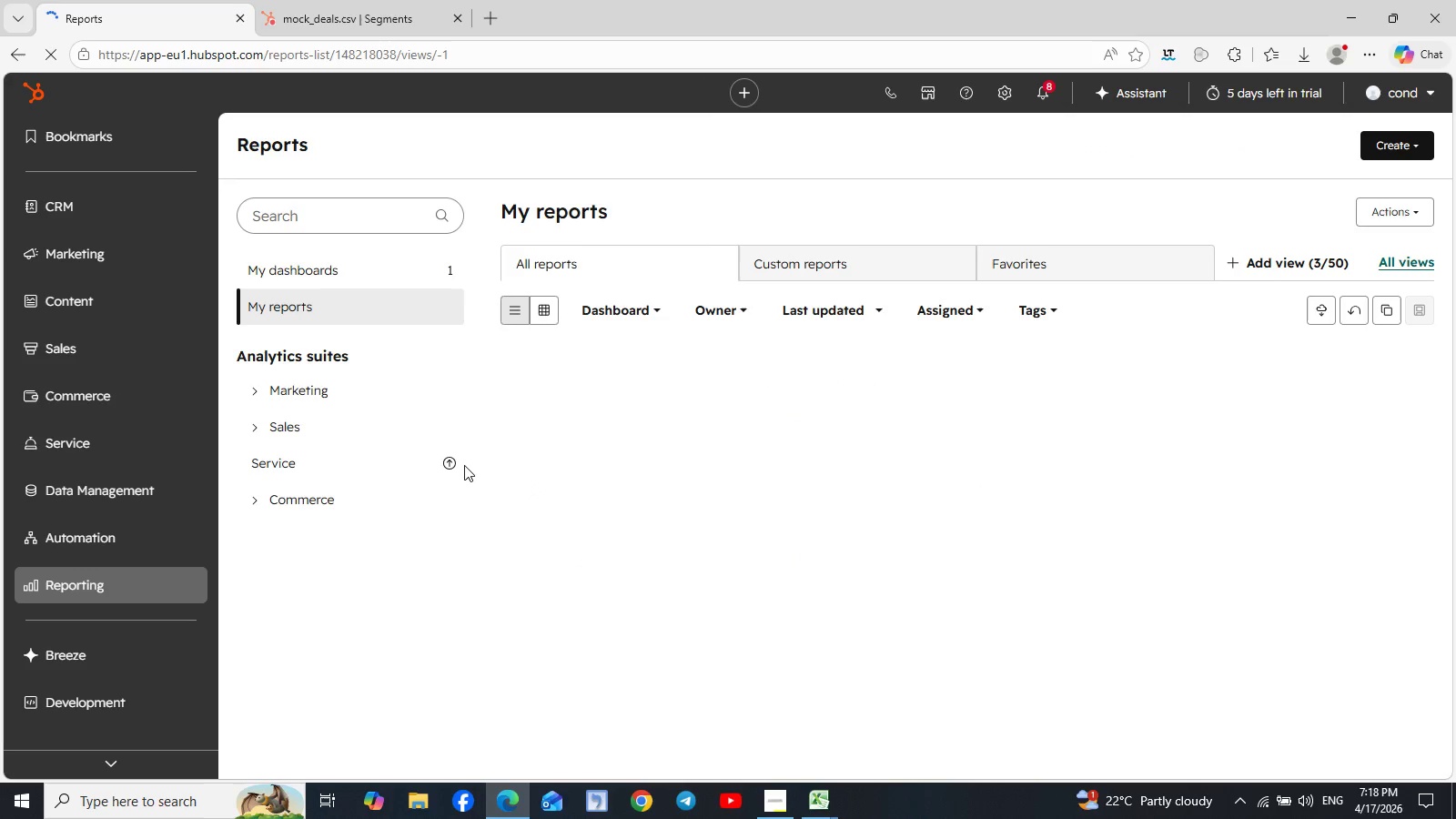 
left_click([1395, 150])
 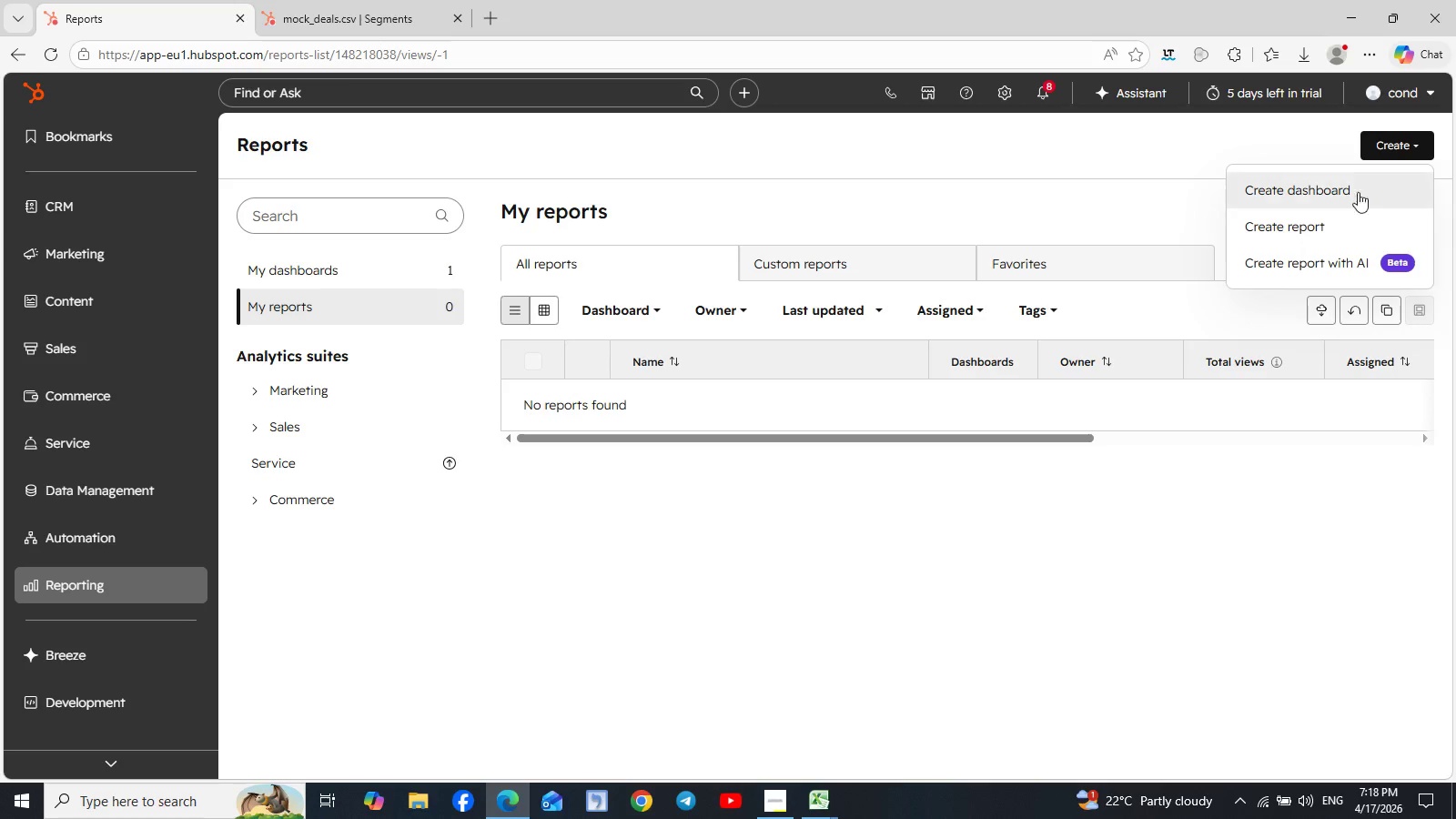 
left_click([1299, 226])
 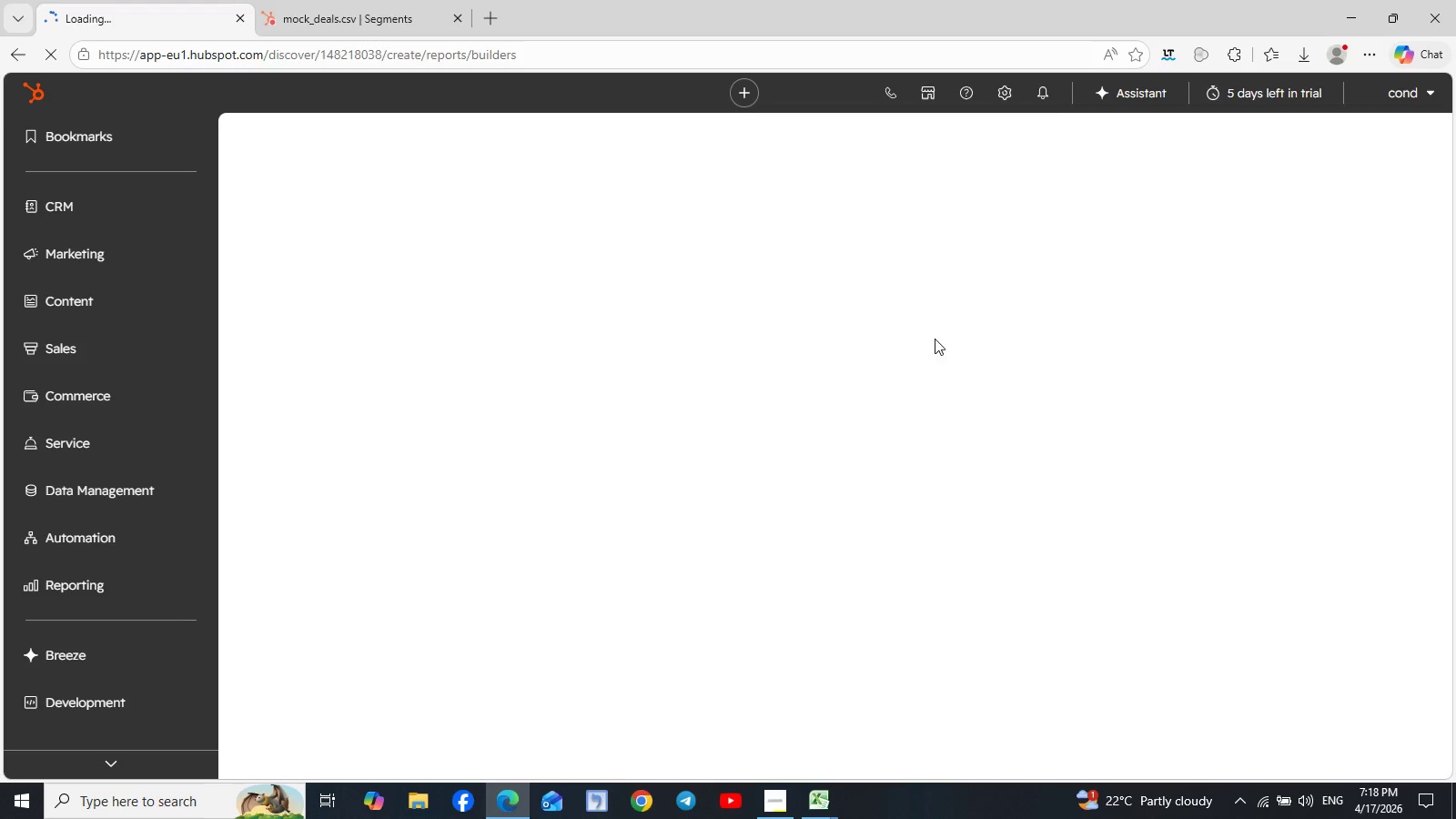 
mouse_move([835, 342])
 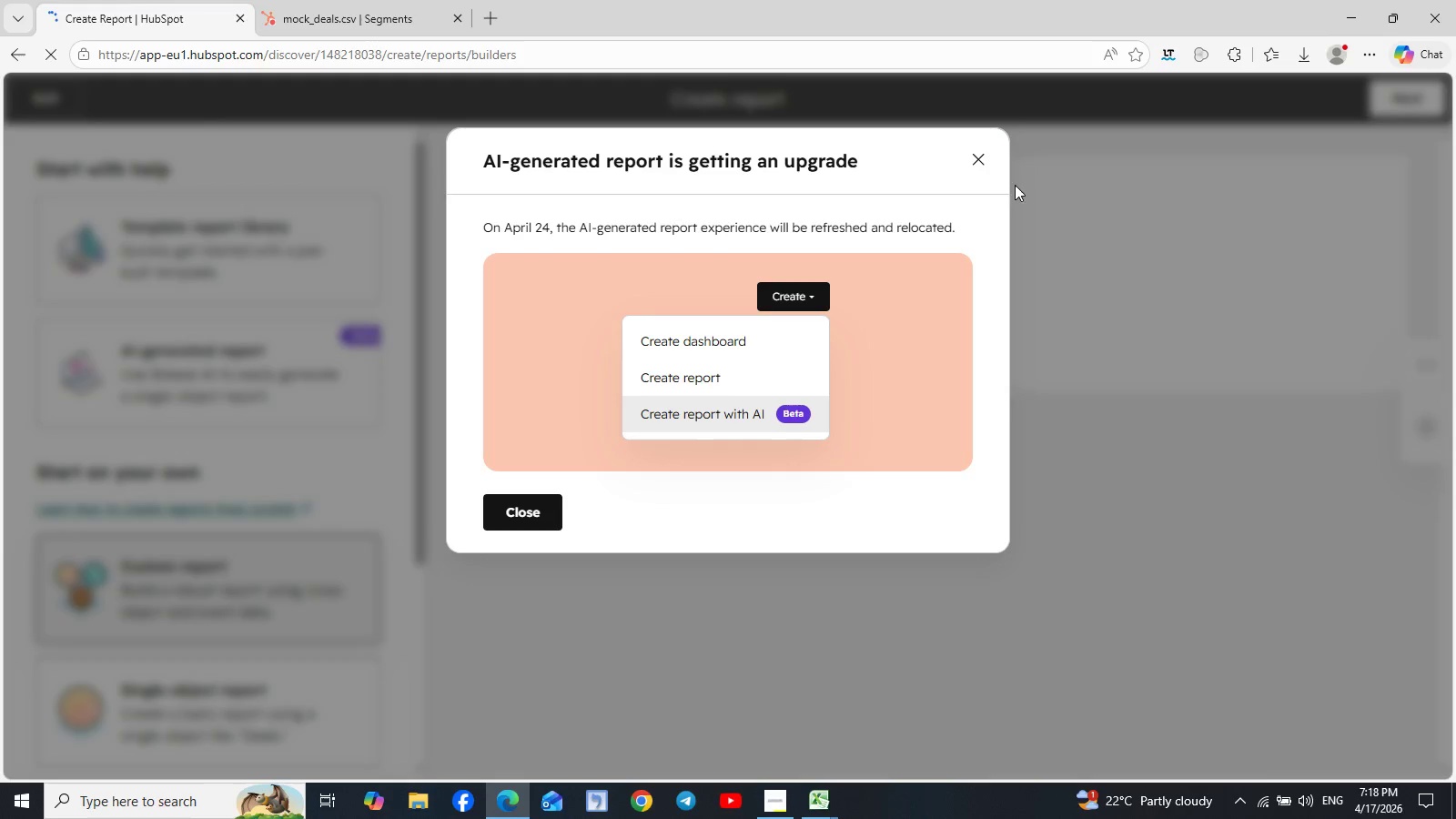 
left_click([980, 172])
 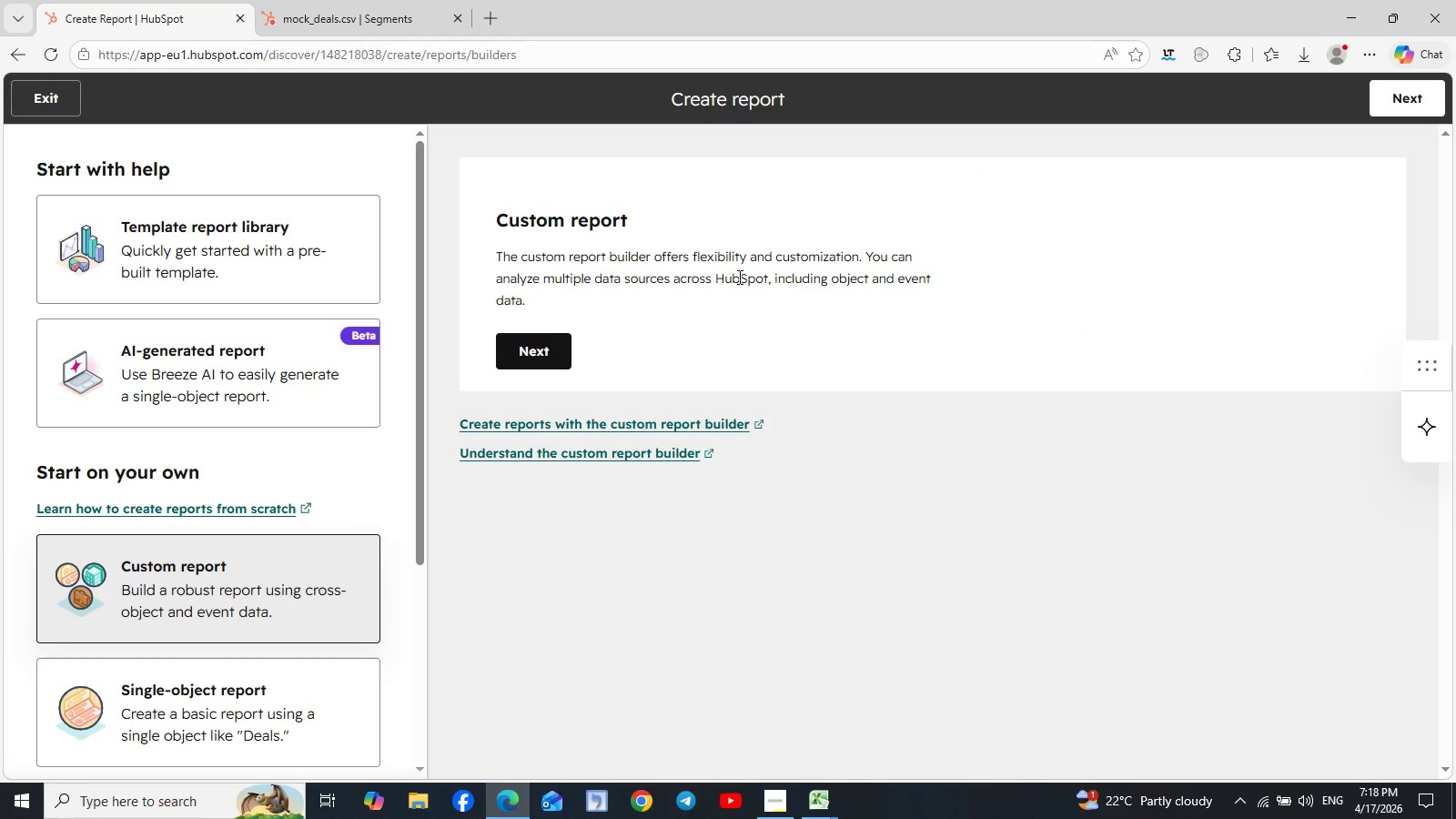 
wait(8.56)
 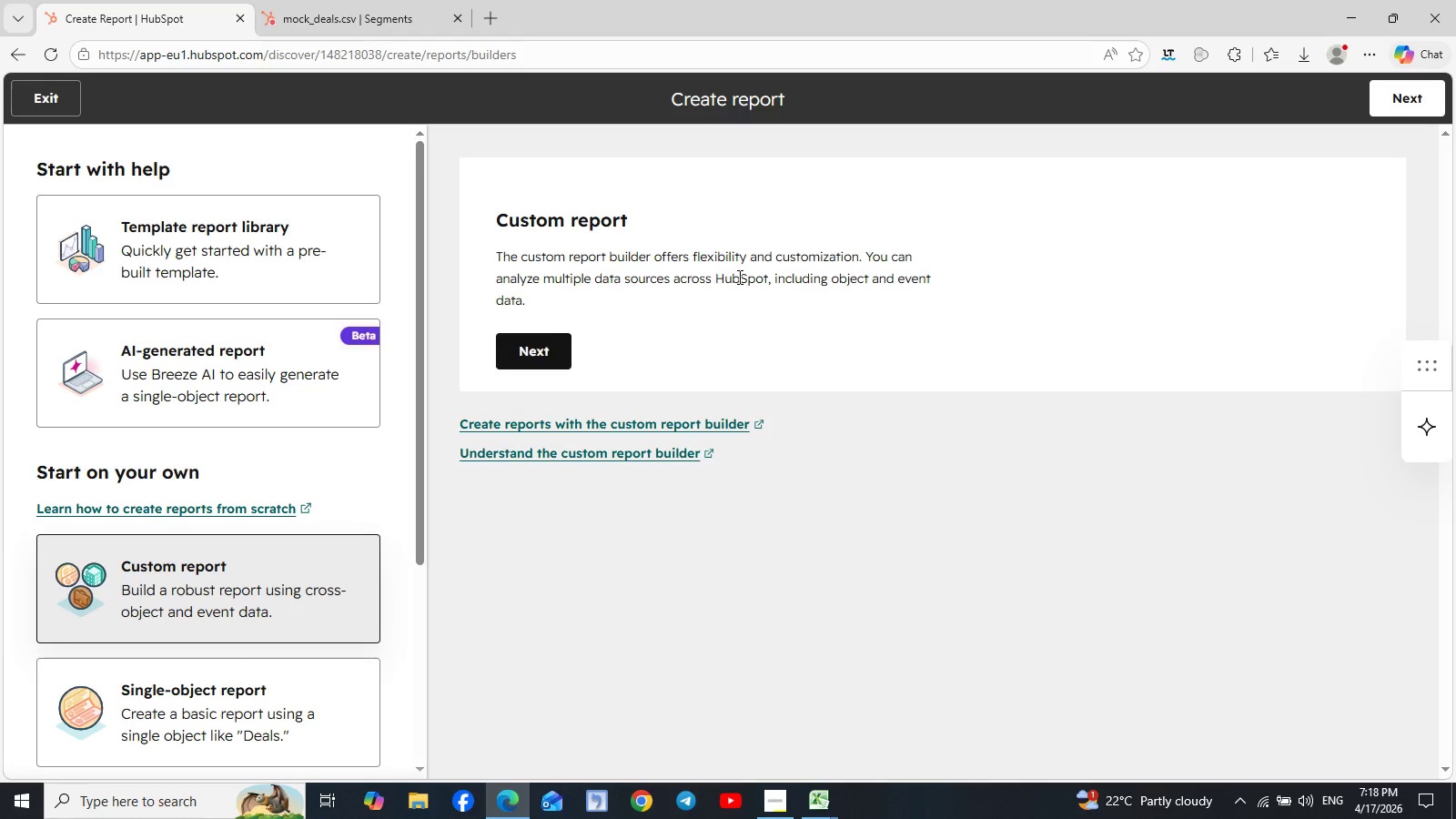 
left_click([541, 357])
 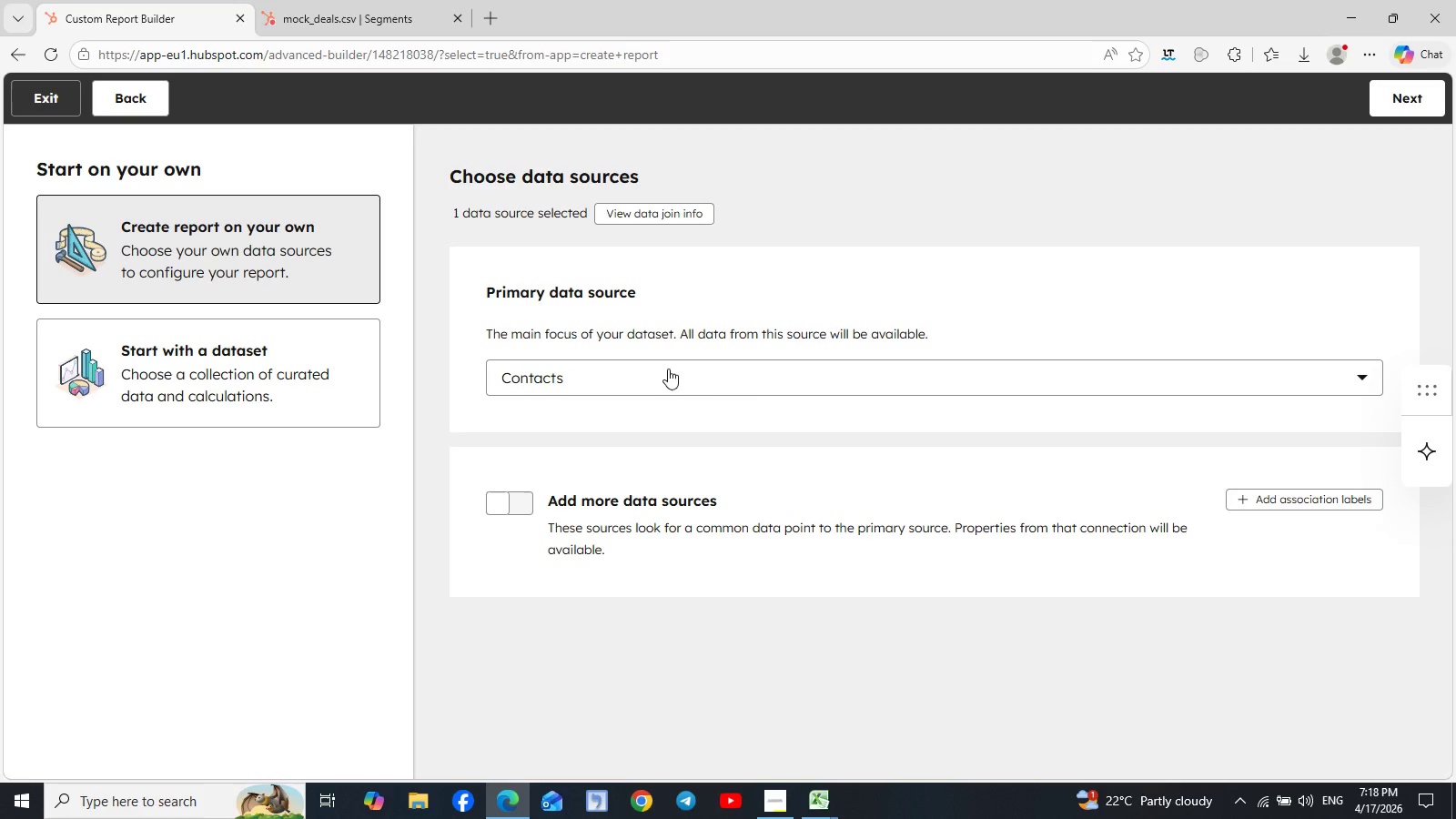 
wait(15.52)
 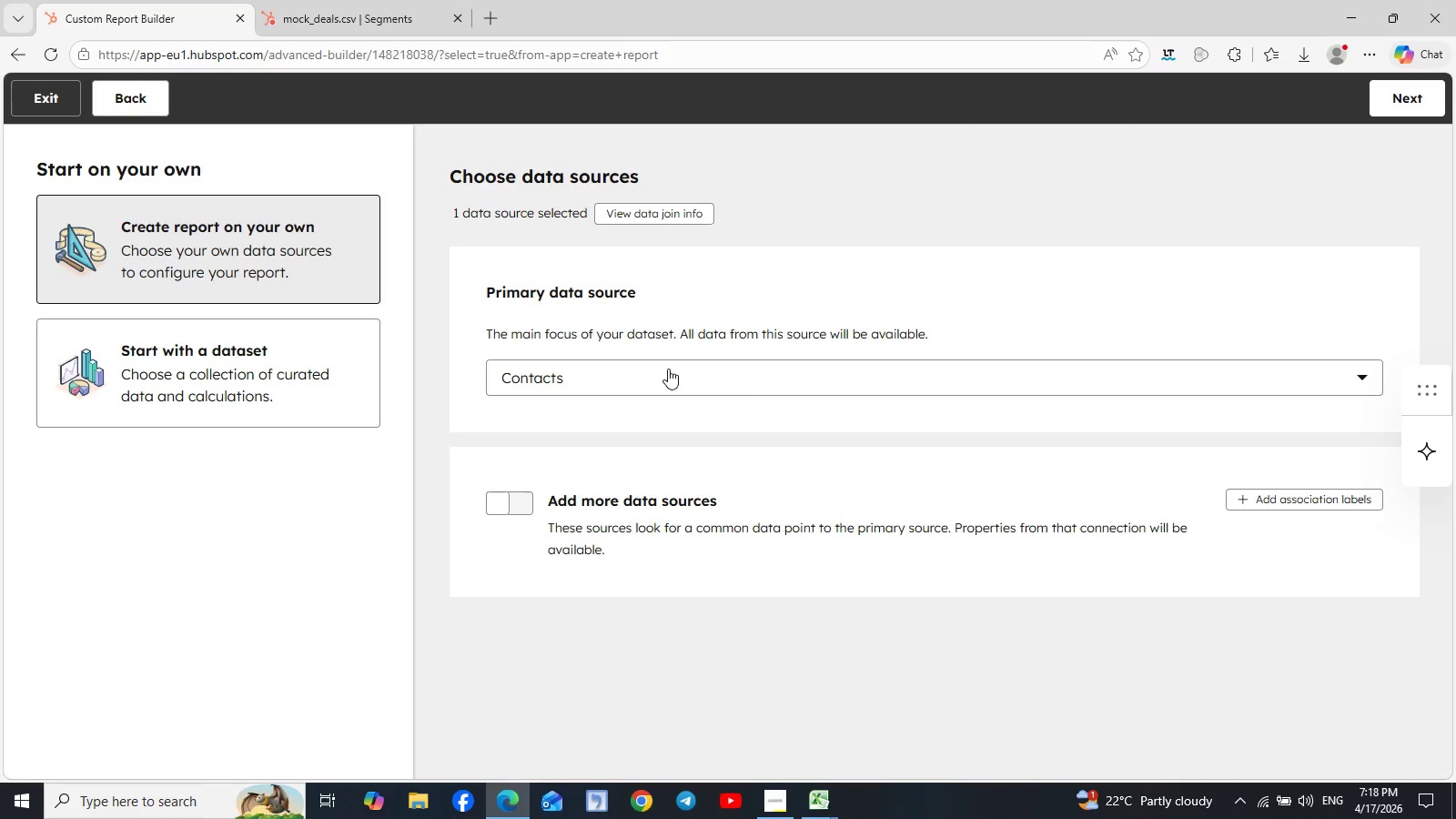 
left_click([1362, 373])
 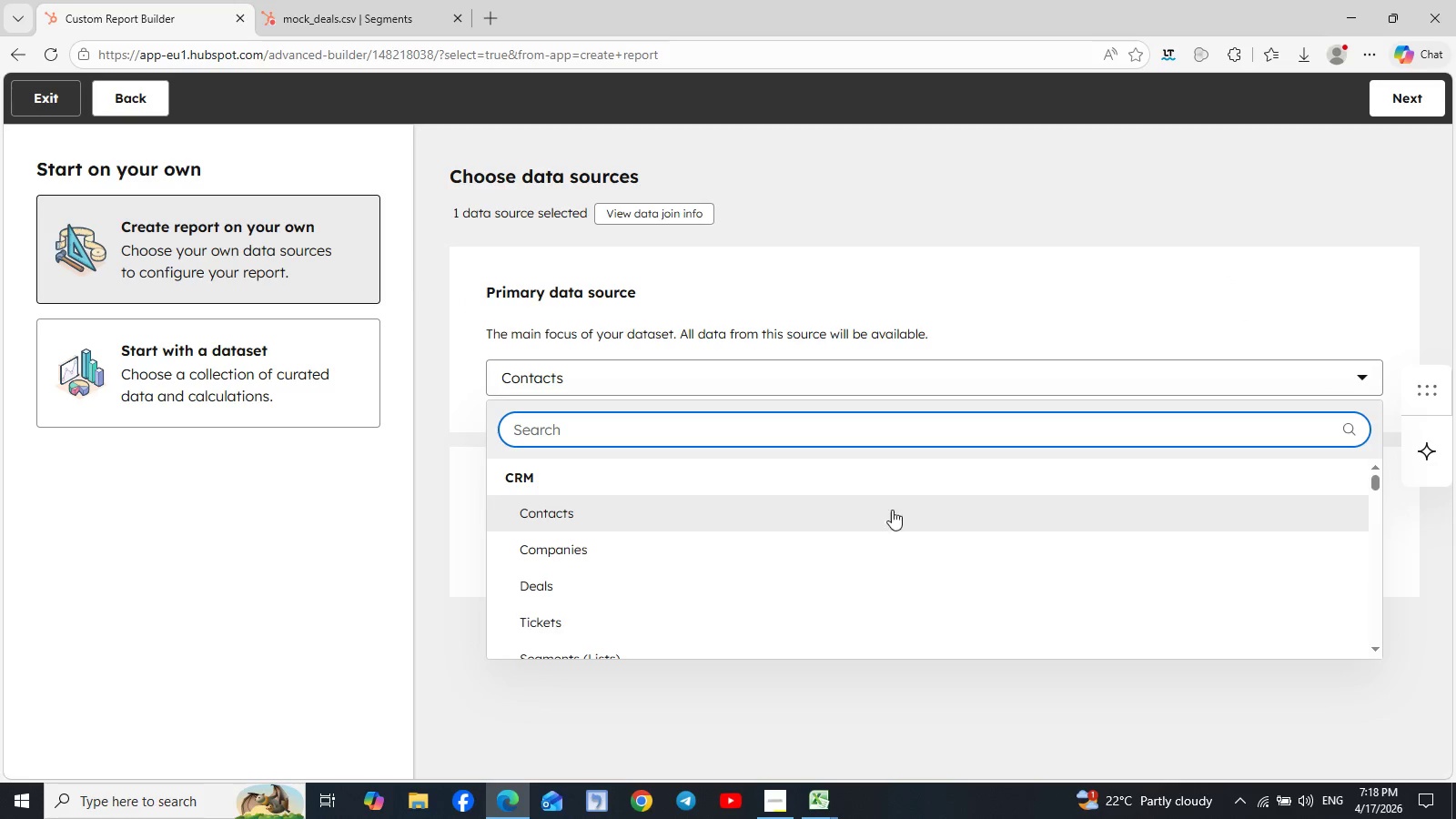 
left_click([569, 589])
 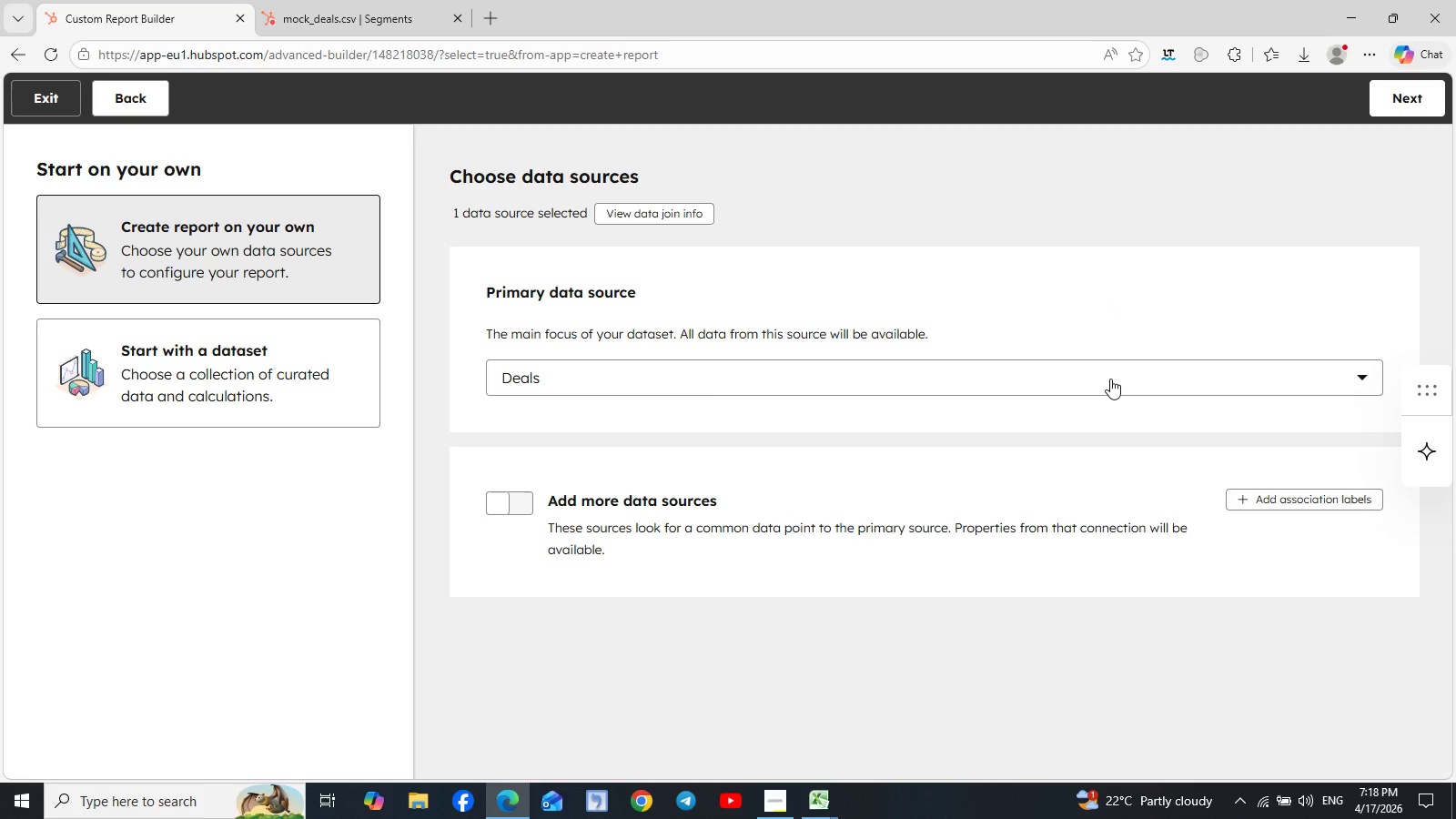 
wait(5.67)
 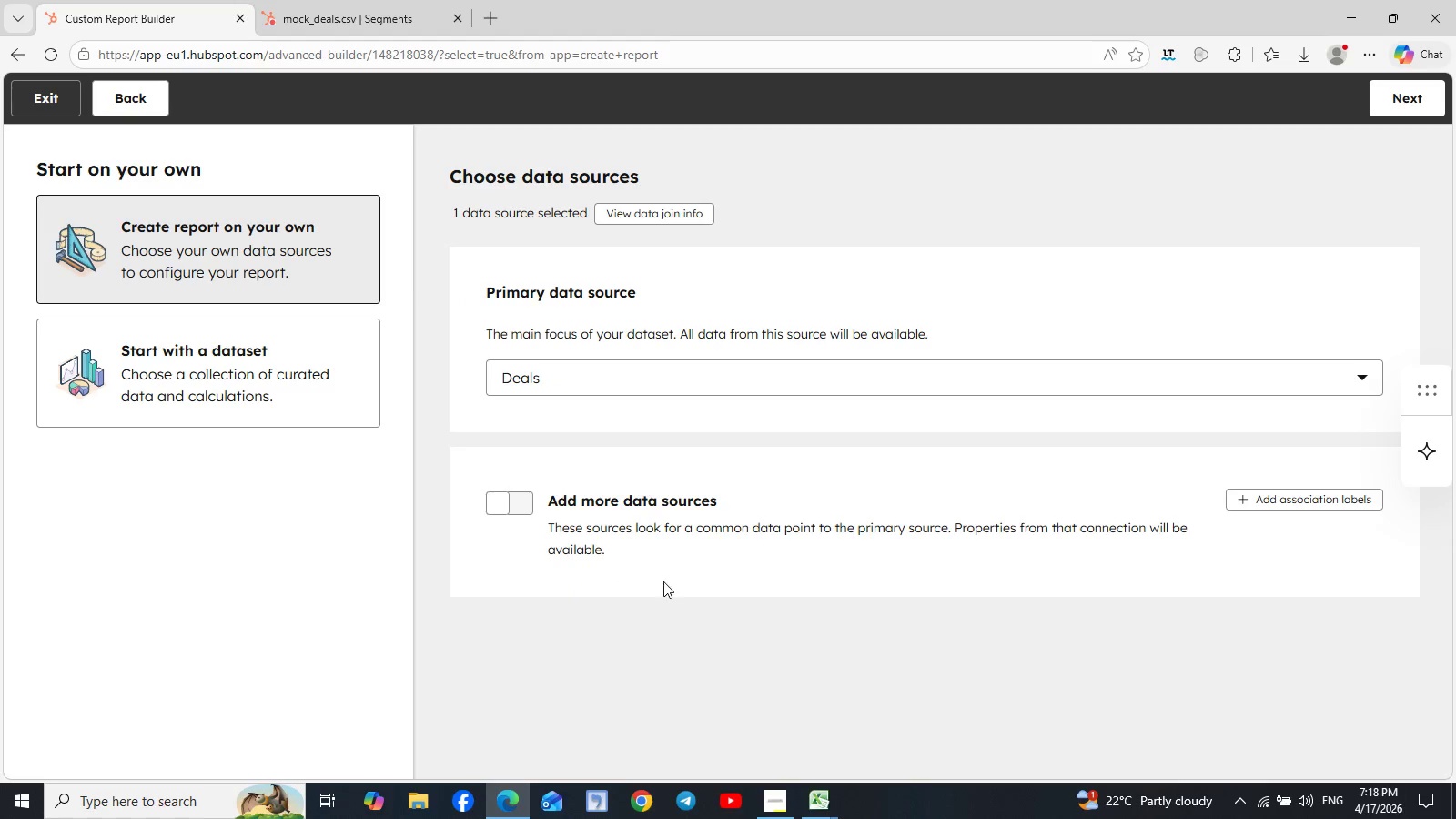 
left_click([823, 809])
 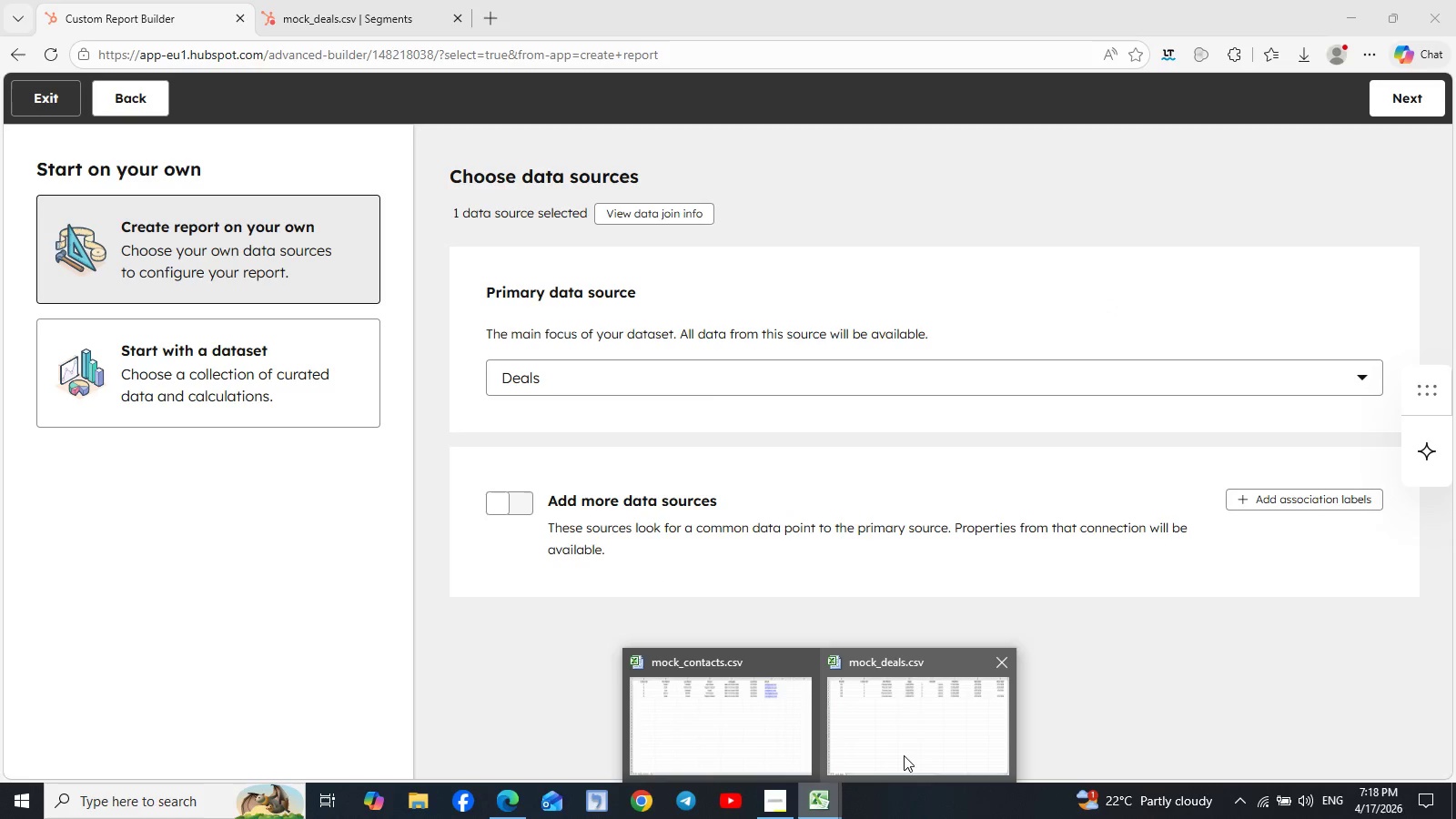 
left_click([907, 754])
 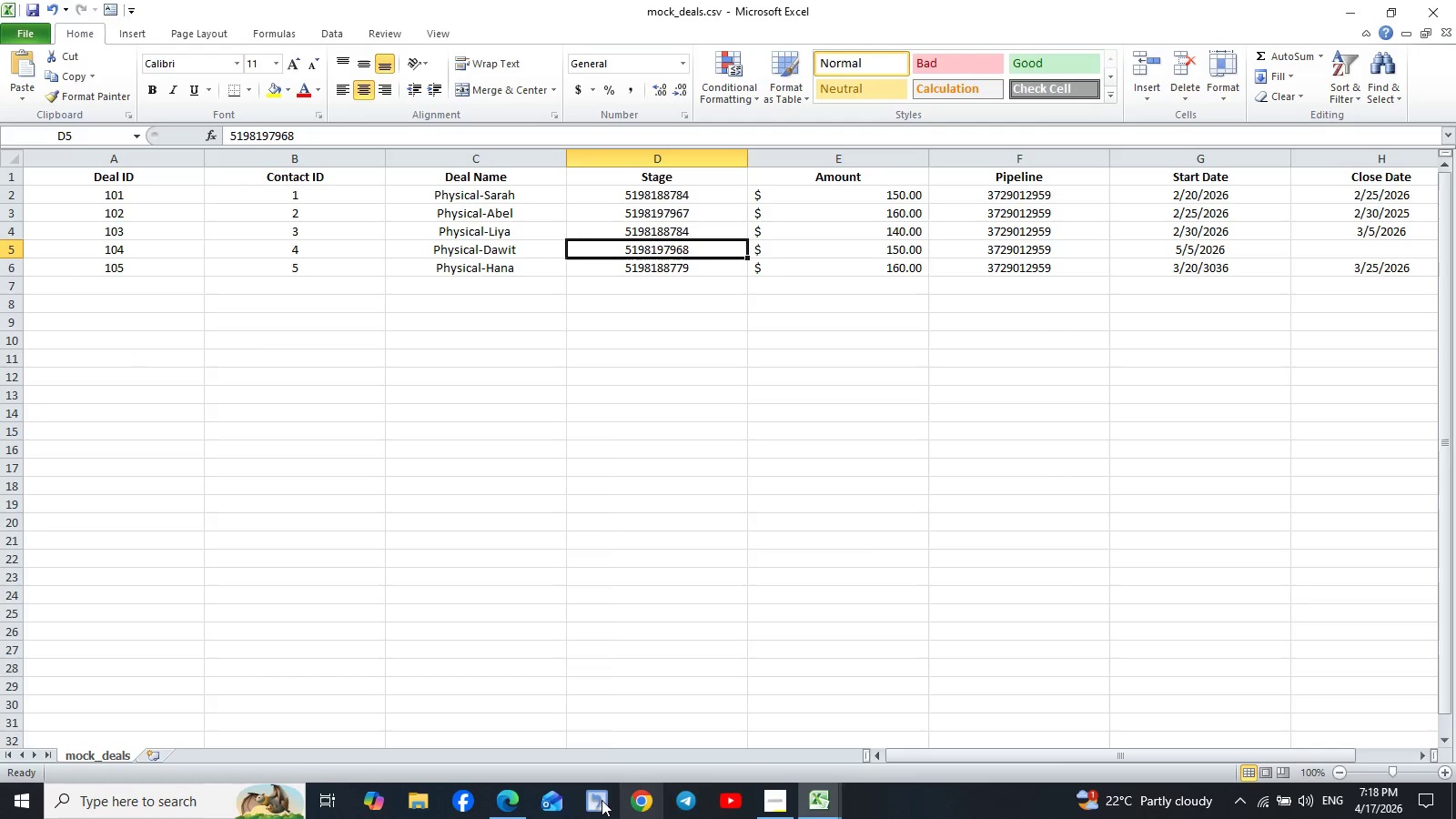 
left_click([513, 803])
 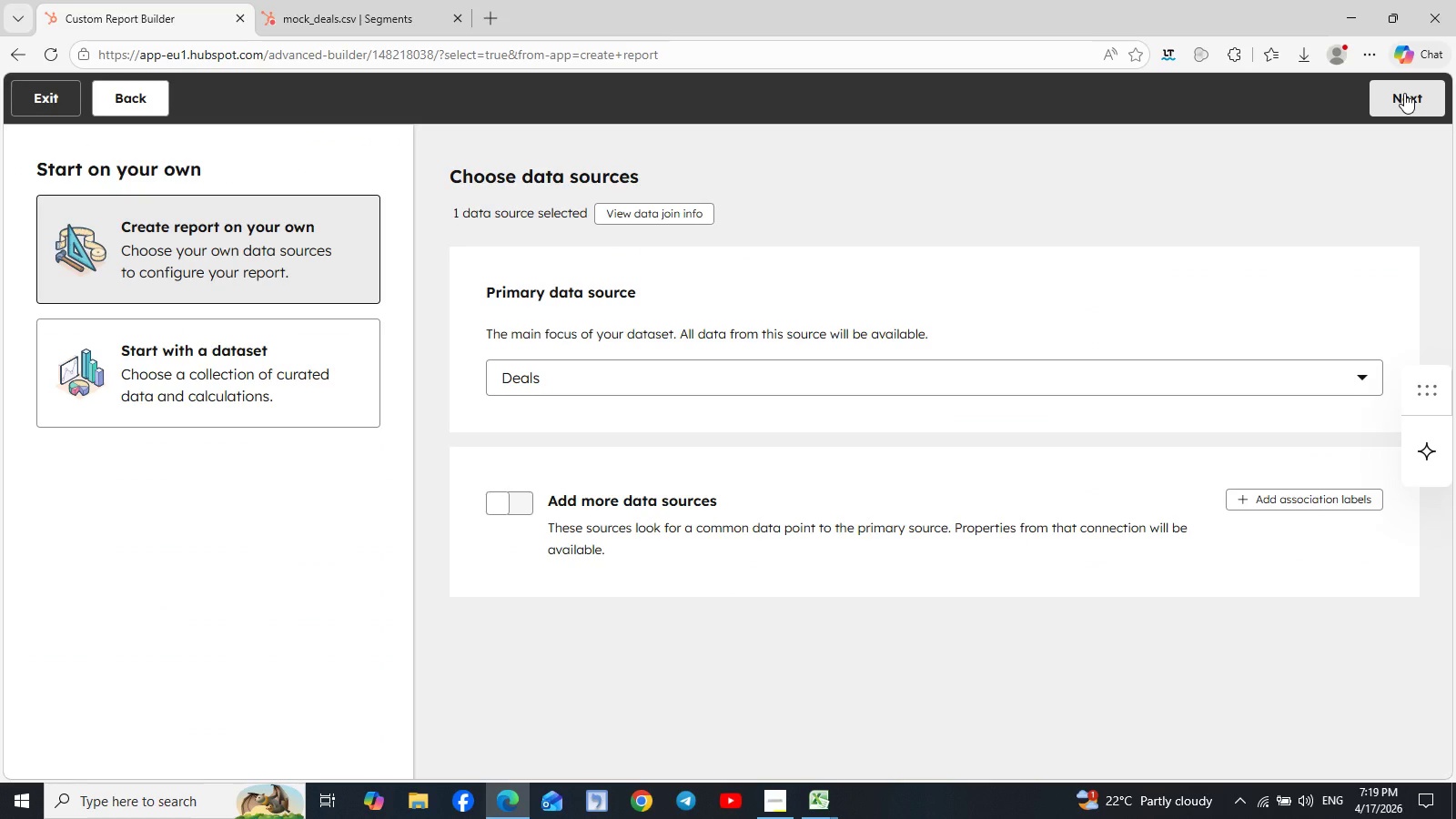 
left_click([1404, 93])
 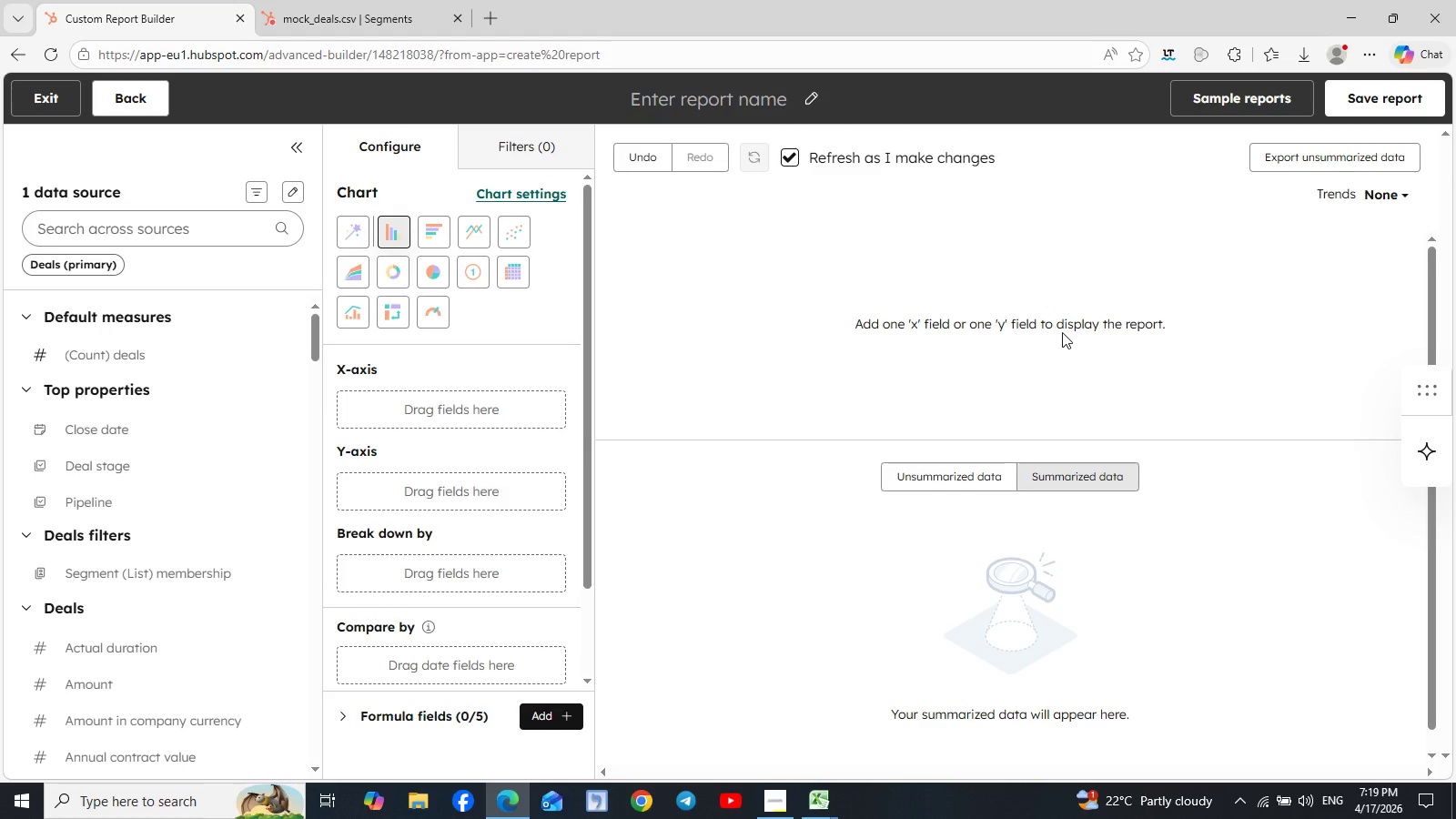 
wait(20.23)
 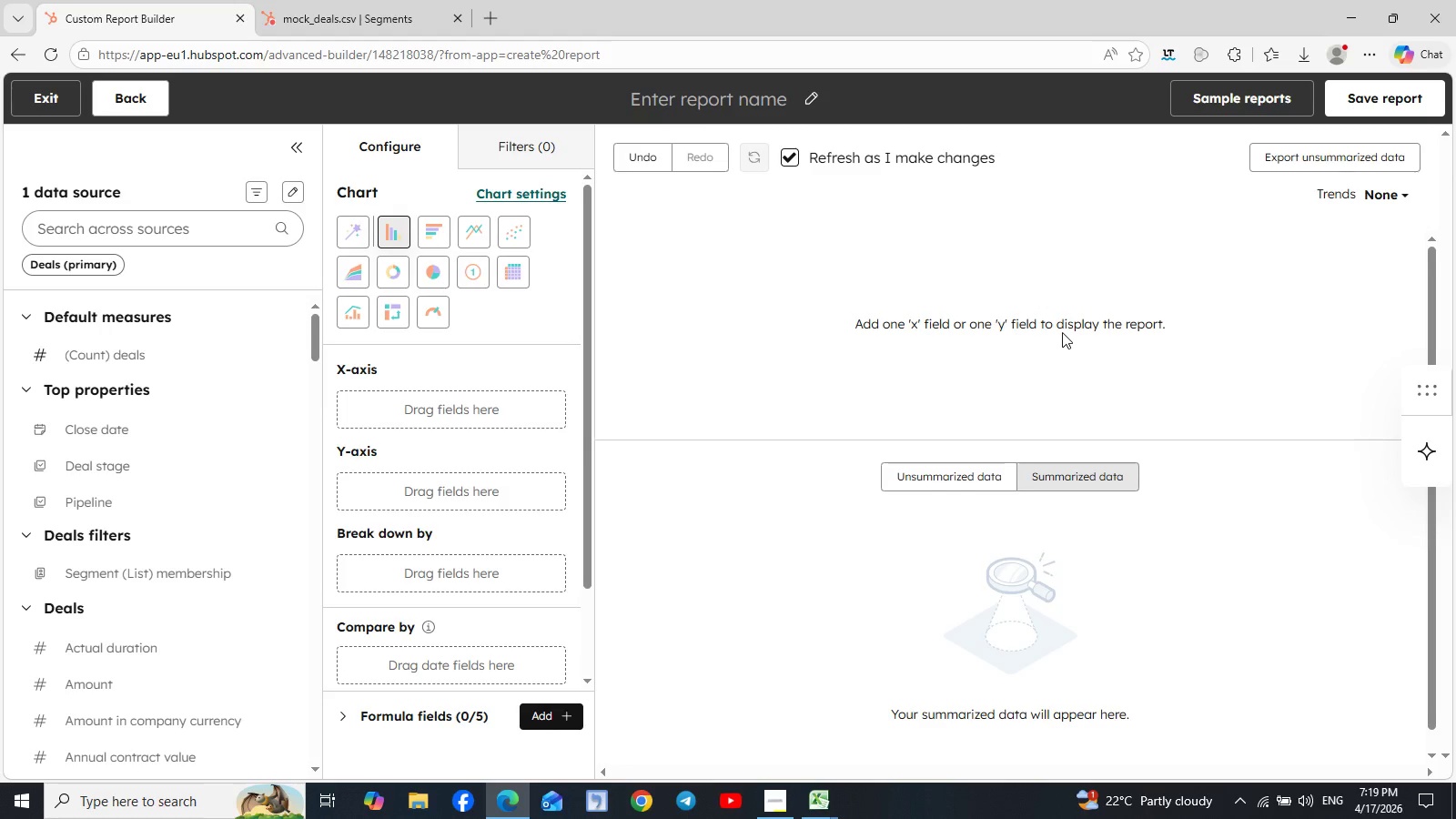 
left_click([143, 231])
 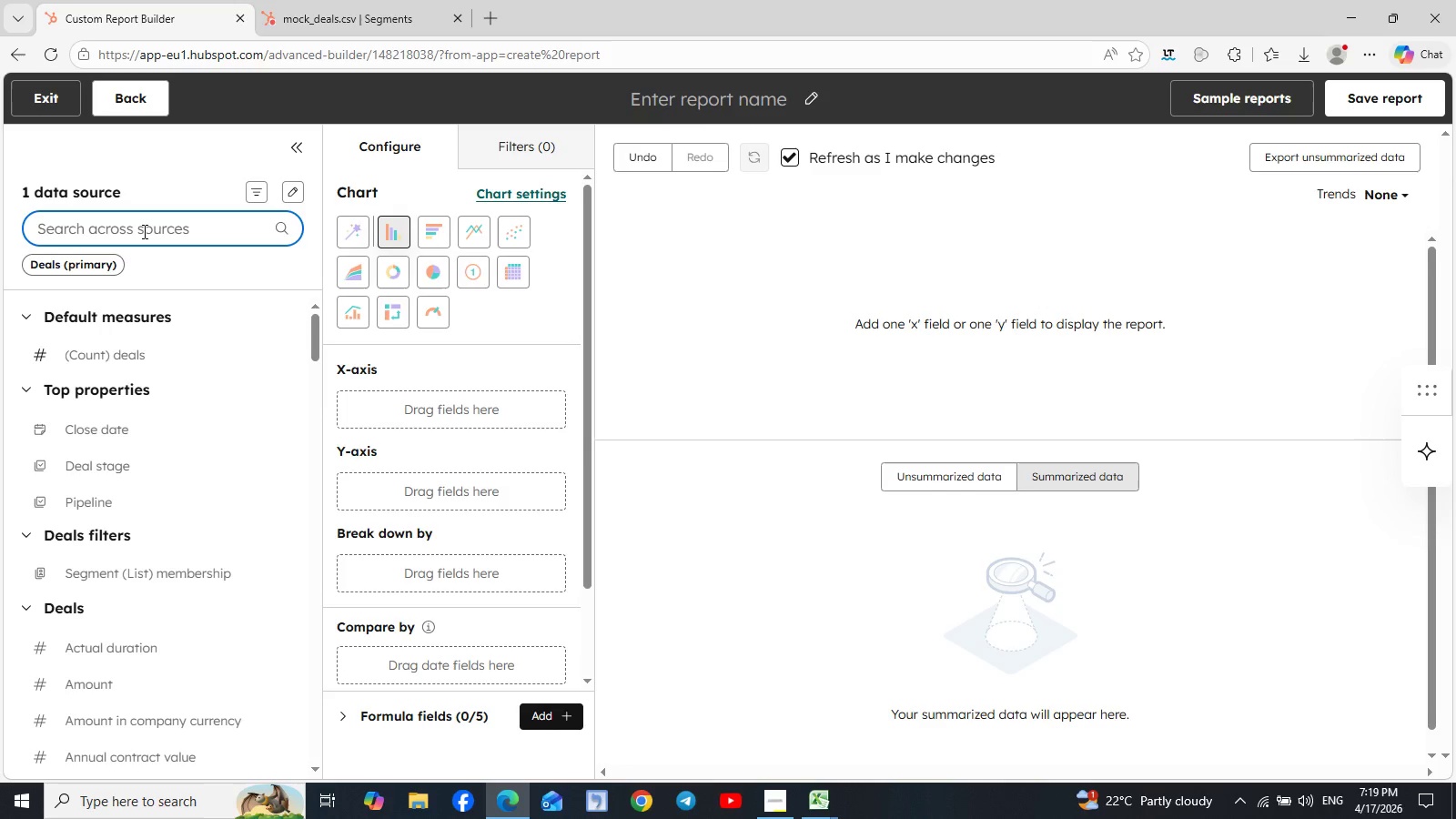 
type(am)
 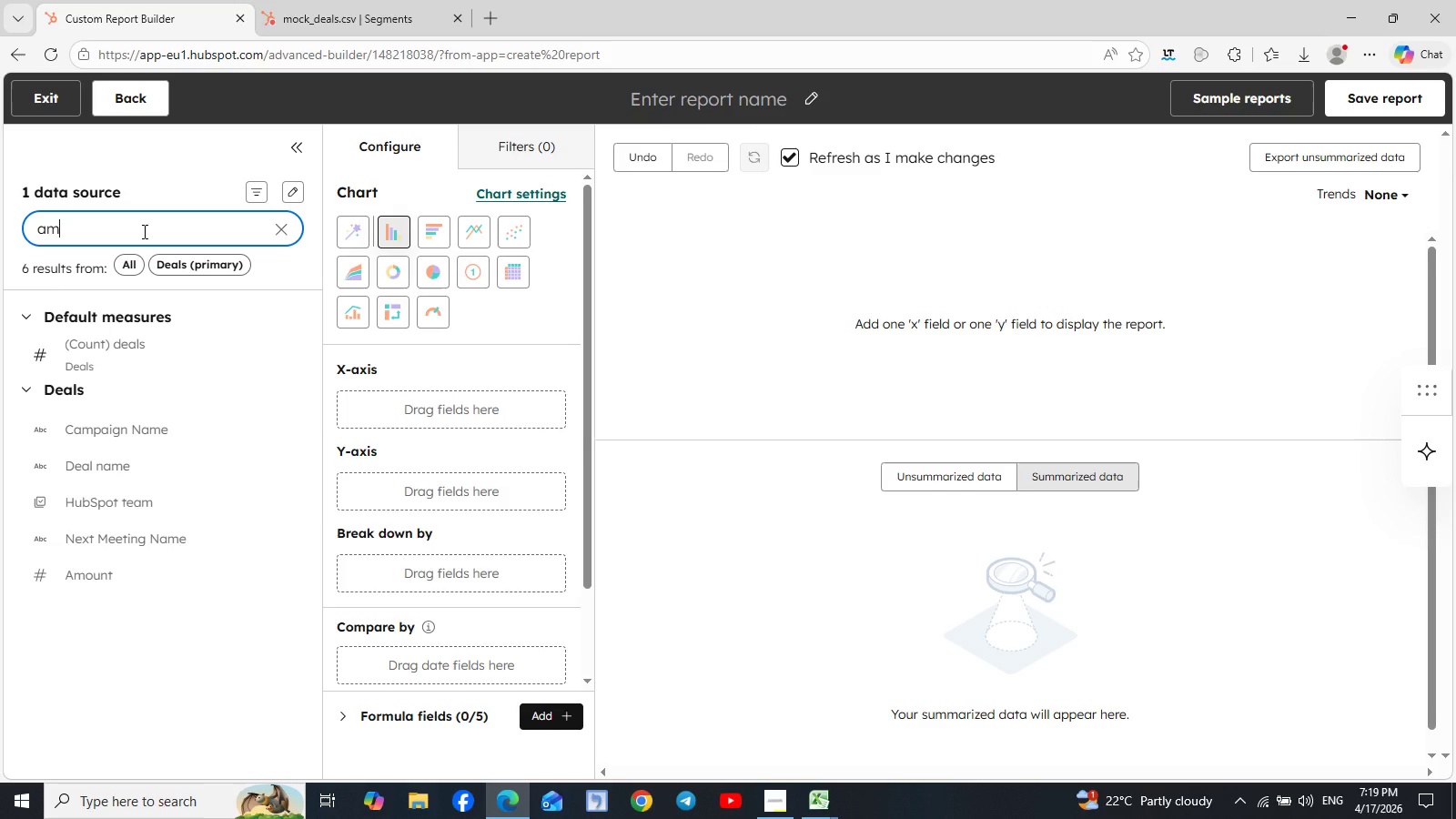 
wait(18.75)
 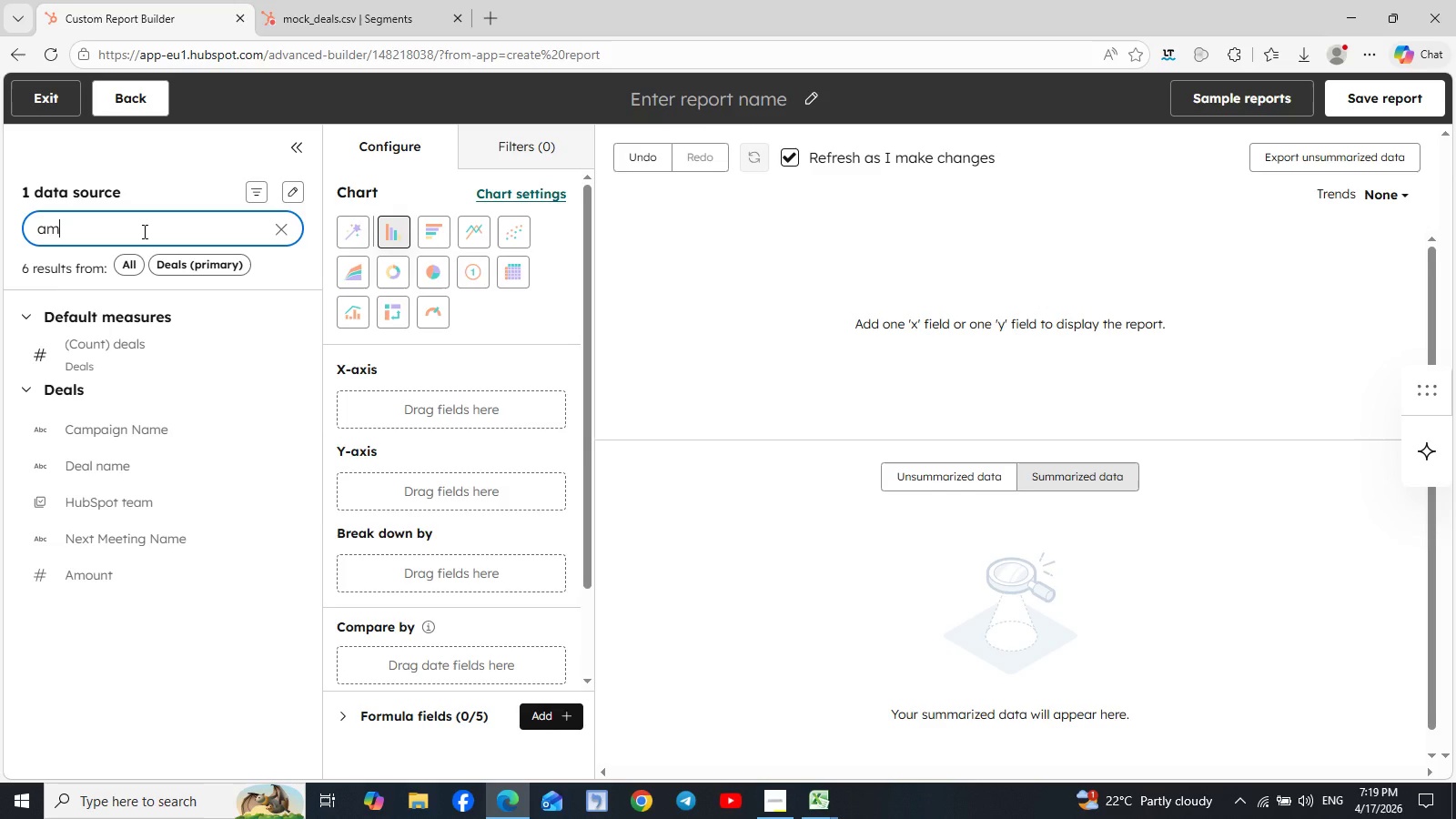 
key(Backspace)
 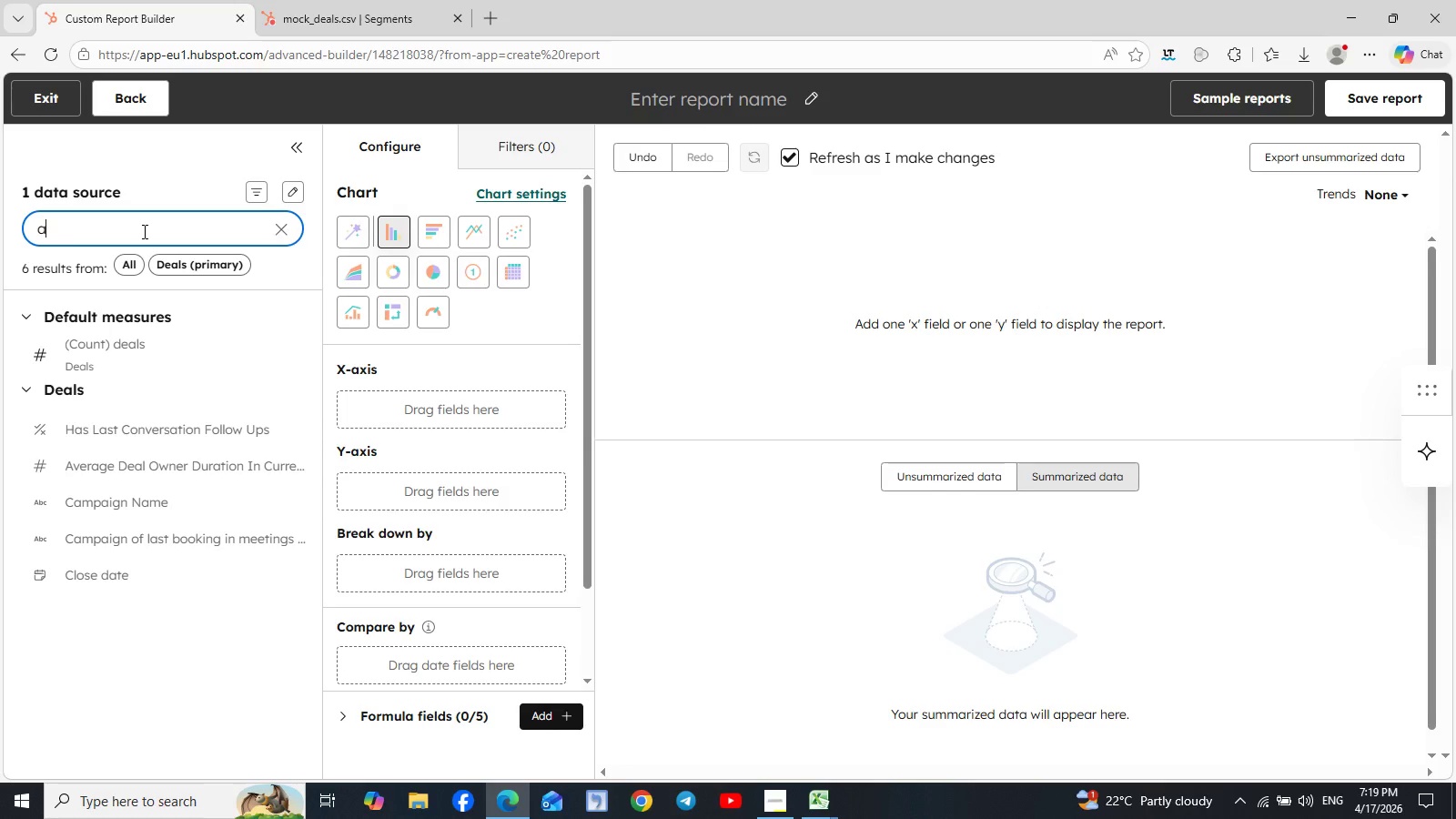 
key(Backspace)
 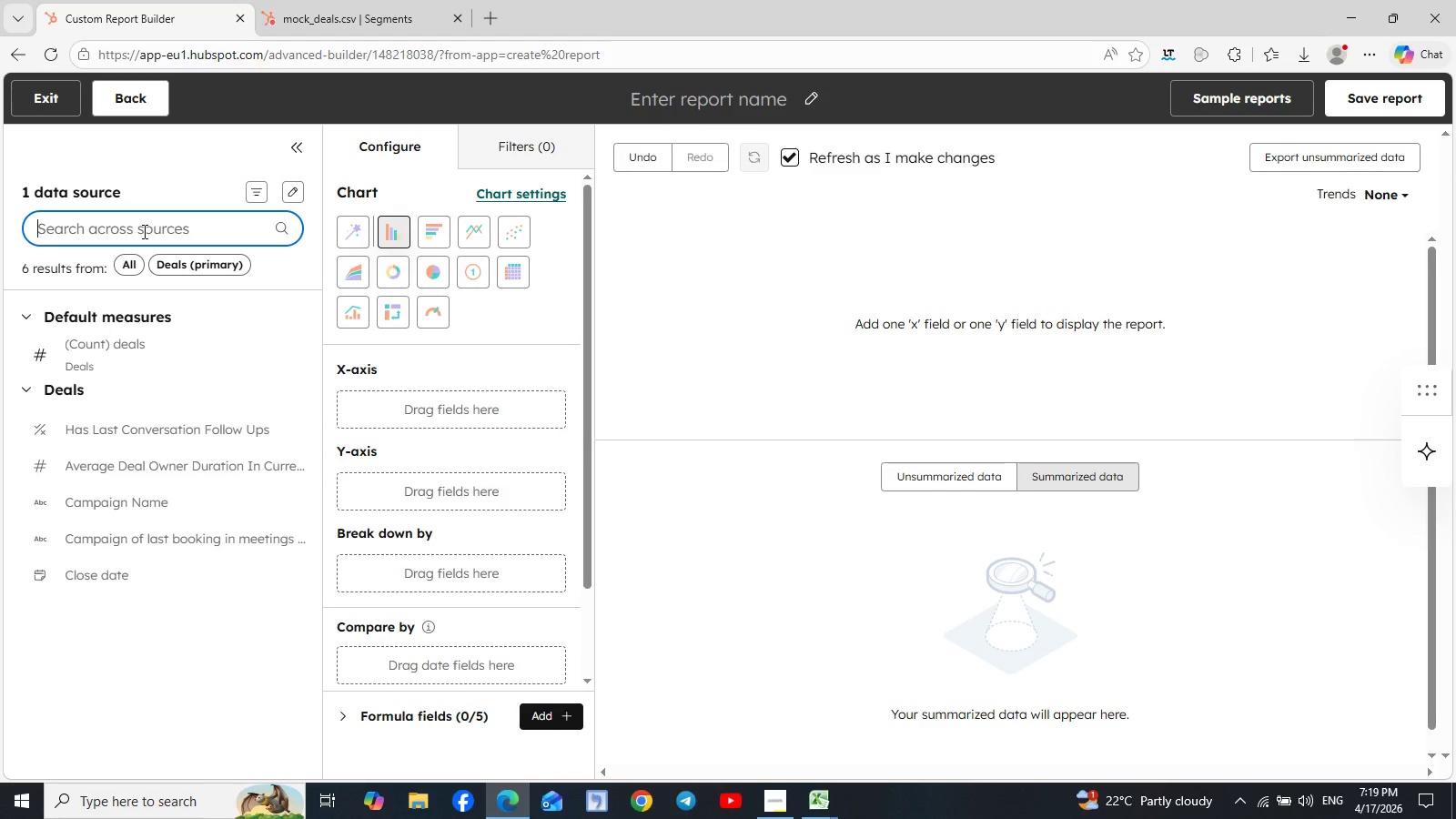 
key(Backspace)
 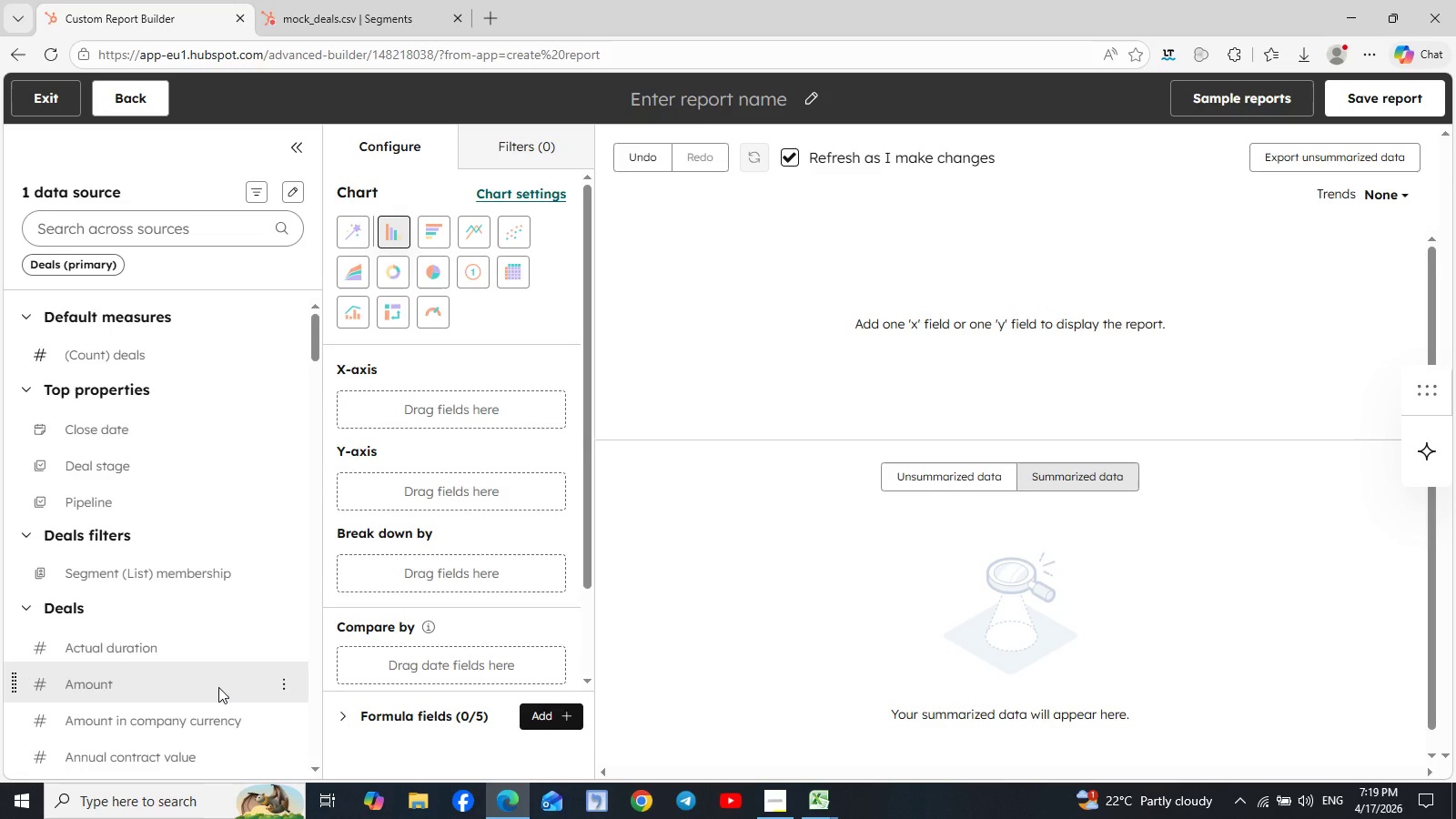 
wait(10.61)
 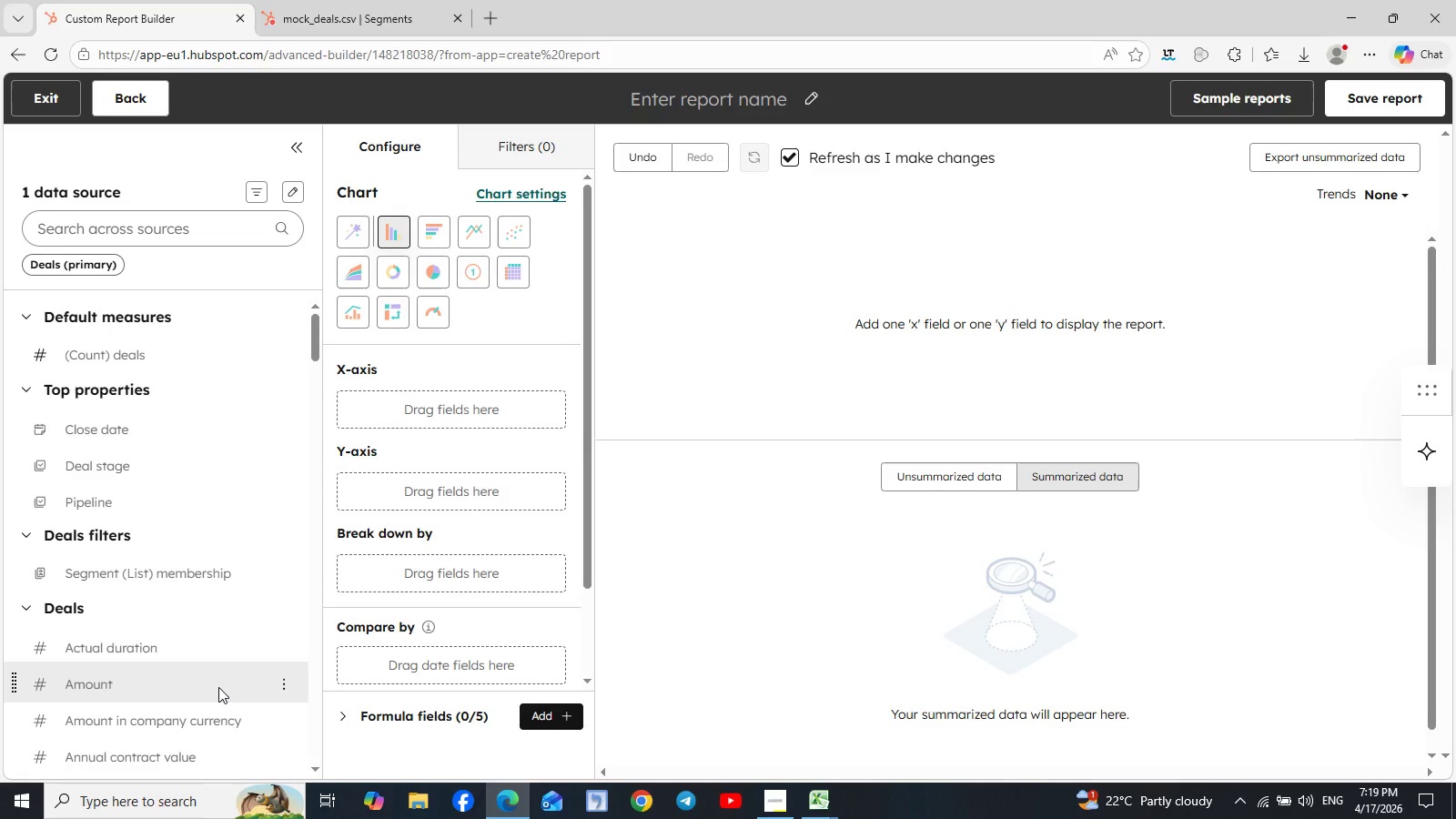 
left_click_drag(start_coordinate=[197, 688], to_coordinate=[358, 481])
 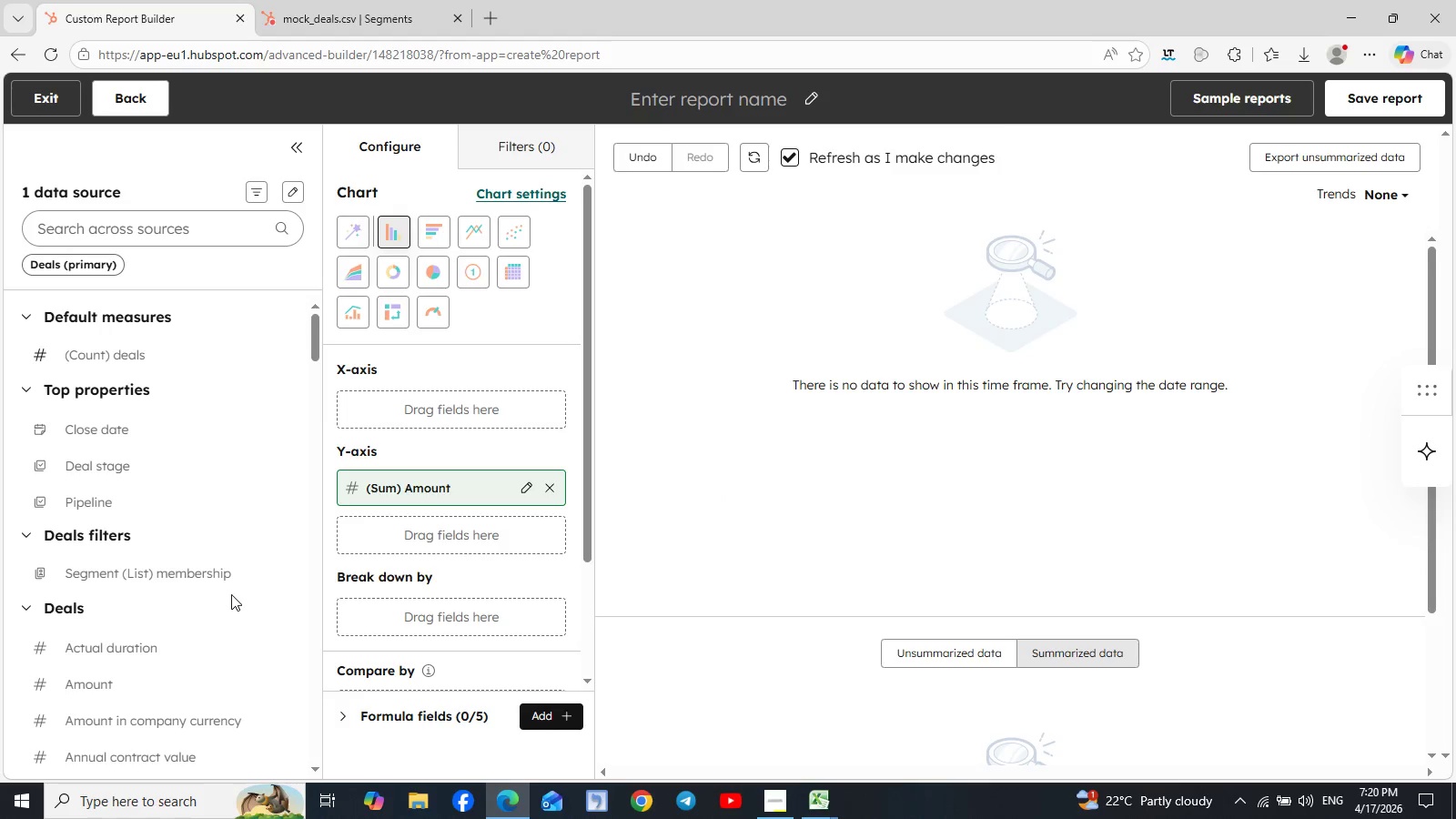 
wait(24.39)
 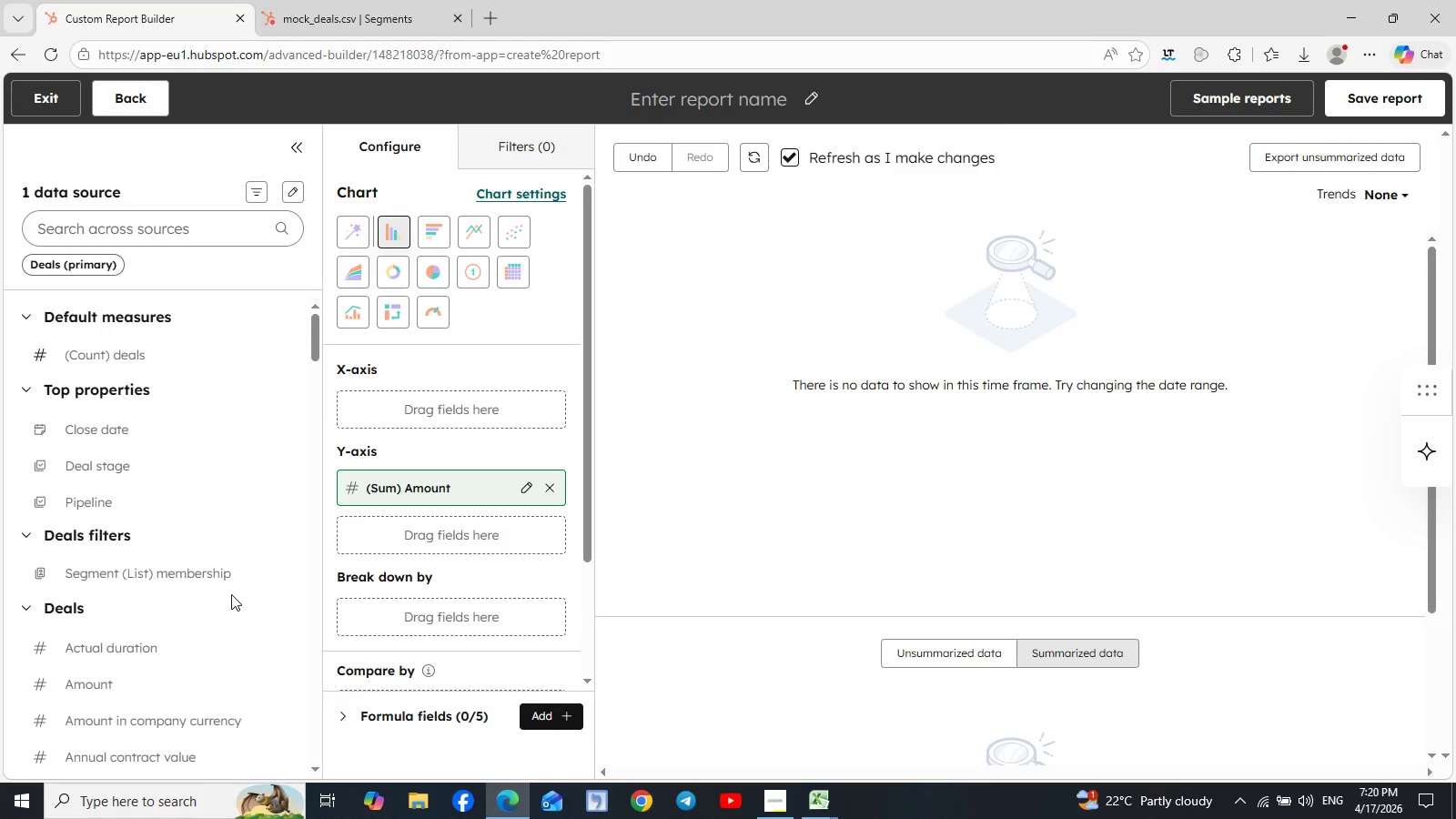 
left_click_drag(start_coordinate=[133, 352], to_coordinate=[360, 406])
 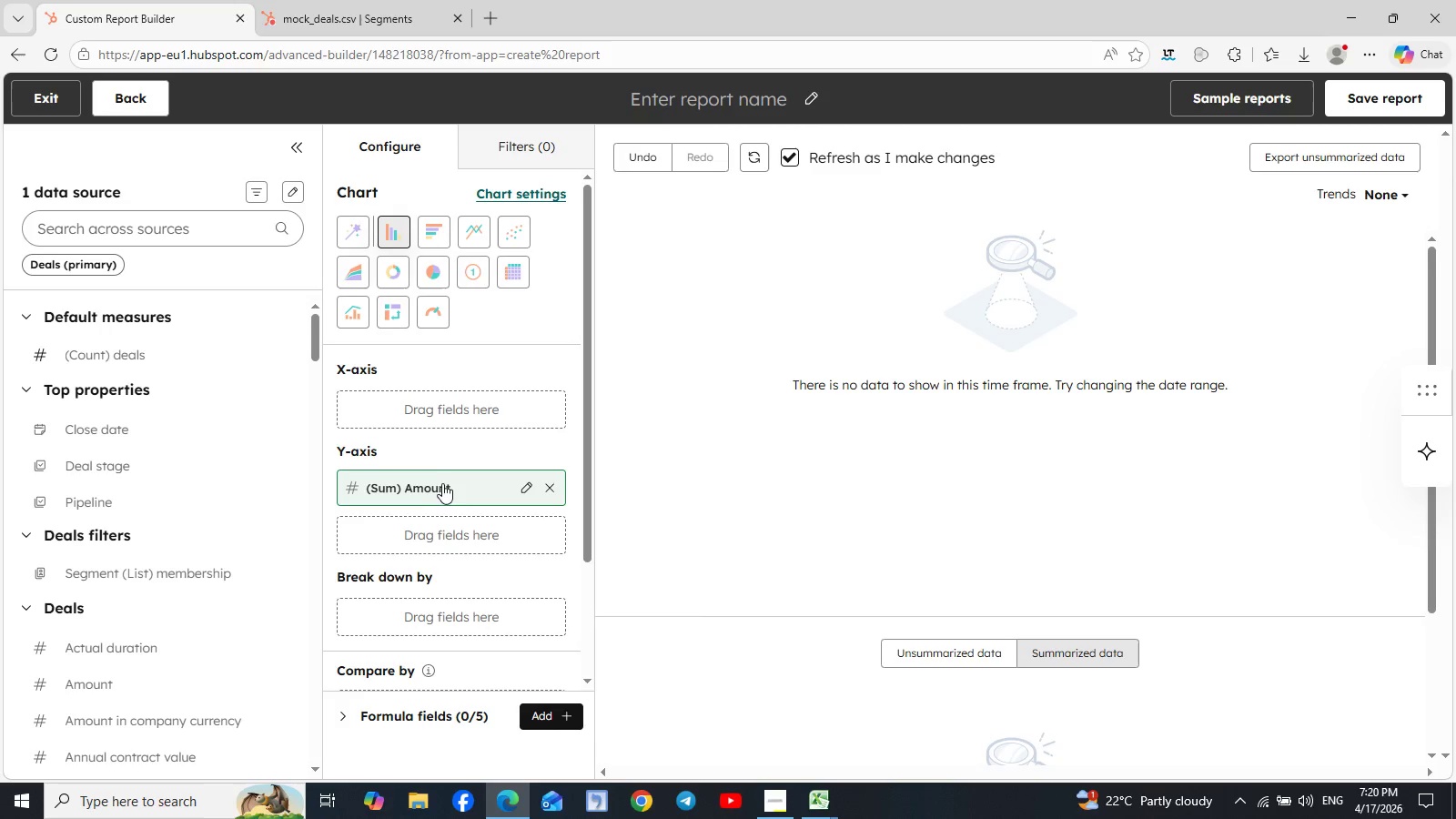 
left_click_drag(start_coordinate=[436, 485], to_coordinate=[447, 409])
 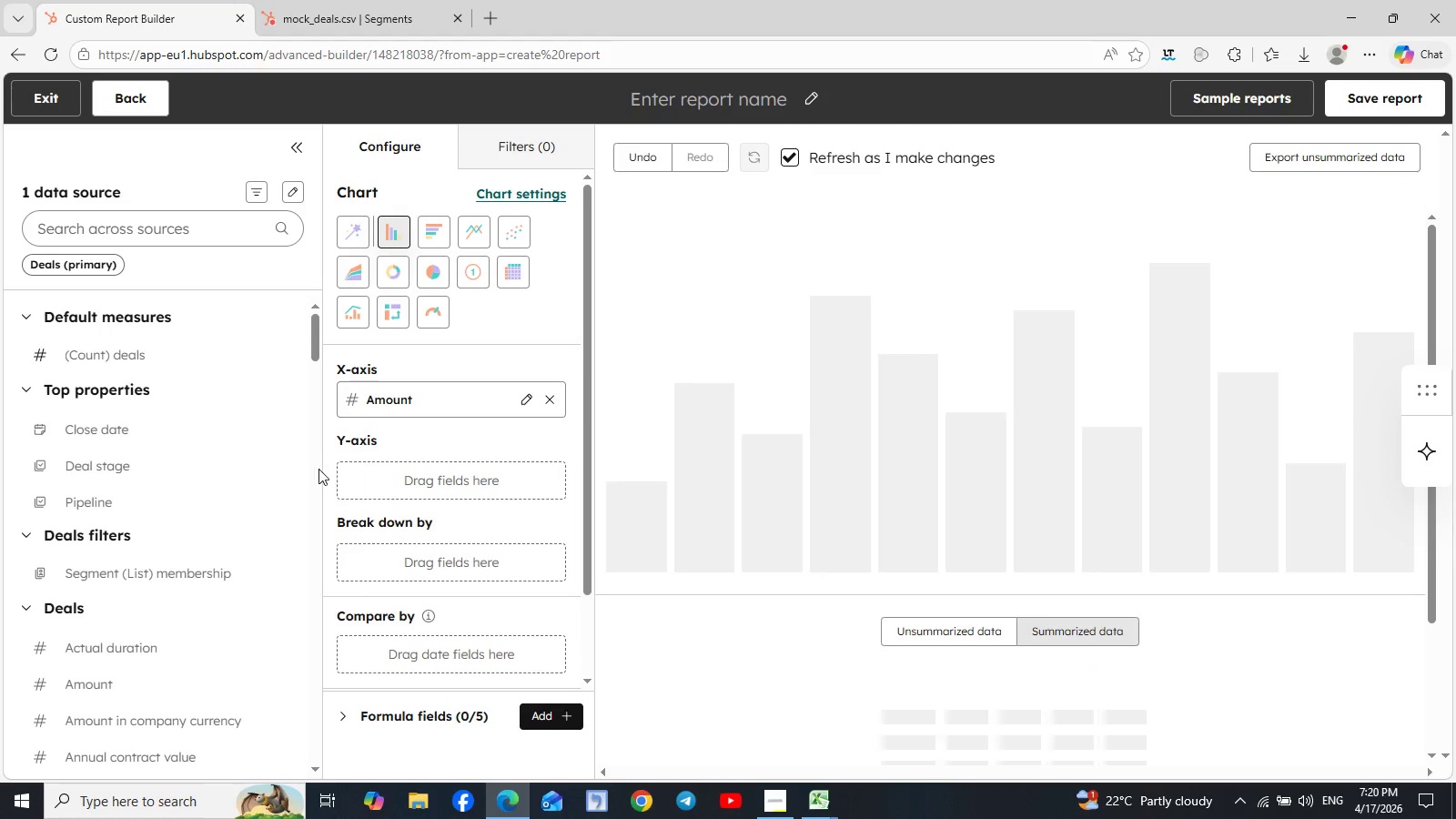 
wait(8.02)
 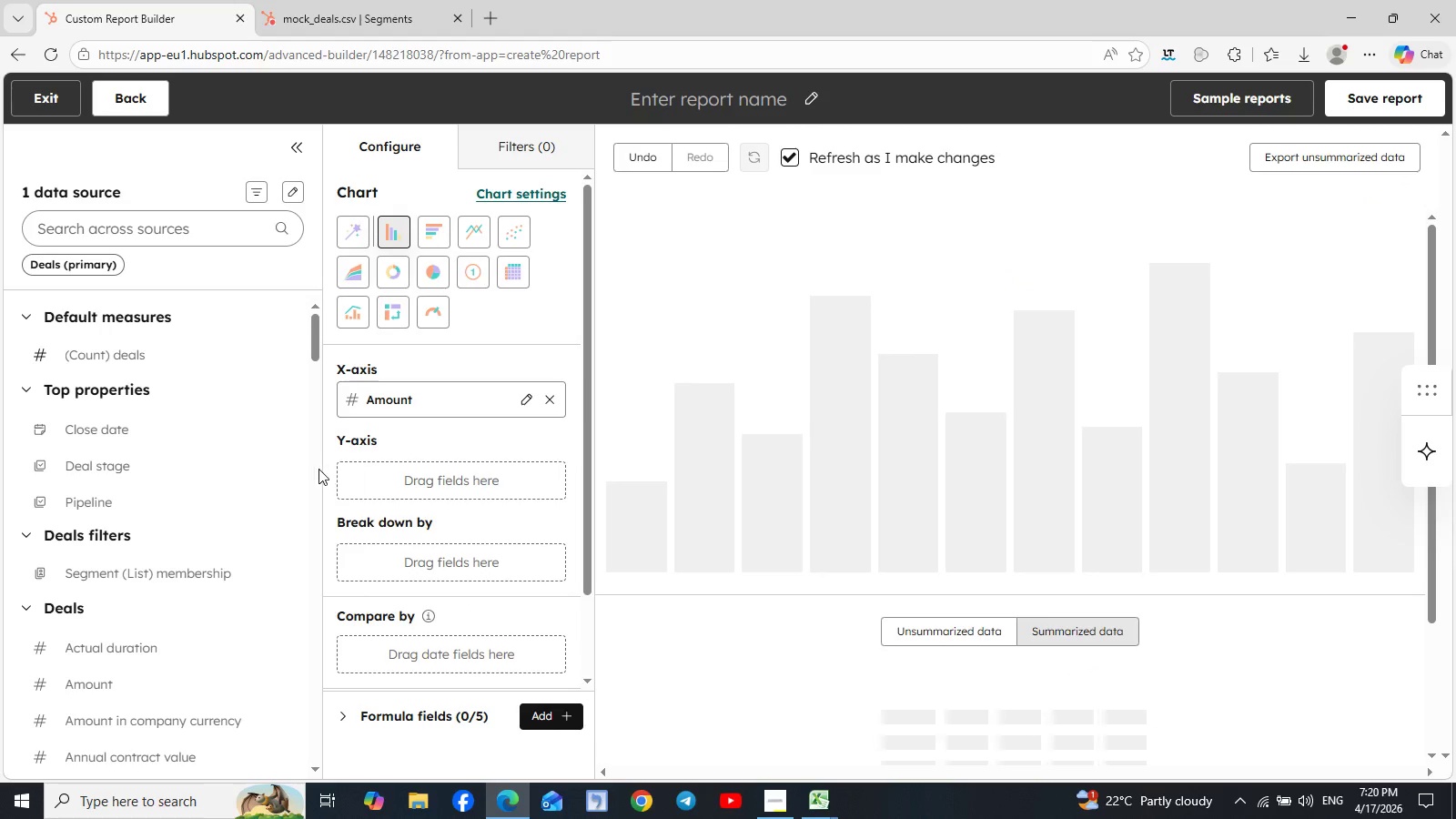 
left_click_drag(start_coordinate=[84, 355], to_coordinate=[346, 473])
 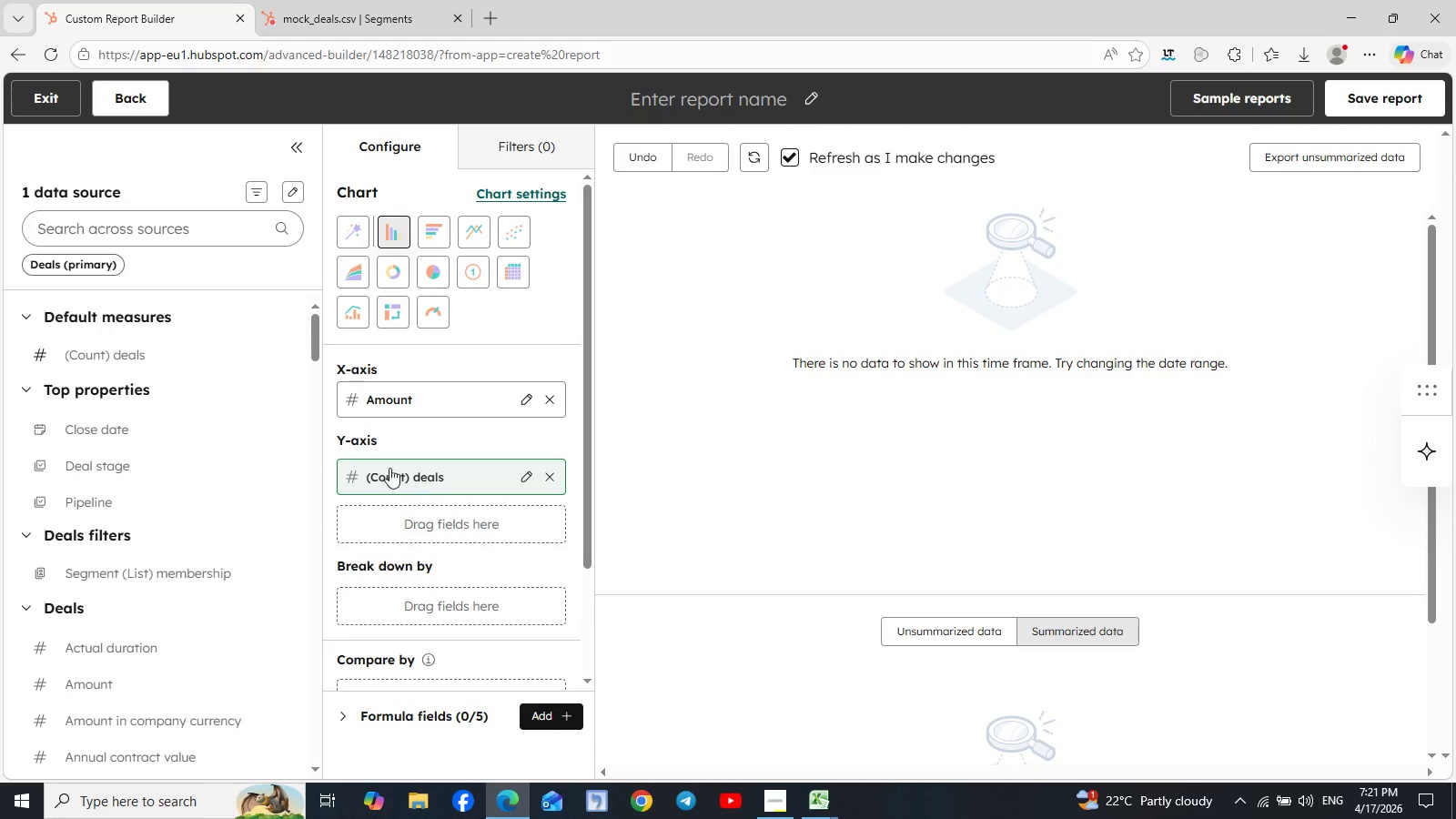 
wait(7.27)
 